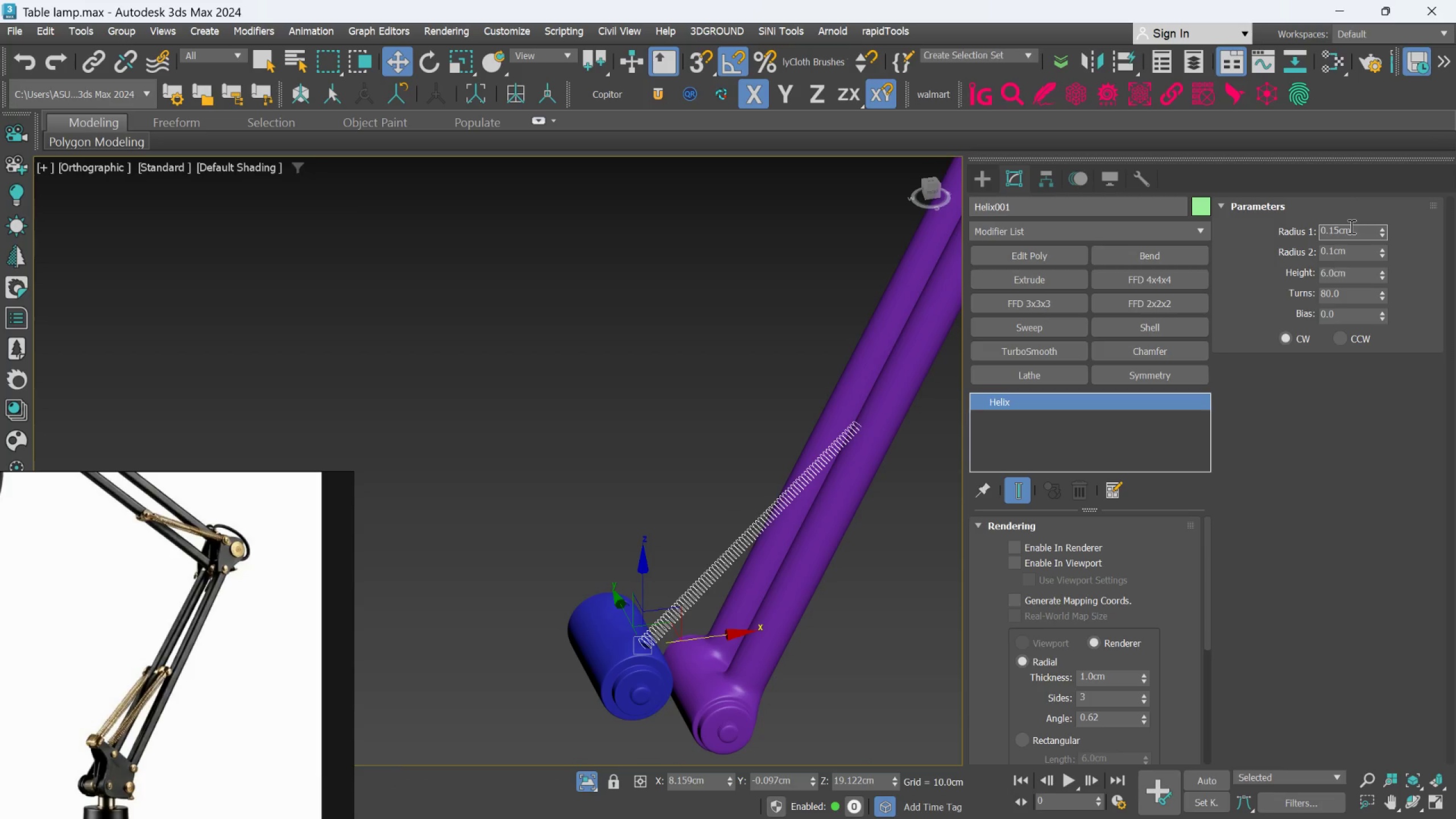 
key(Period)
 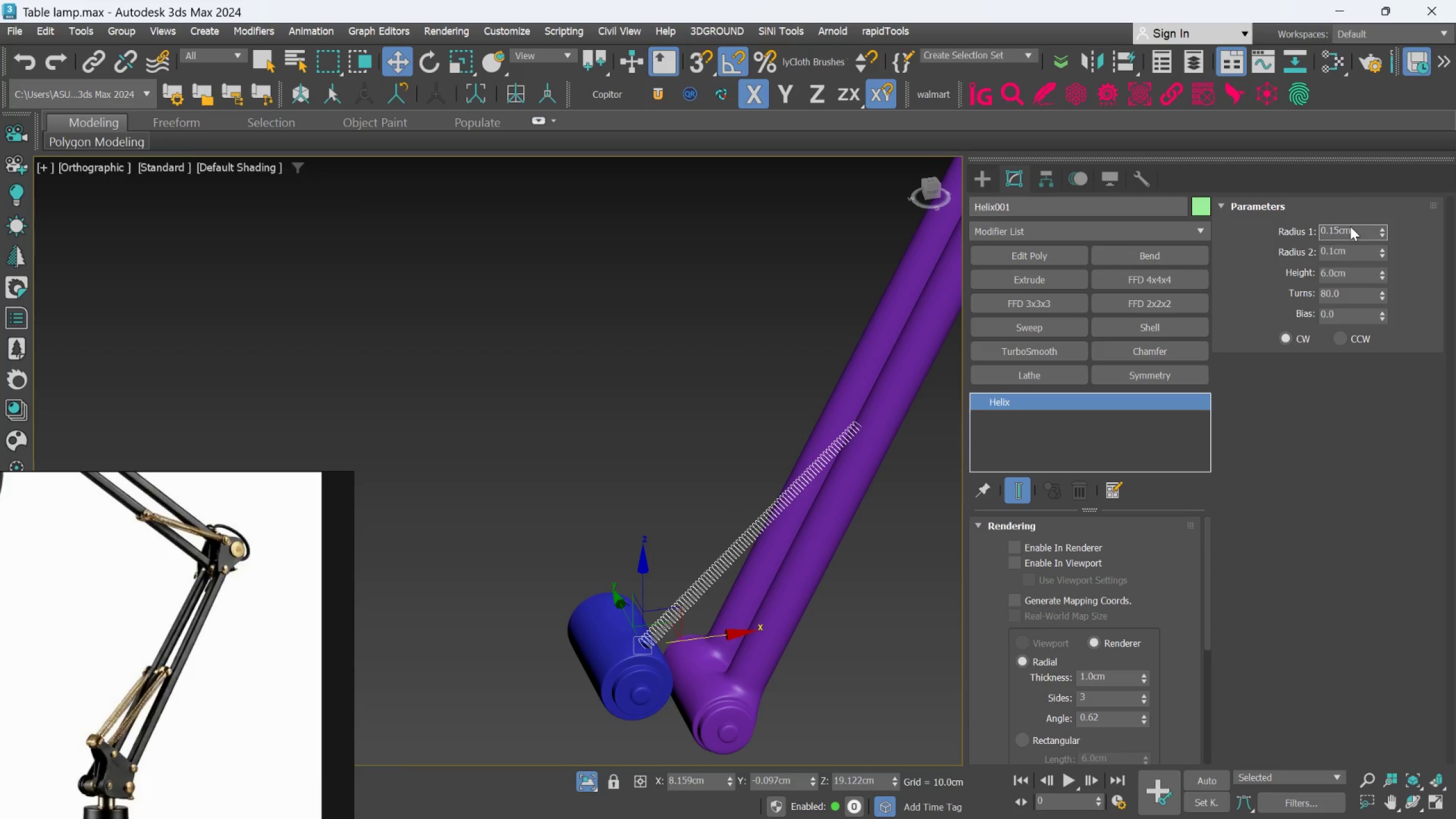 
key(1)
 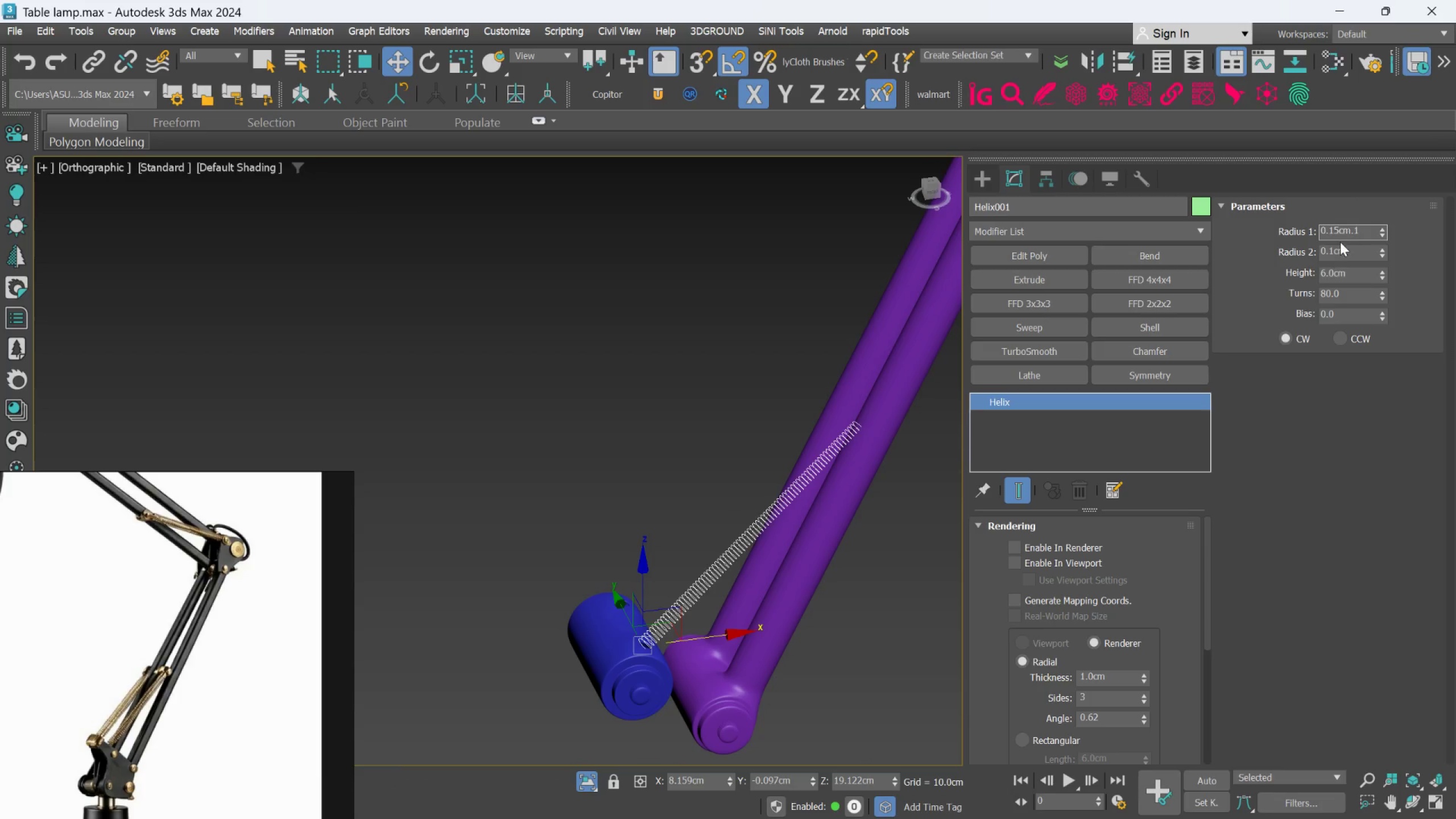 
key(Enter)
 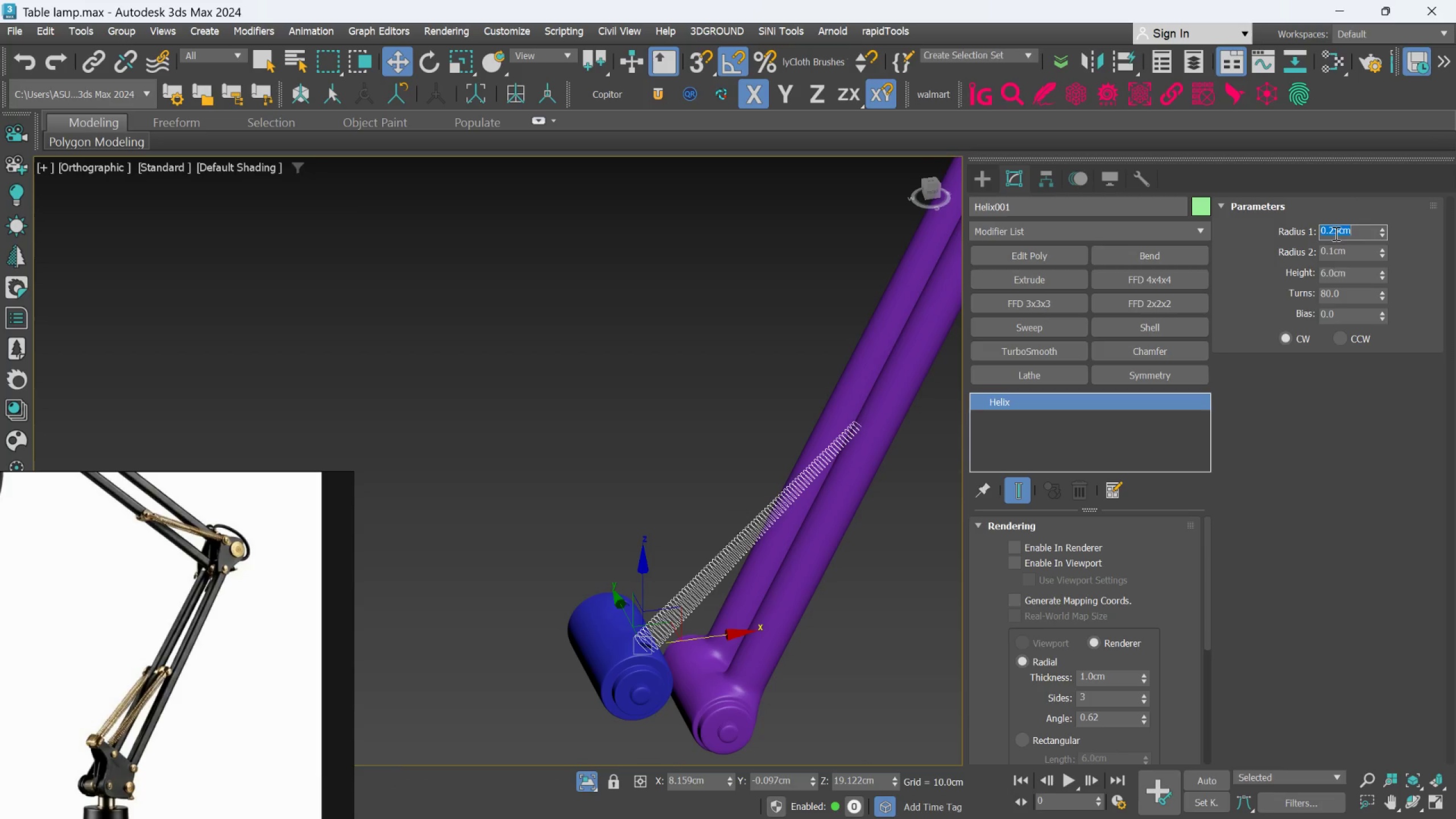 
double_click([1335, 229])
 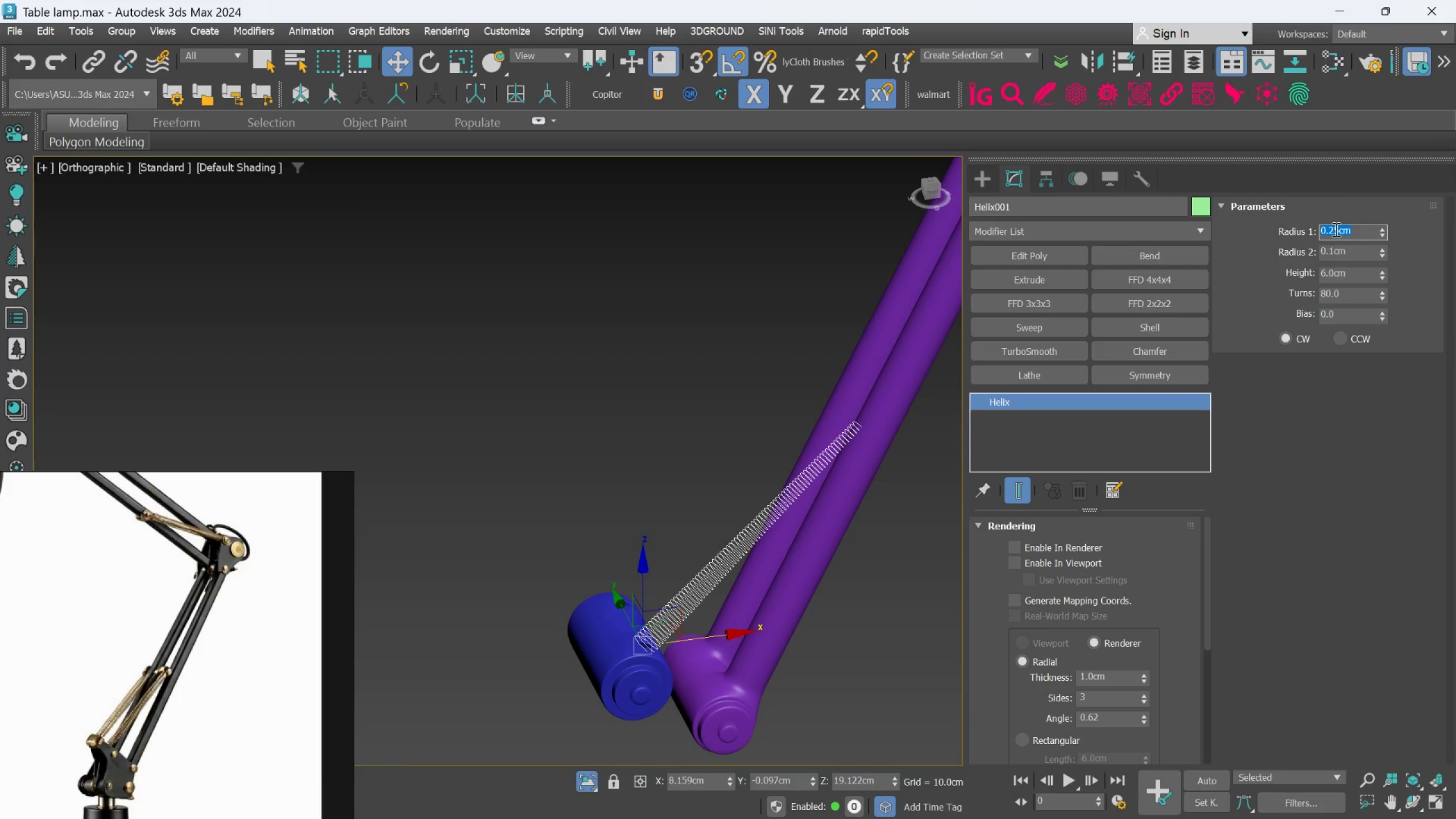 
key(Period)
 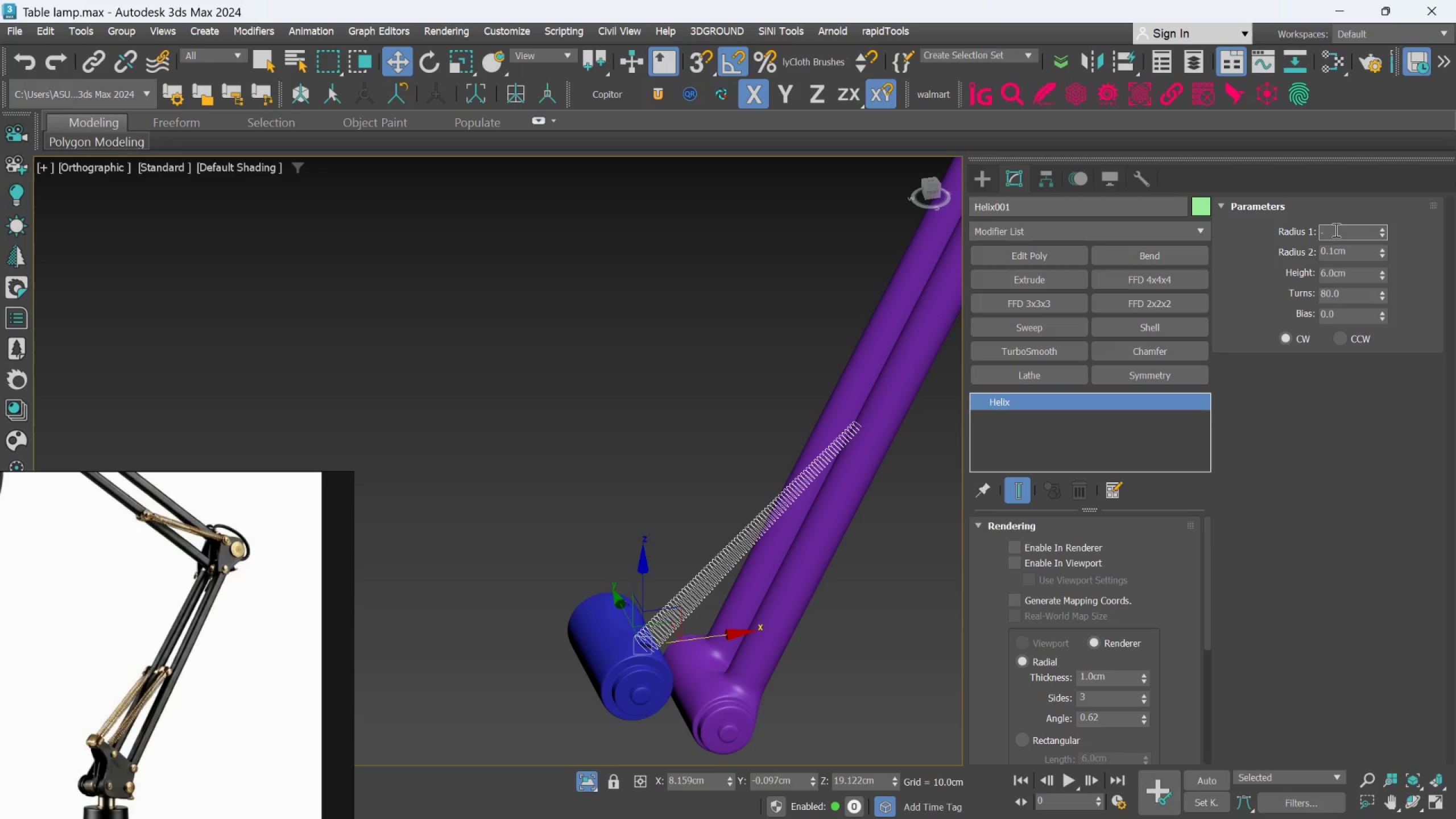 
key(1)
 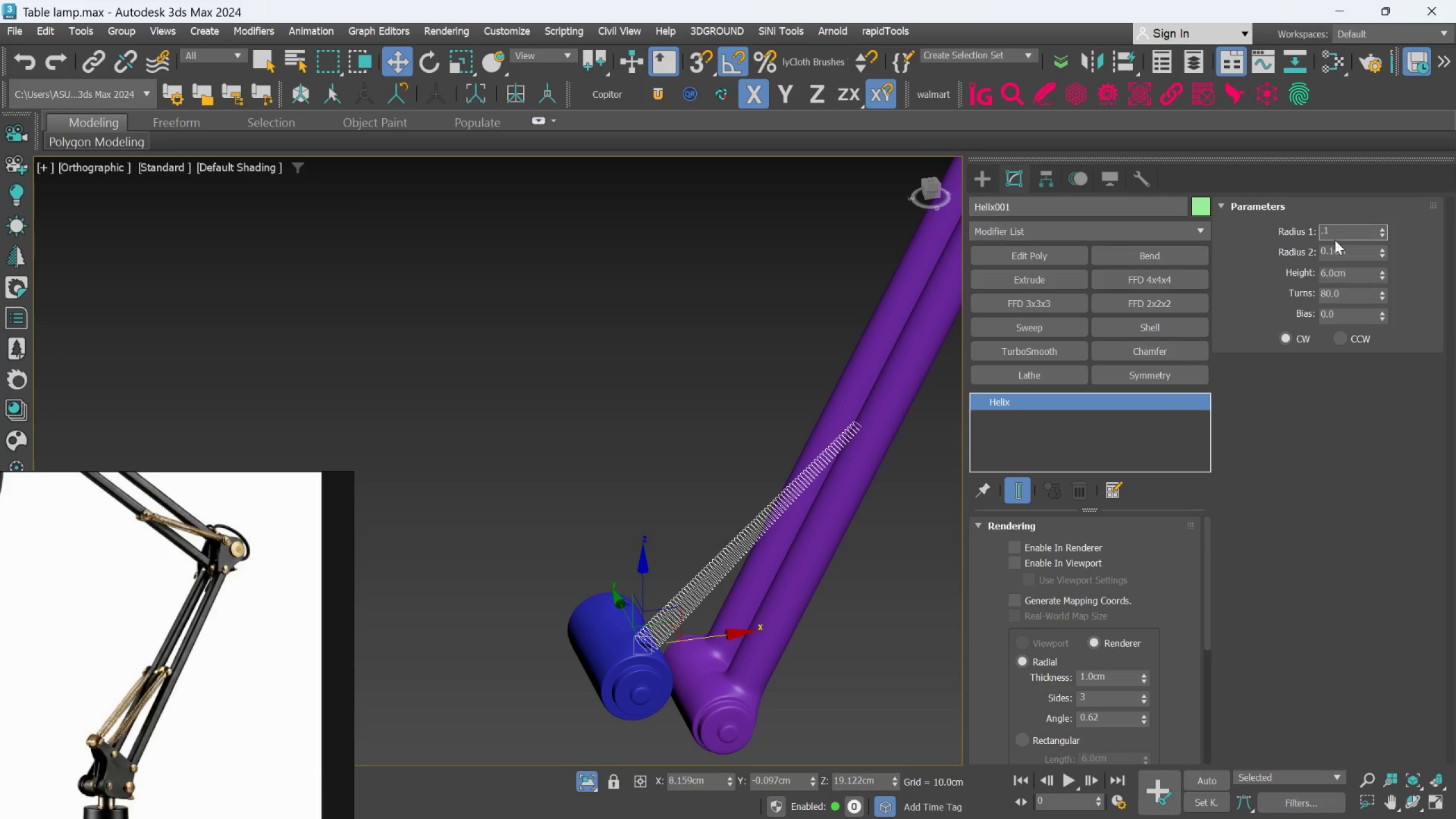 
key(Enter)
 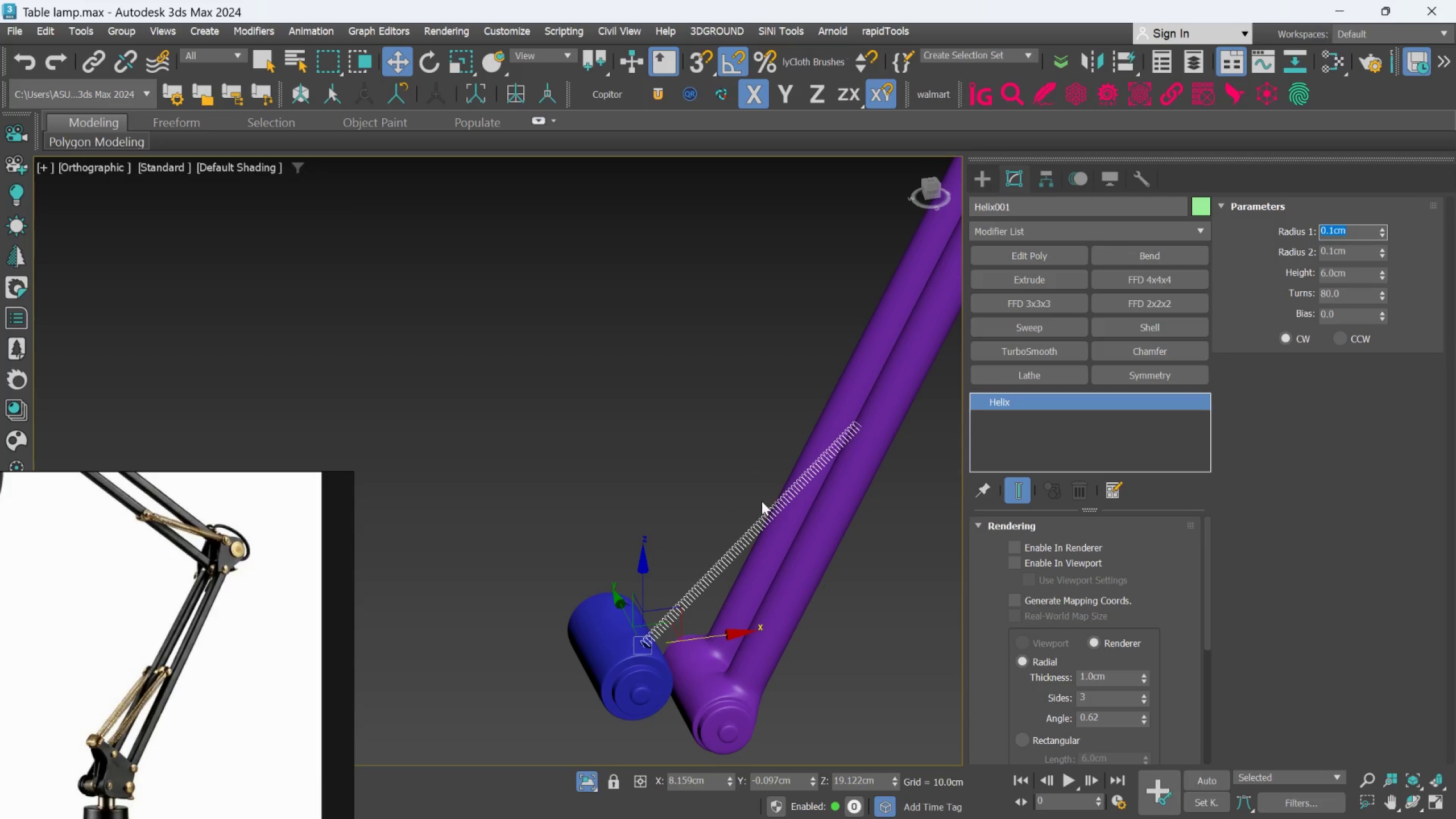 
scroll: coordinate [763, 504], scroll_direction: up, amount: 2.0
 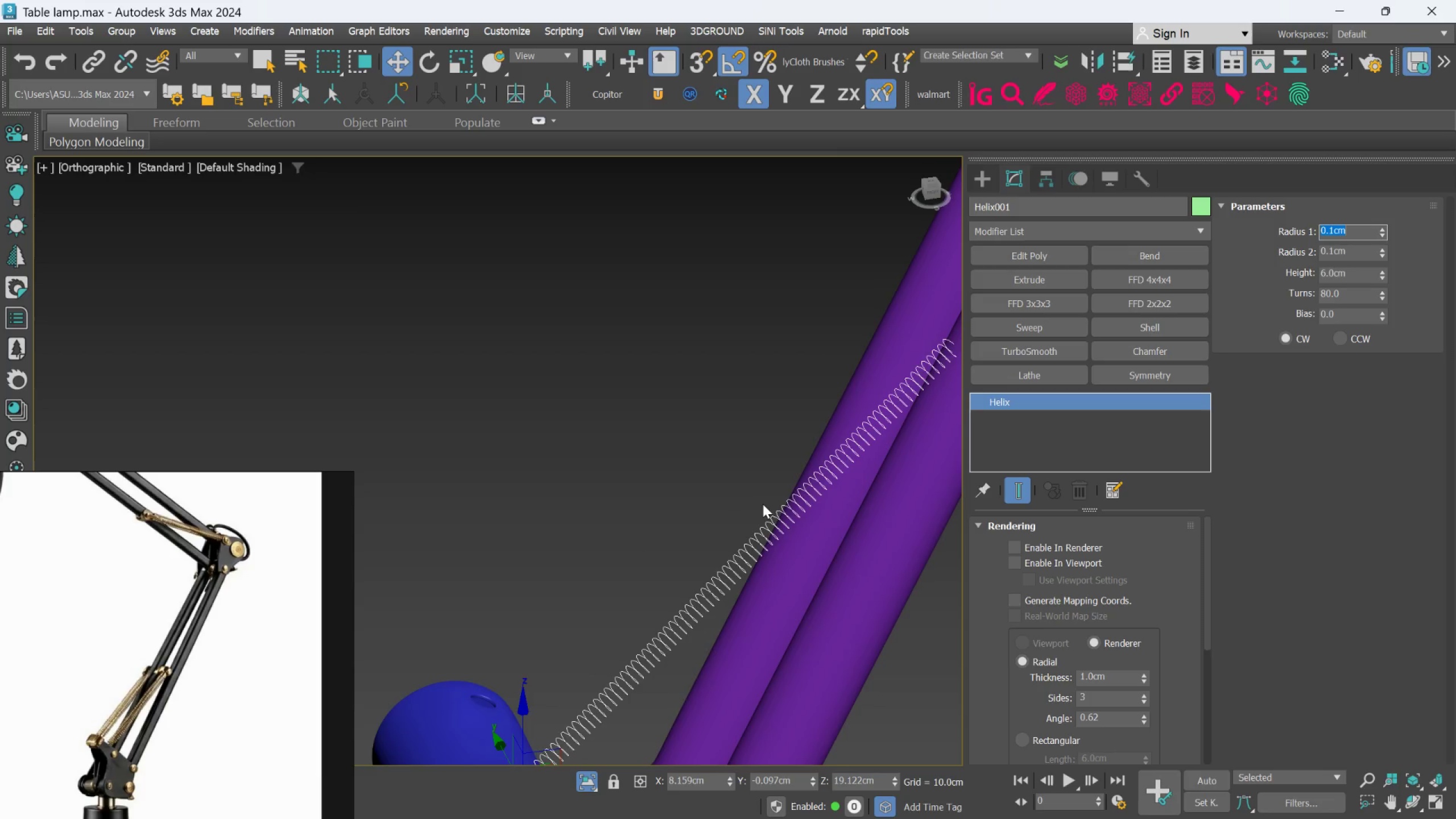 
scroll: coordinate [763, 504], scroll_direction: down, amount: 2.0
 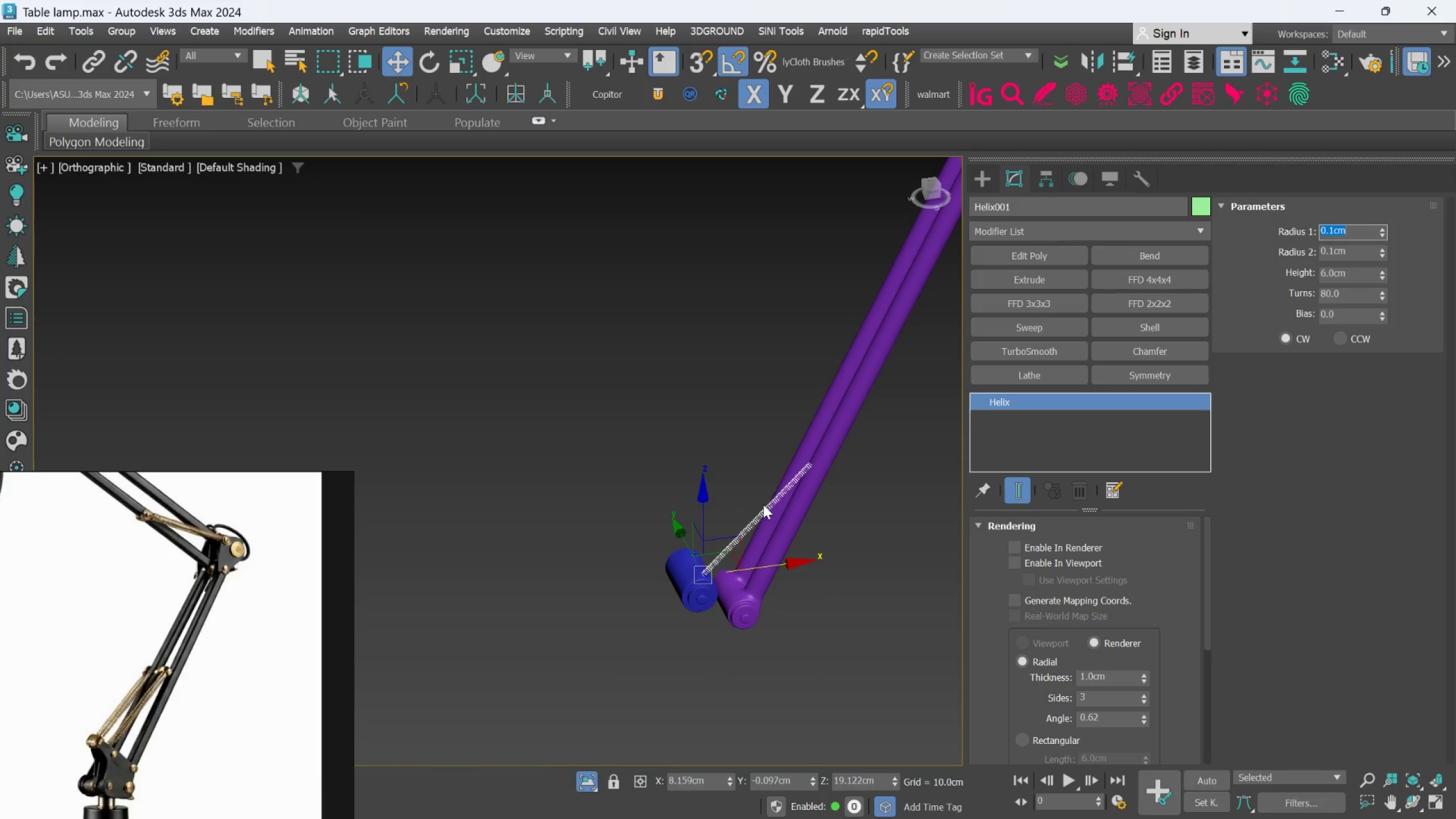 
hold_key(key=AltLeft, duration=0.91)
 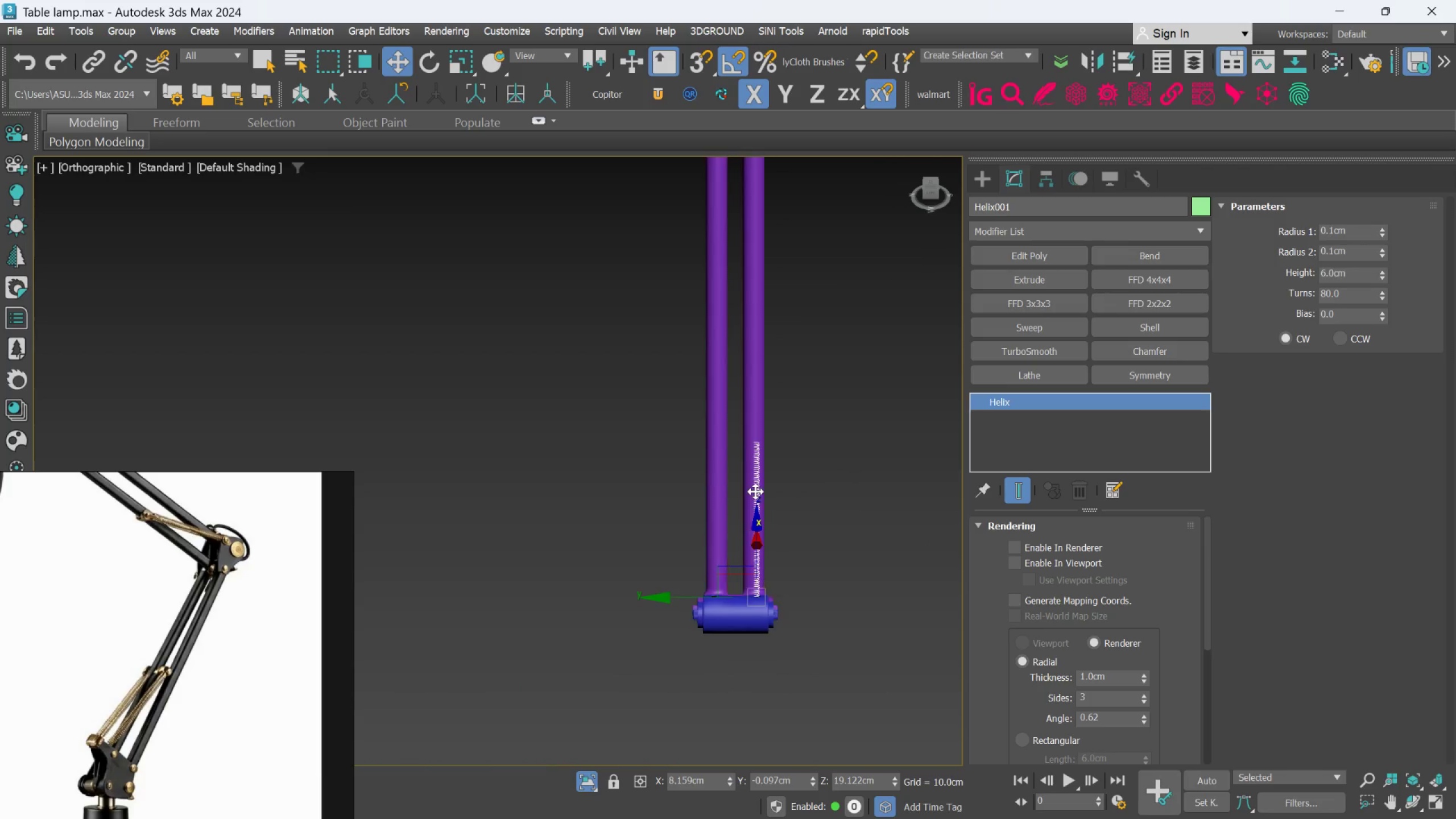 
hold_key(key=AltLeft, duration=0.95)
 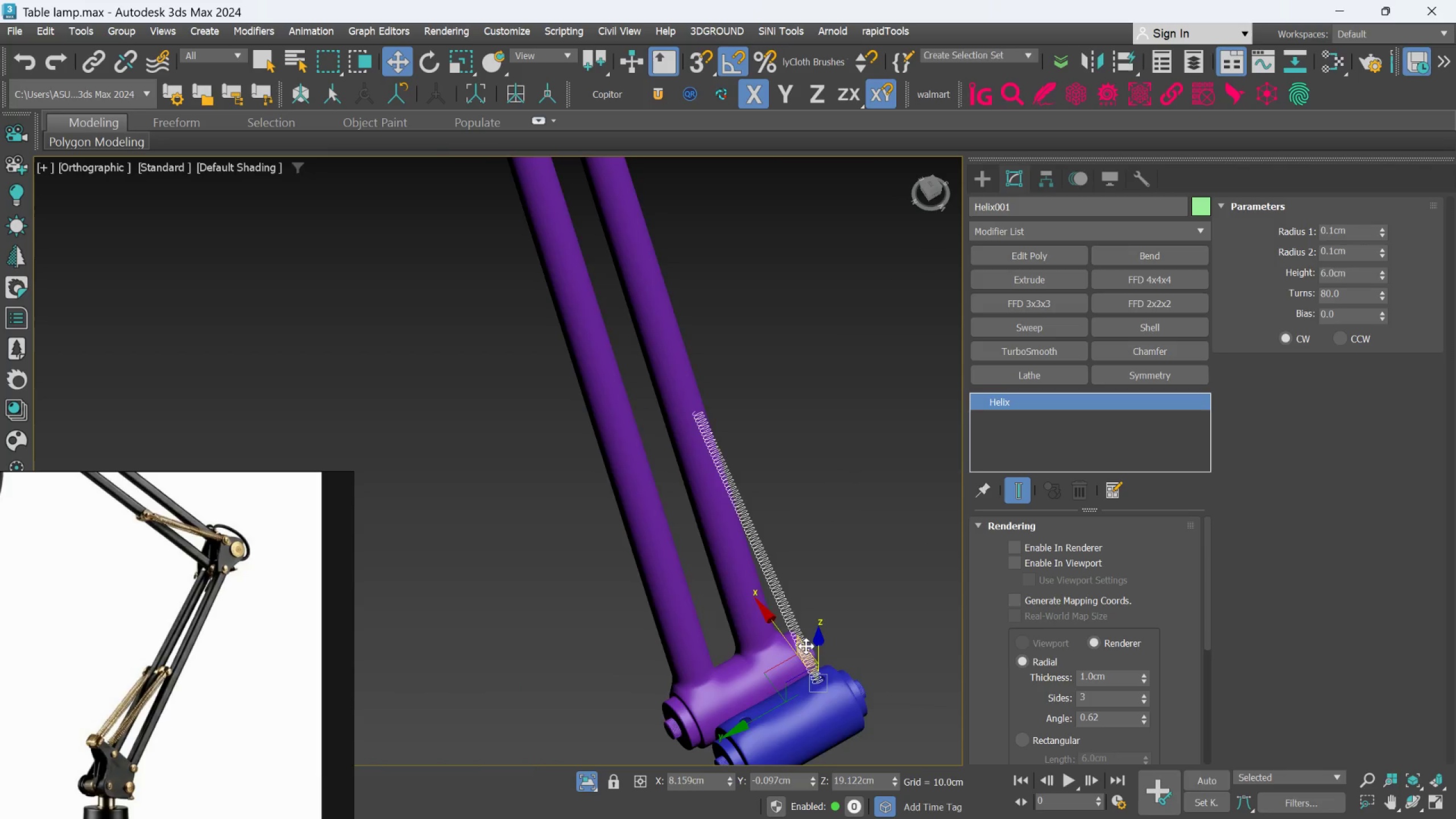 
scroll: coordinate [808, 648], scroll_direction: up, amount: 7.0
 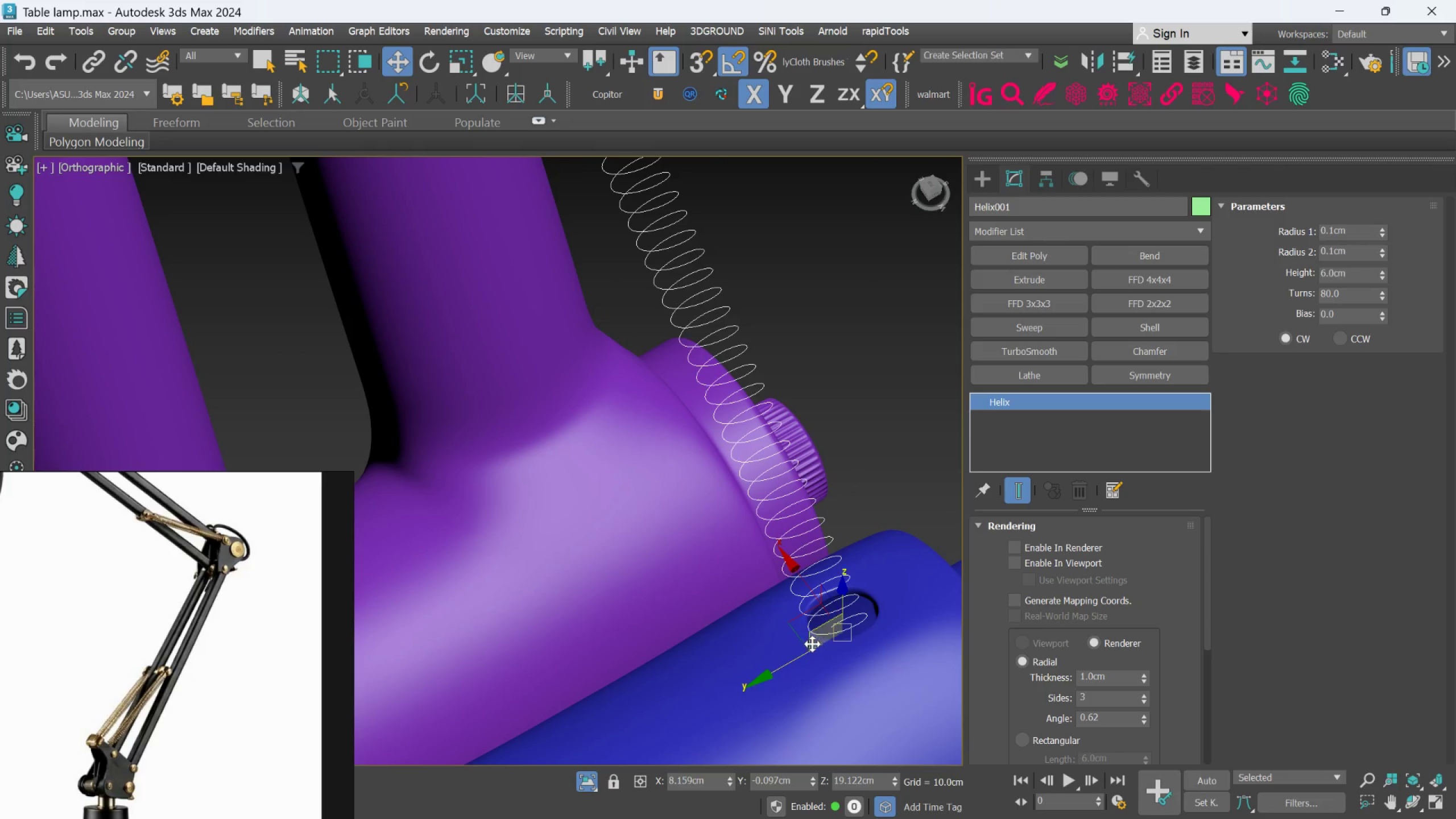 
hold_key(key=AltLeft, duration=0.55)
 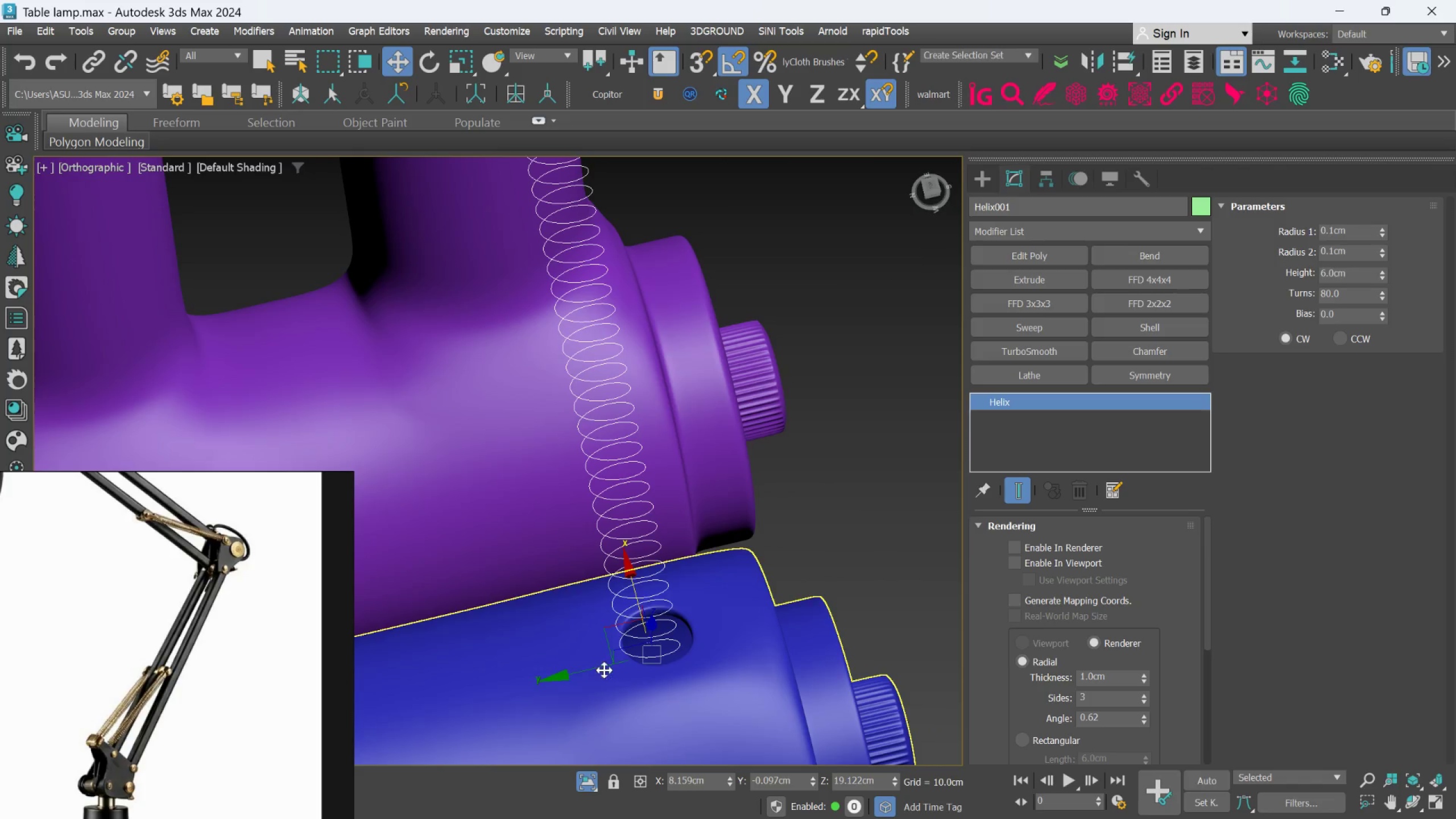 
left_click_drag(start_coordinate=[600, 668], to_coordinate=[610, 668])
 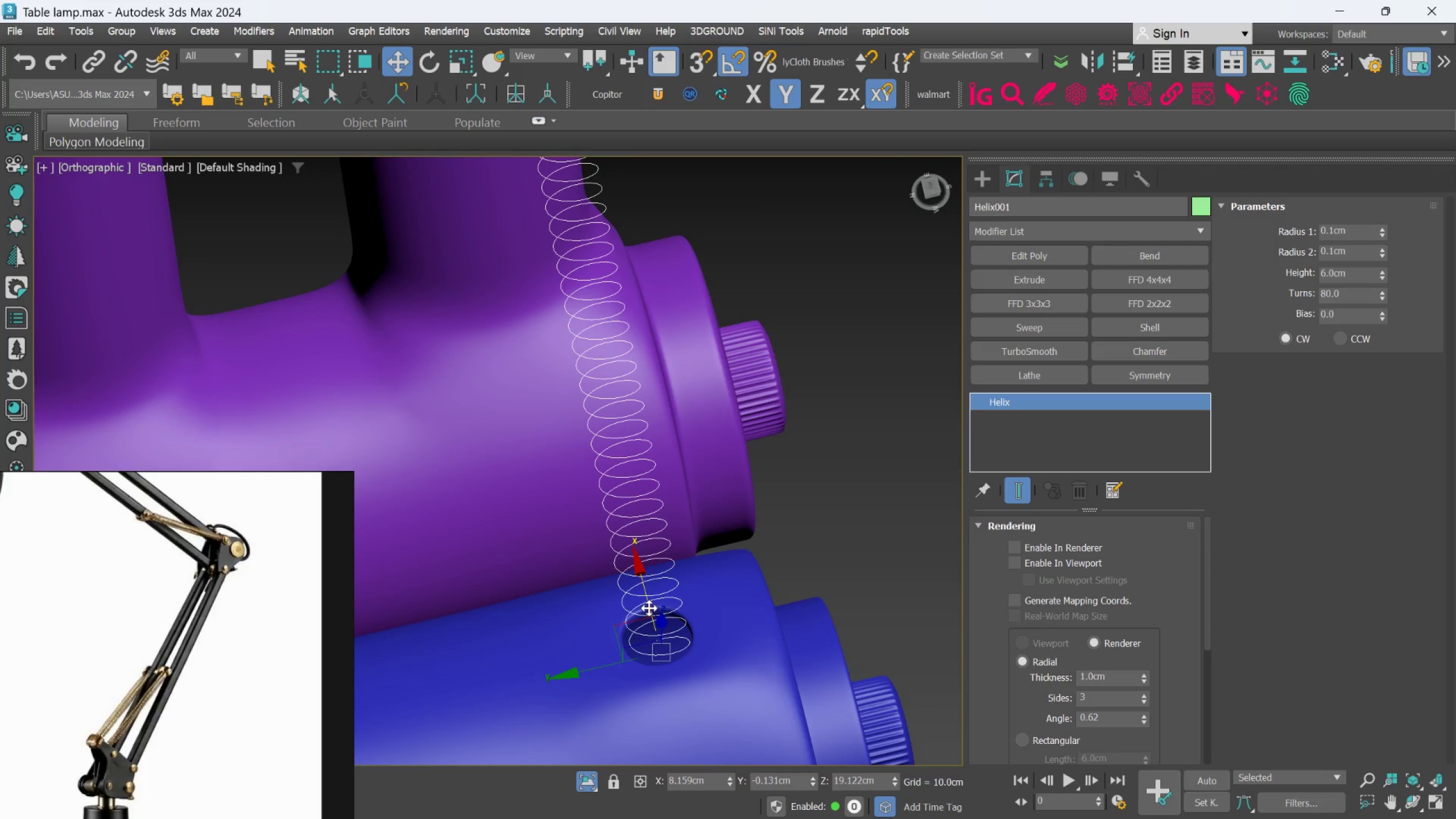 
left_click_drag(start_coordinate=[649, 608], to_coordinate=[646, 634])
 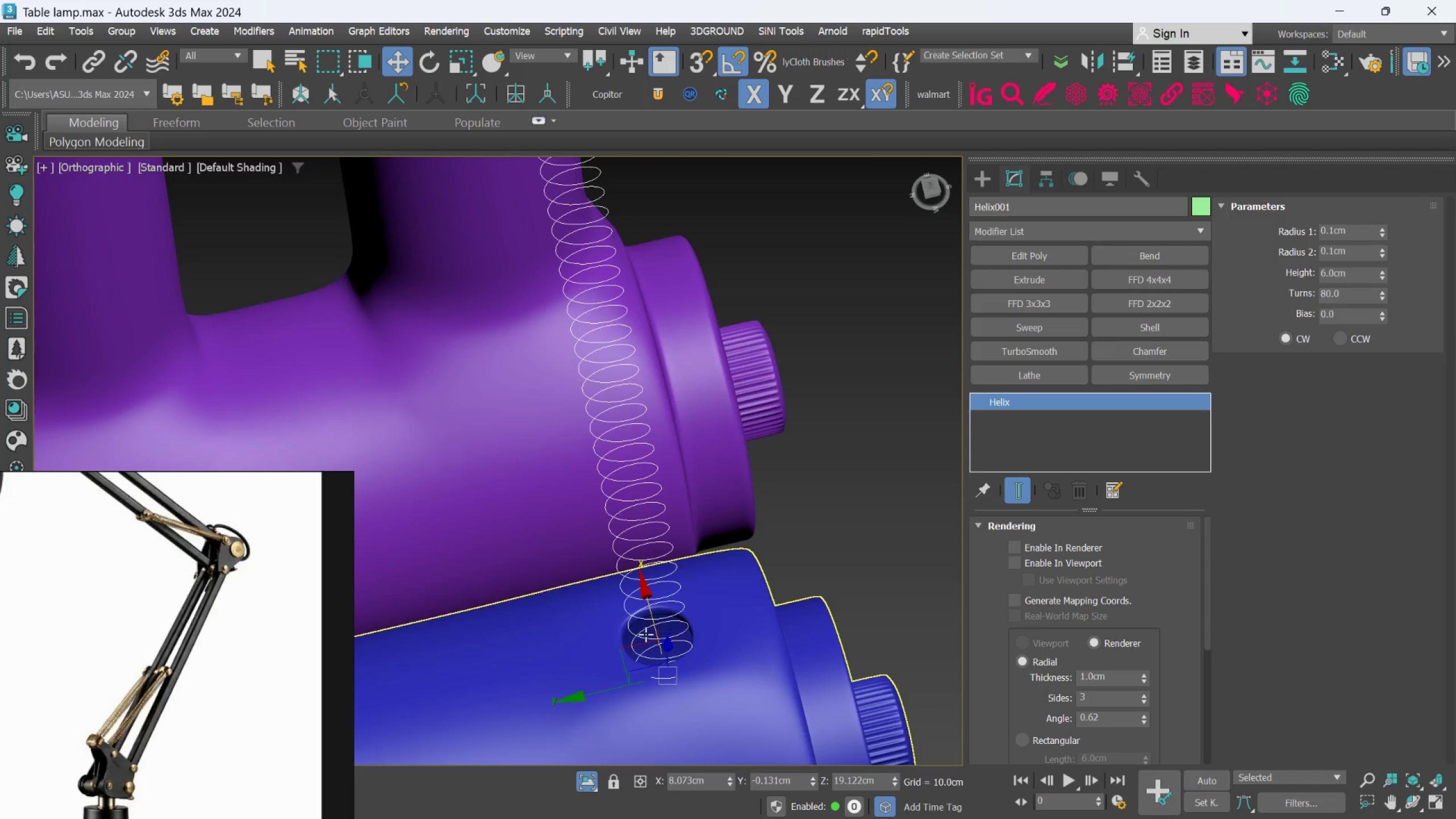 
hold_key(key=AltLeft, duration=0.45)
 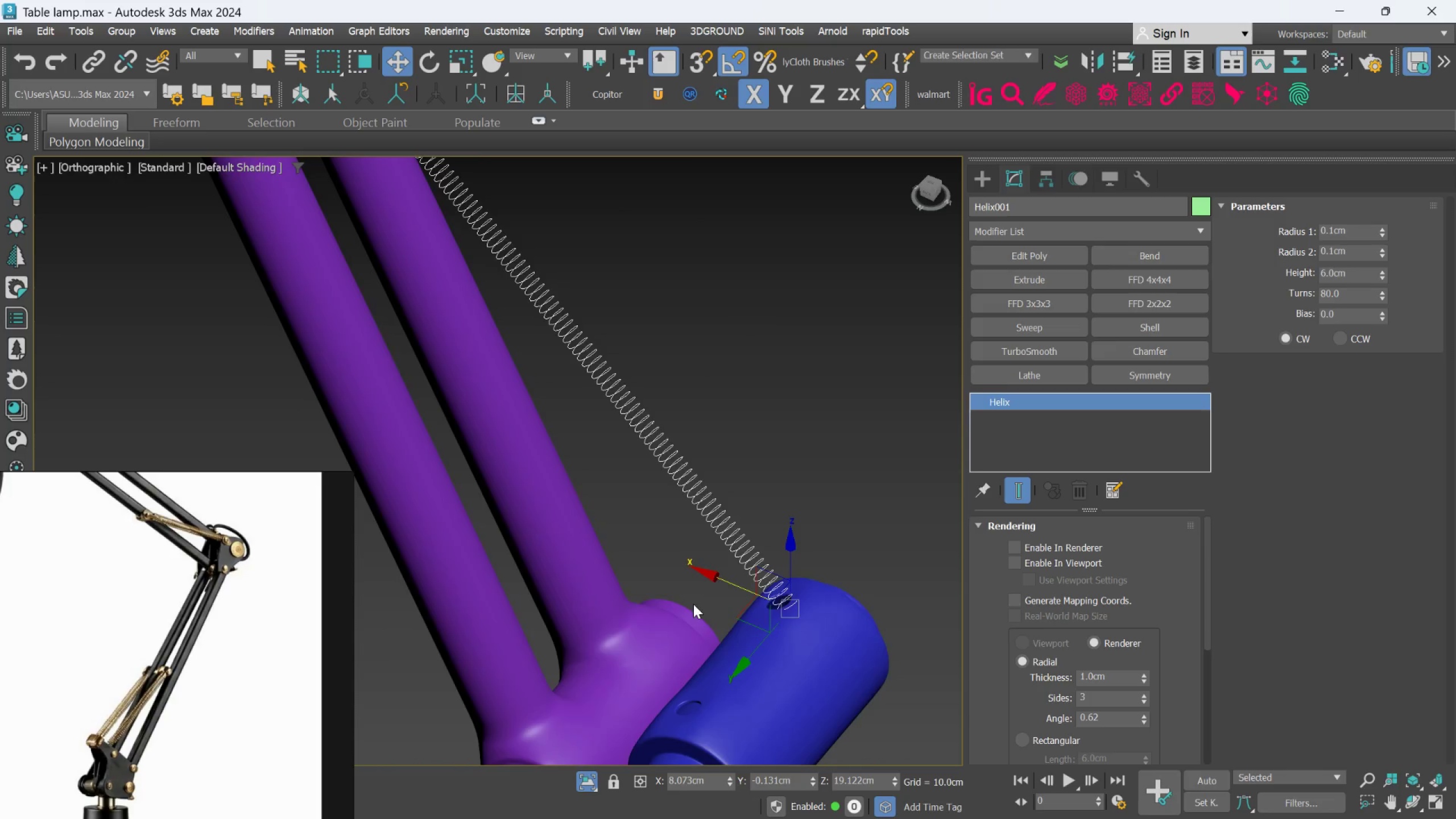 
scroll: coordinate [694, 613], scroll_direction: down, amount: 4.0
 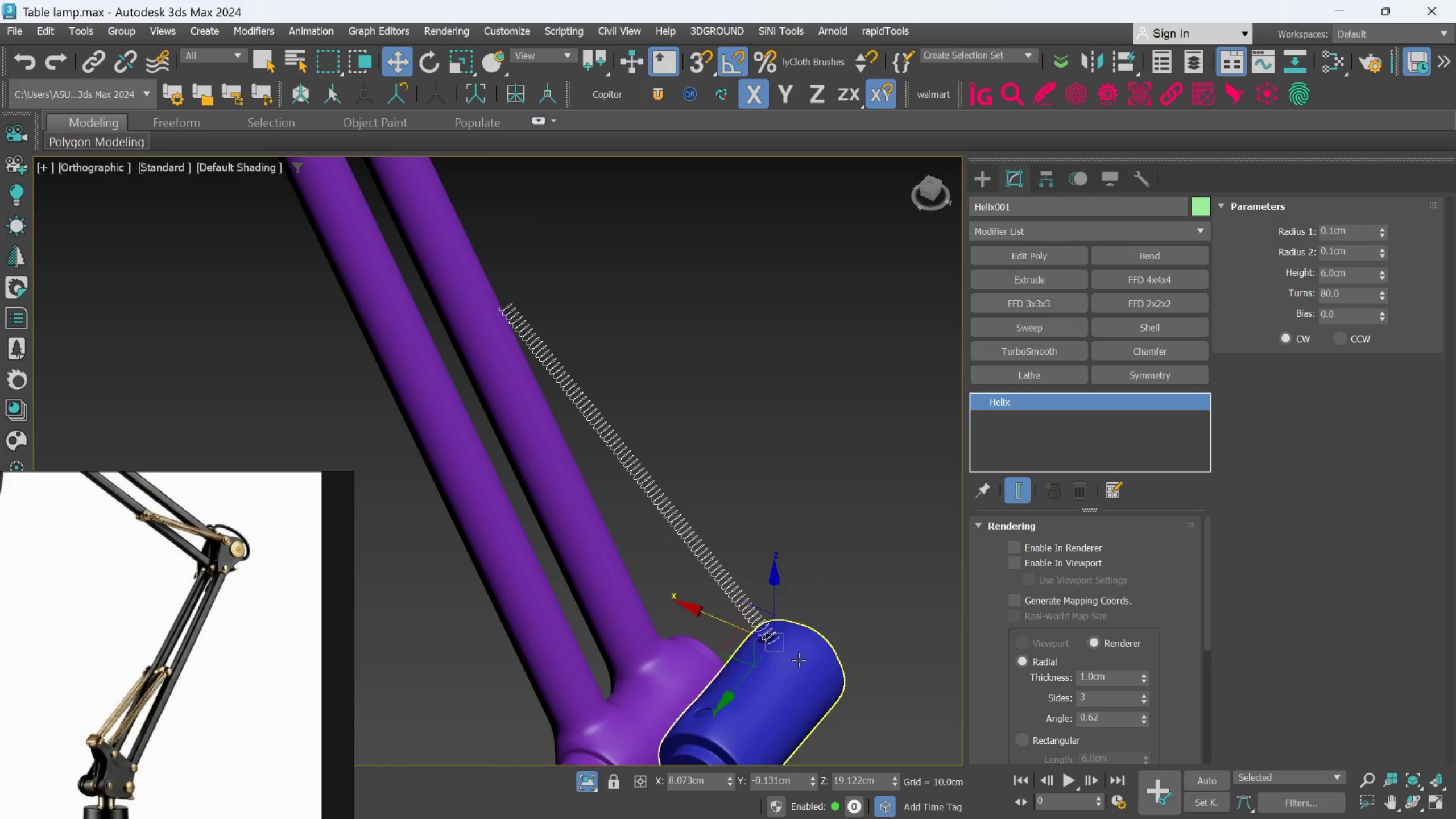 
scroll: coordinate [753, 664], scroll_direction: up, amount: 2.0
 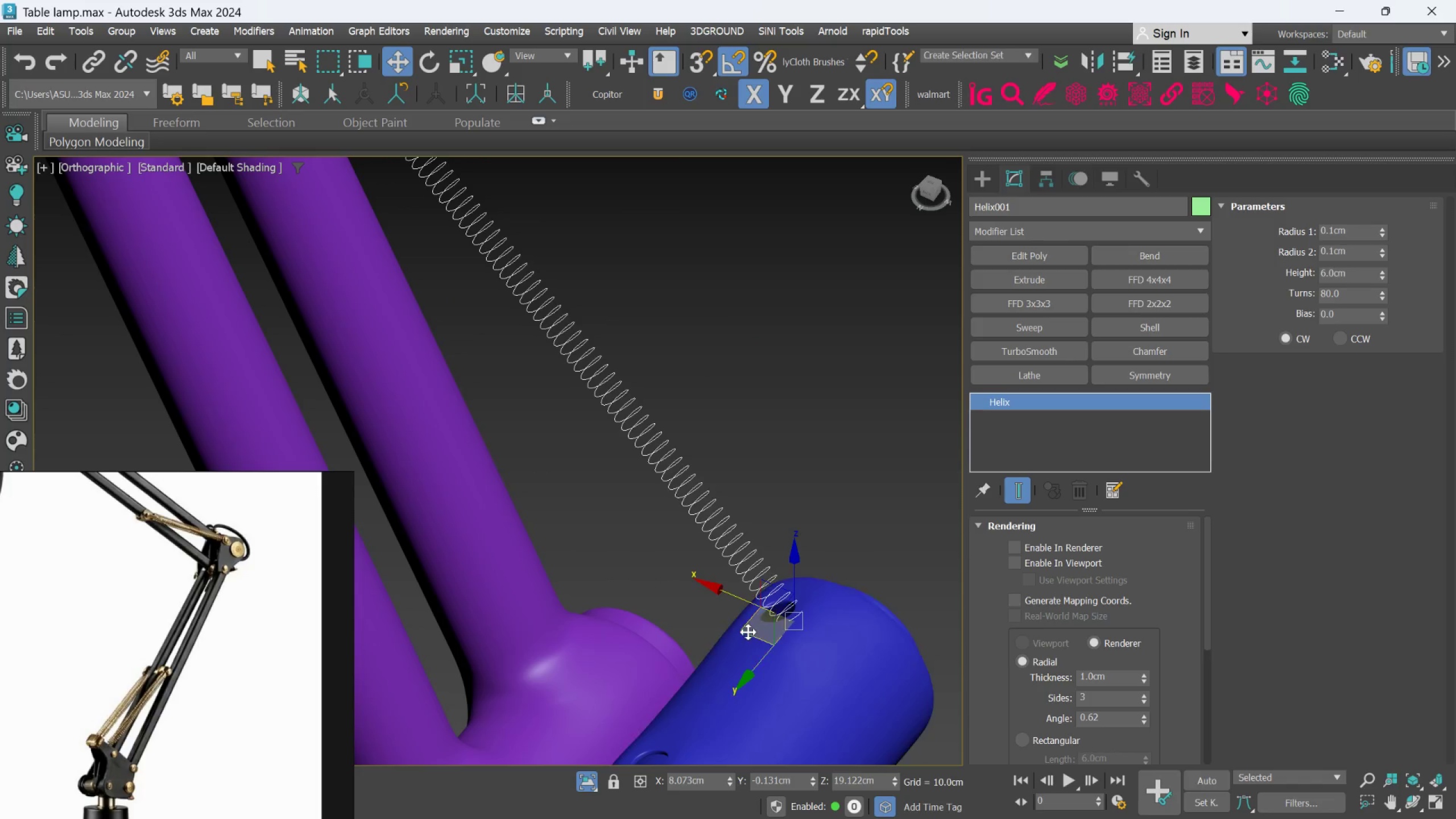 
left_click_drag(start_coordinate=[748, 632], to_coordinate=[739, 630])
 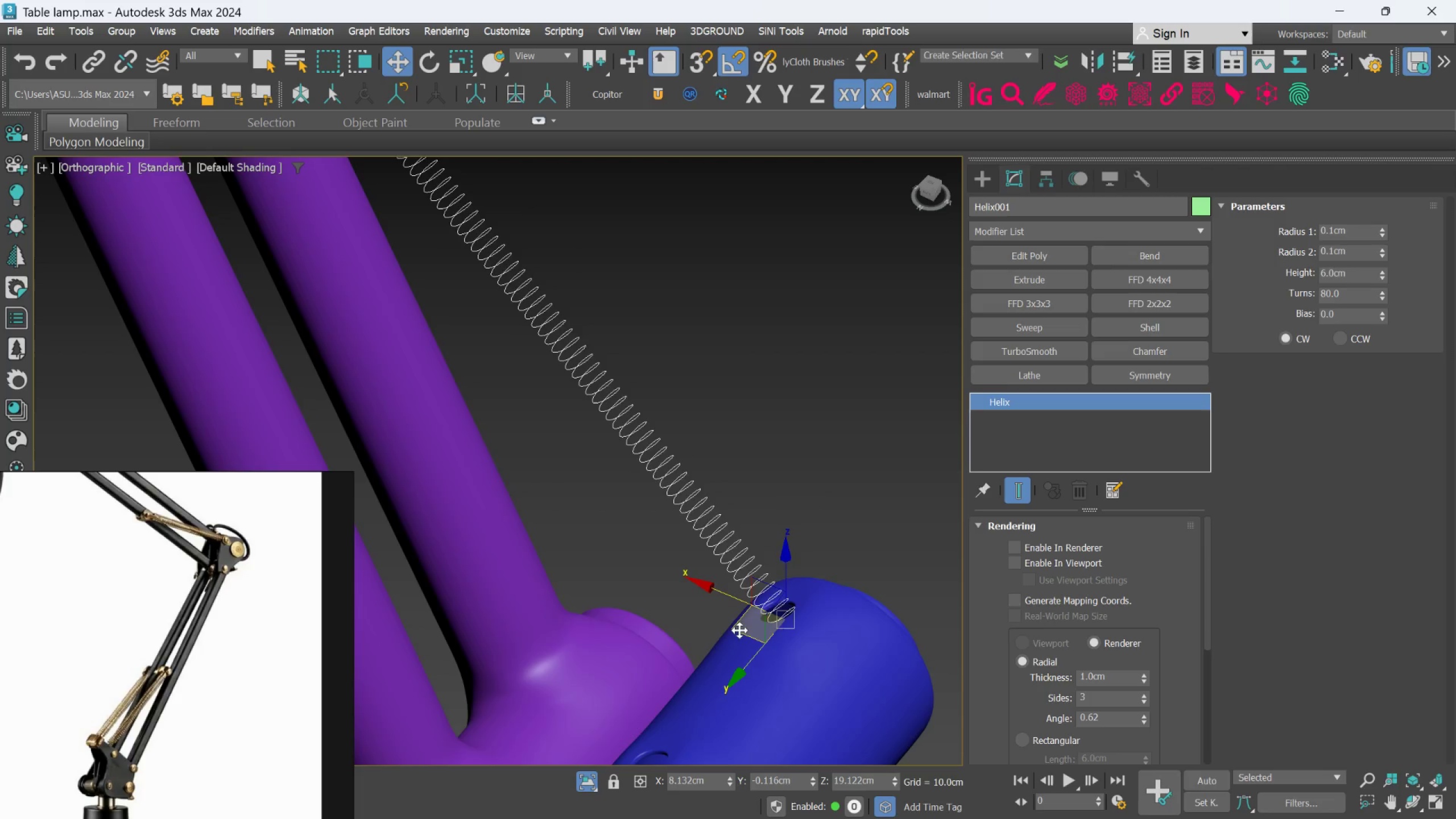 
hold_key(key=AltLeft, duration=0.61)
 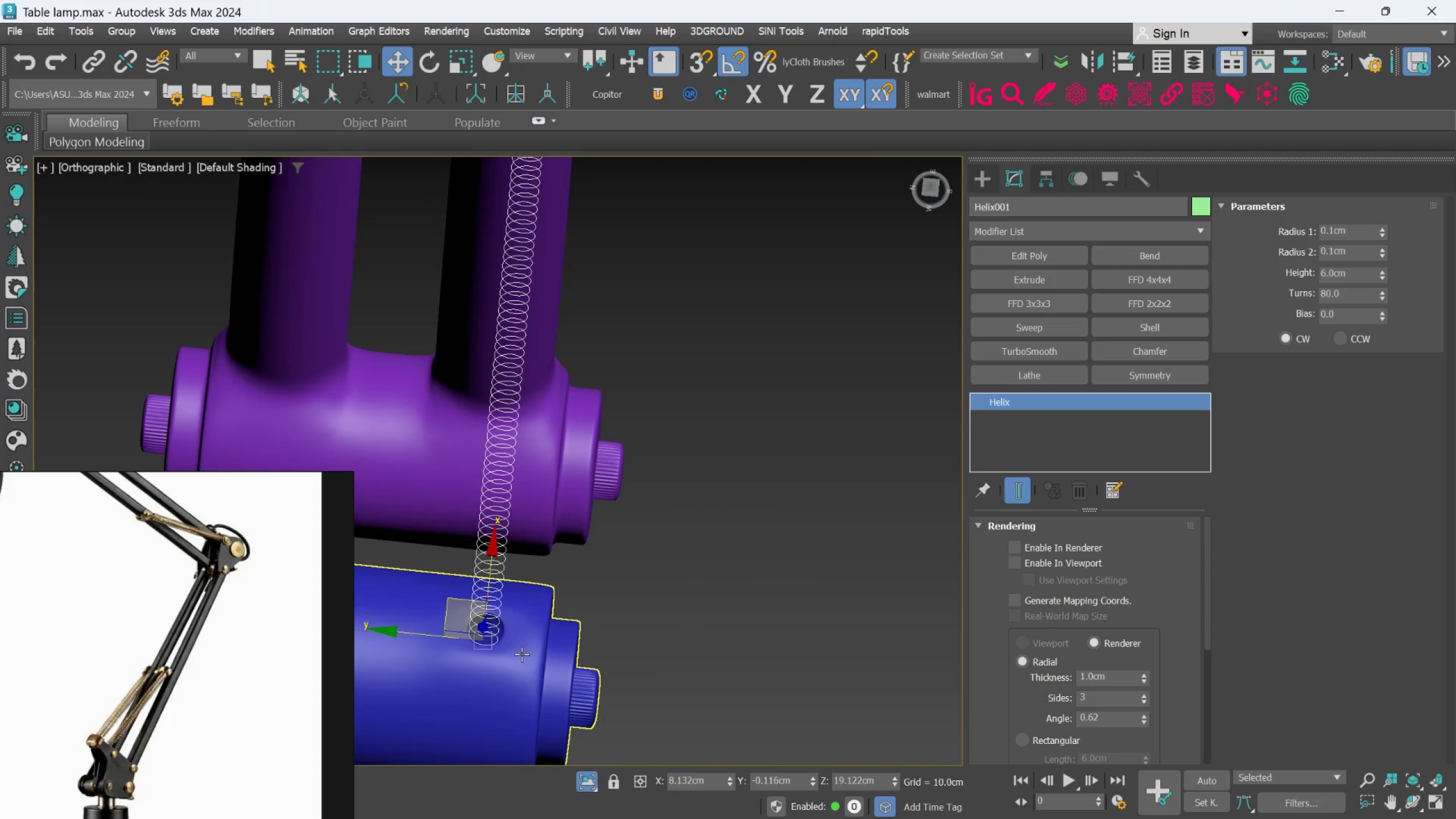 
scroll: coordinate [563, 588], scroll_direction: up, amount: 5.0
 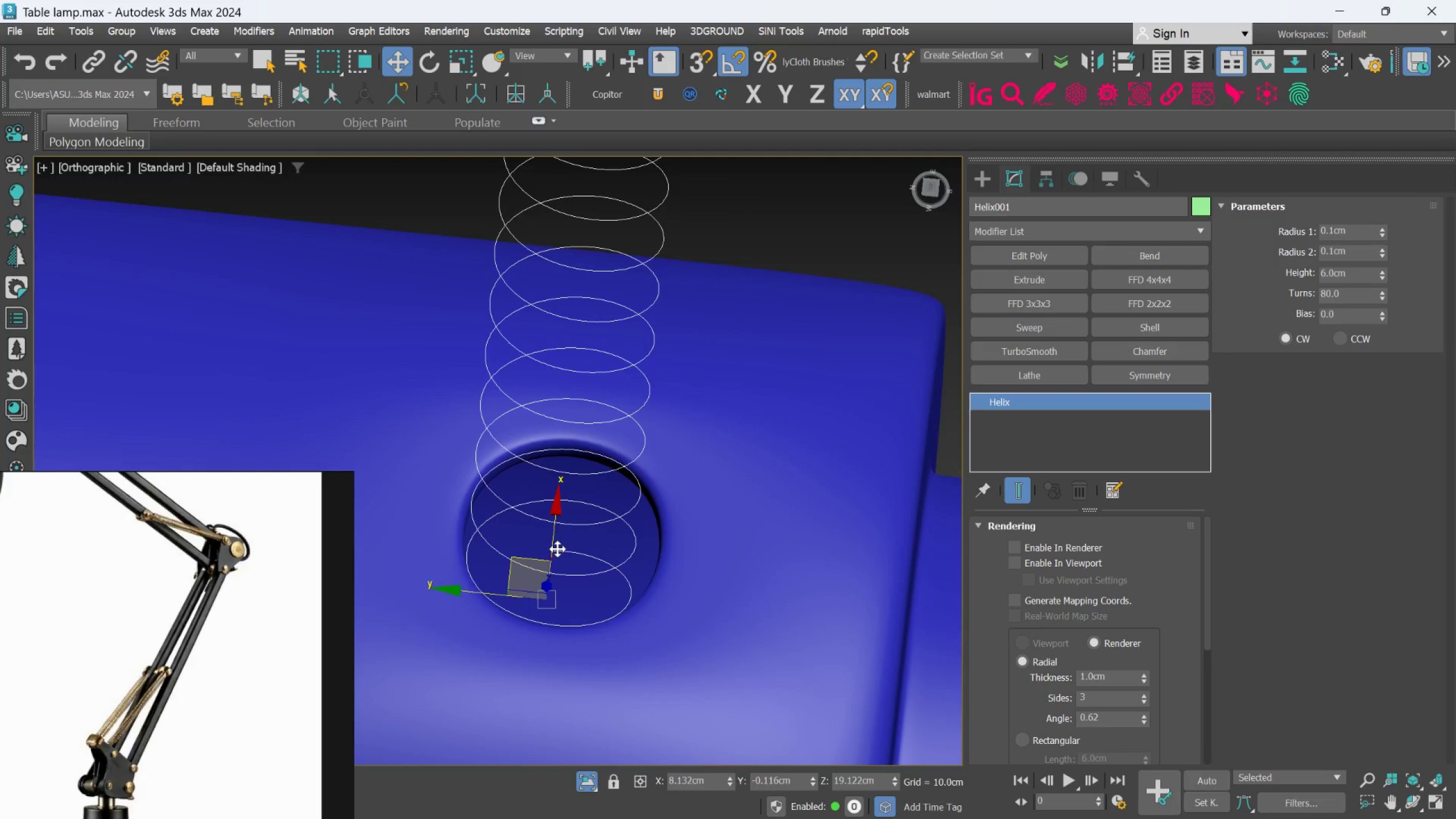 
left_click_drag(start_coordinate=[556, 547], to_coordinate=[565, 591])
 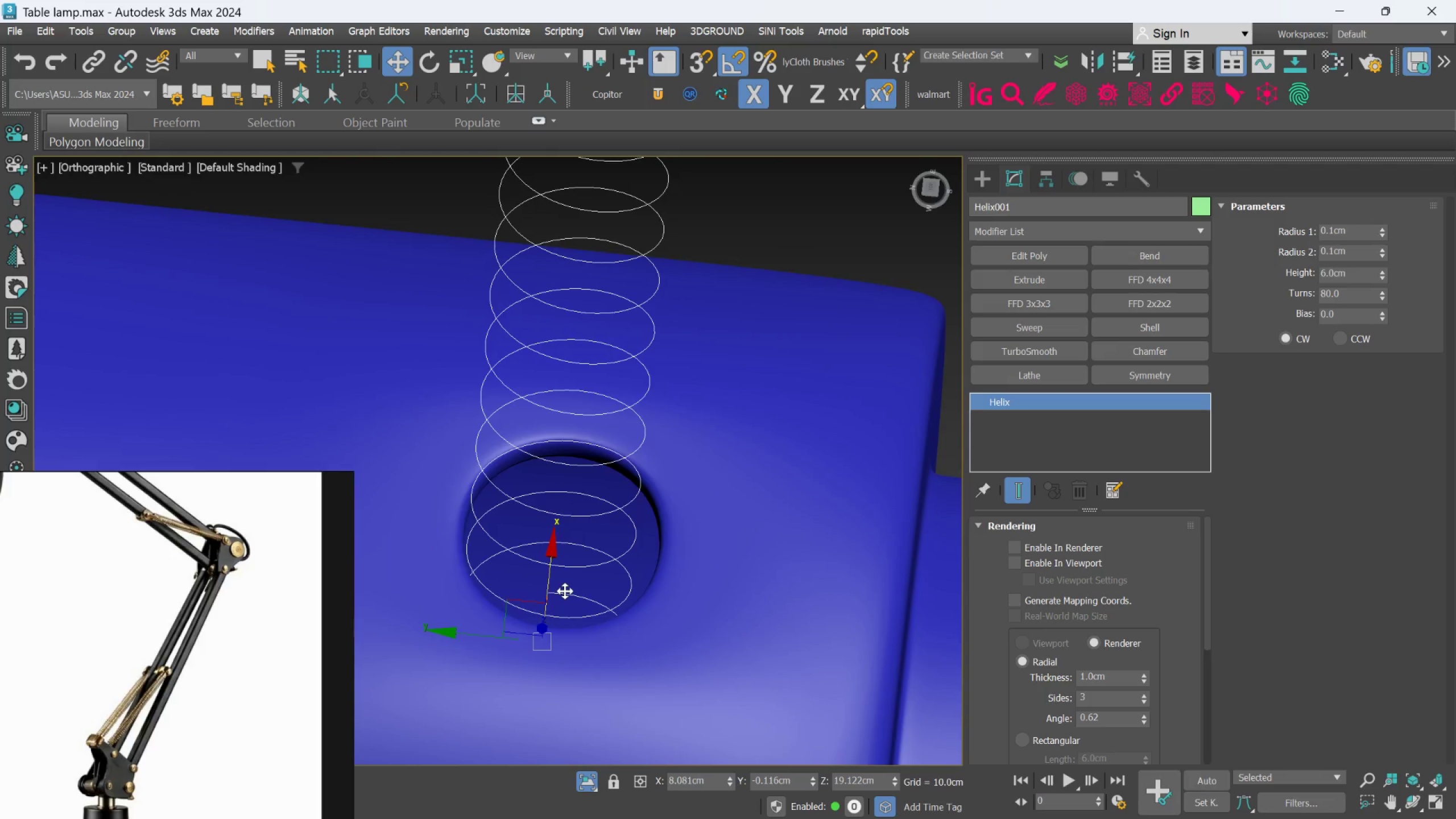 
hold_key(key=AltLeft, duration=0.42)
 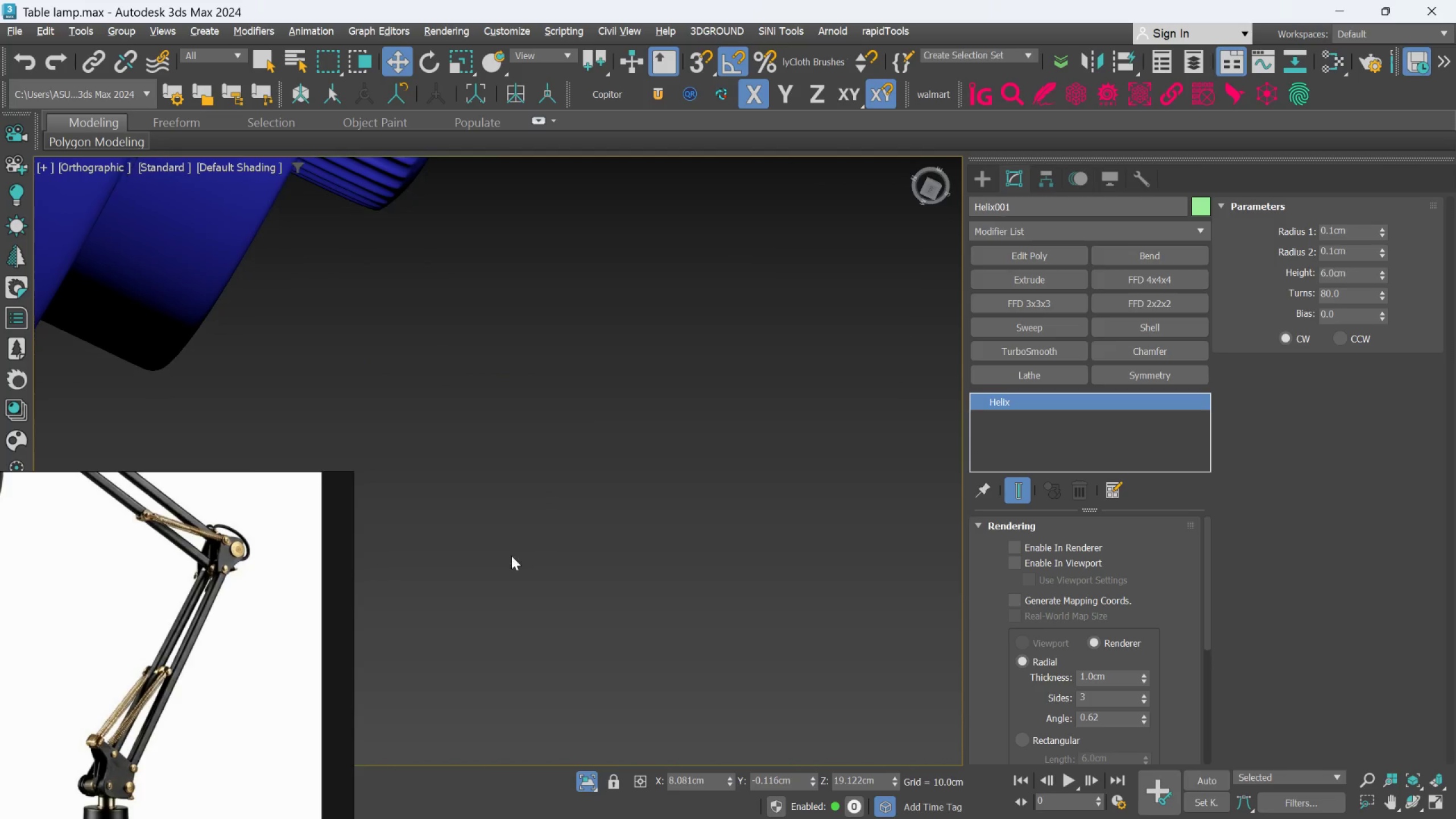 
hold_key(key=AltLeft, duration=0.41)
 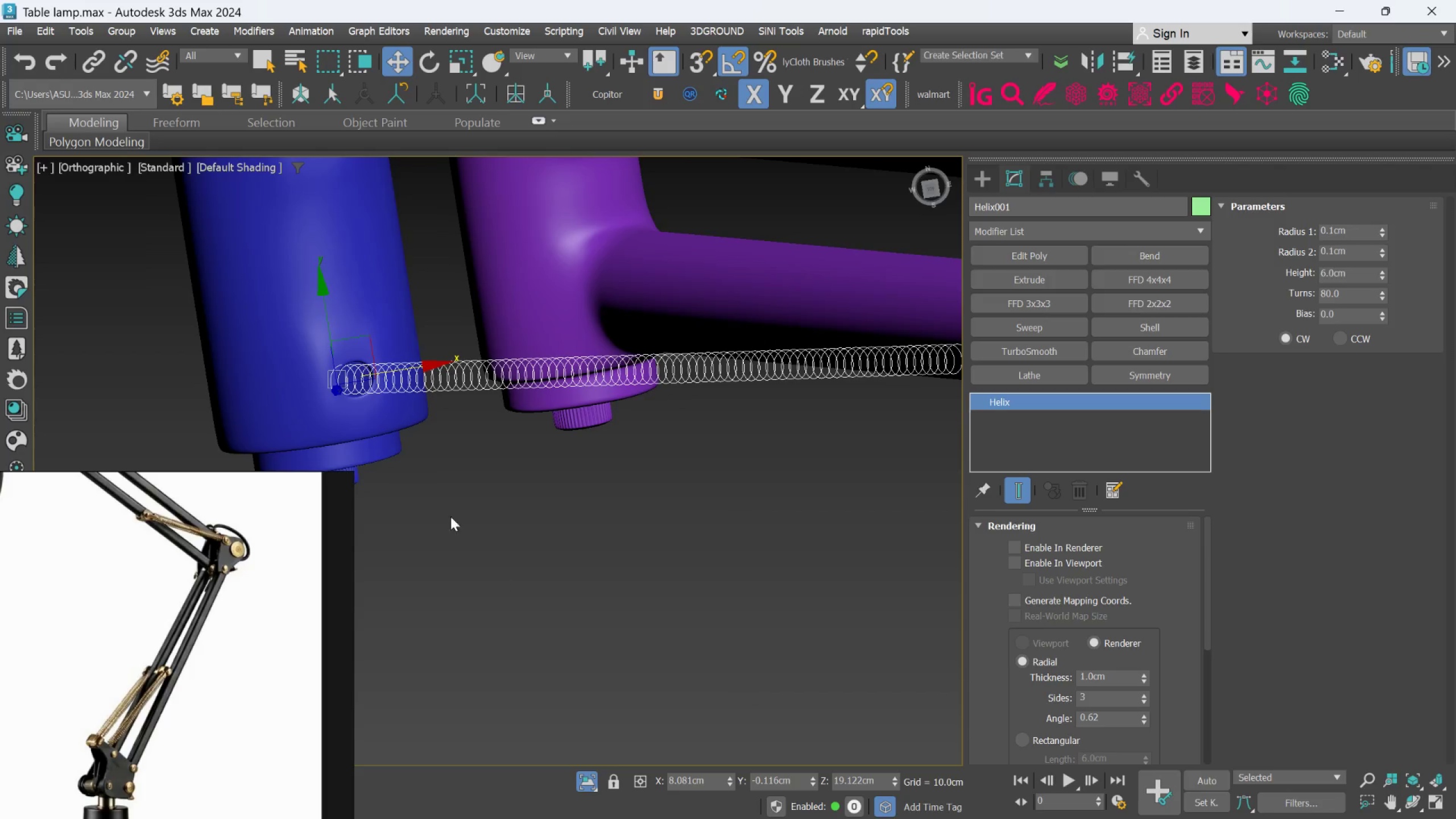 
scroll: coordinate [511, 551], scroll_direction: down, amount: 6.0
 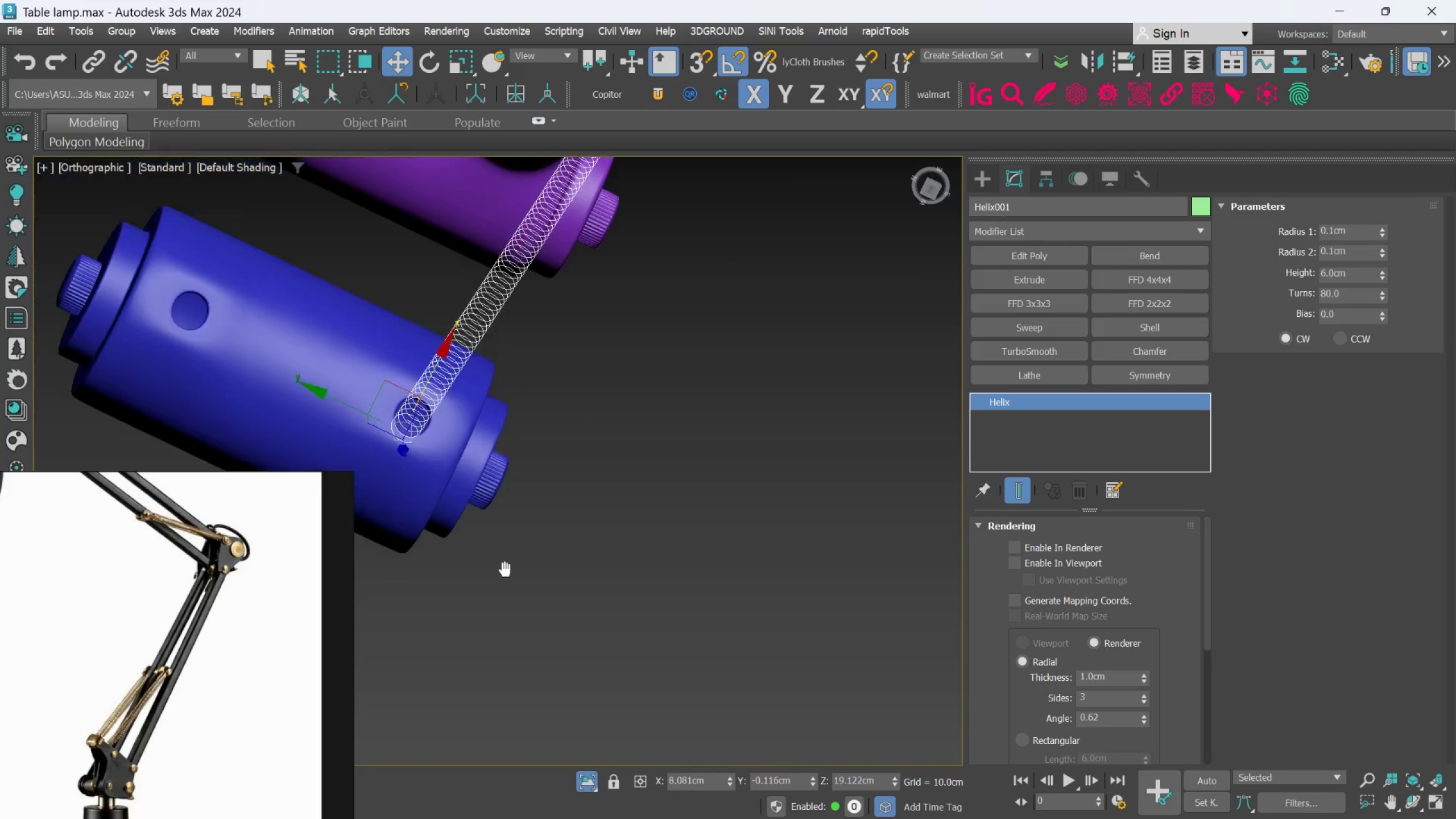 
scroll: coordinate [409, 473], scroll_direction: up, amount: 5.0
 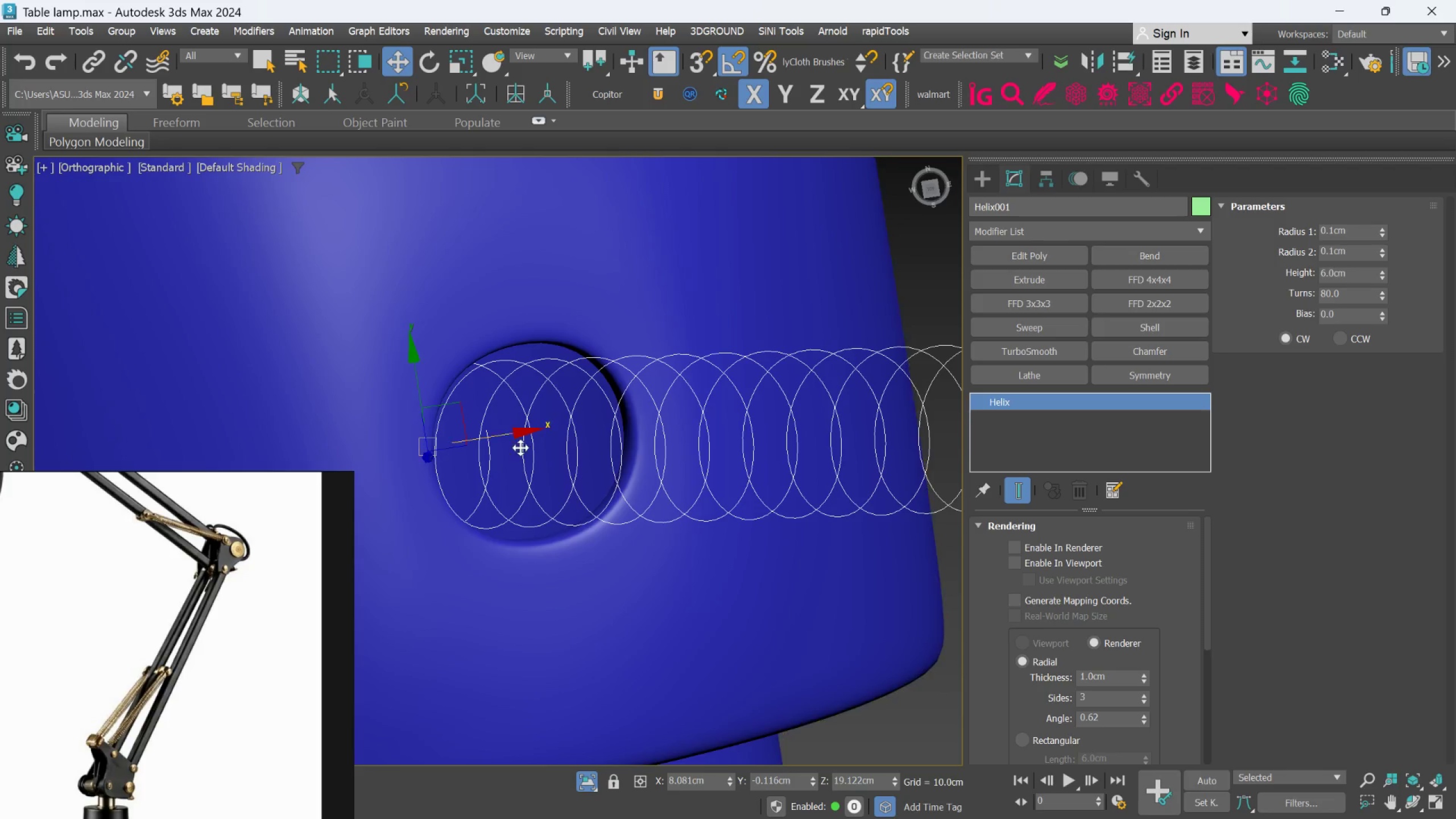 
hold_key(key=AltLeft, duration=0.72)
 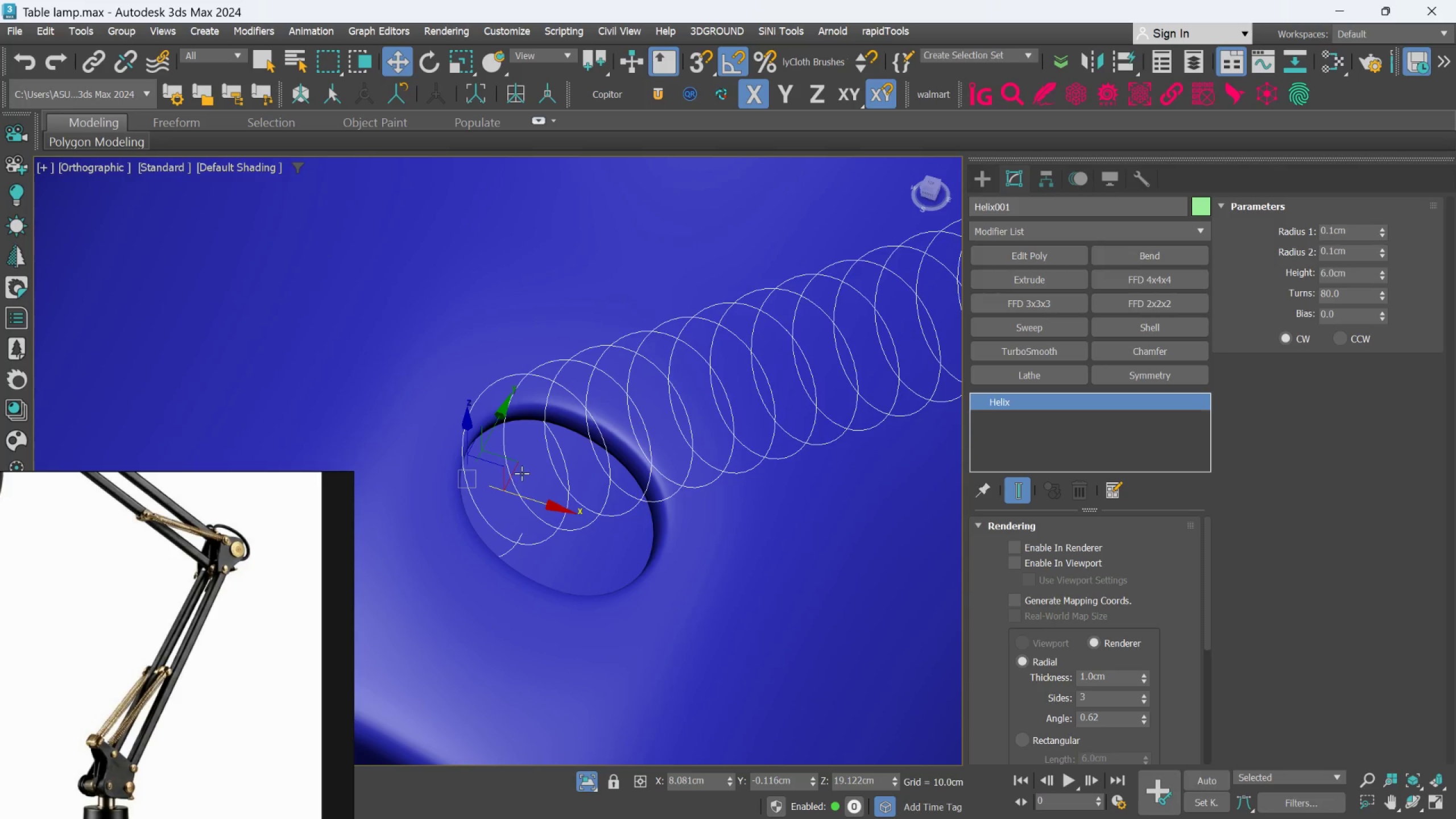 
left_click_drag(start_coordinate=[516, 467], to_coordinate=[547, 499])
 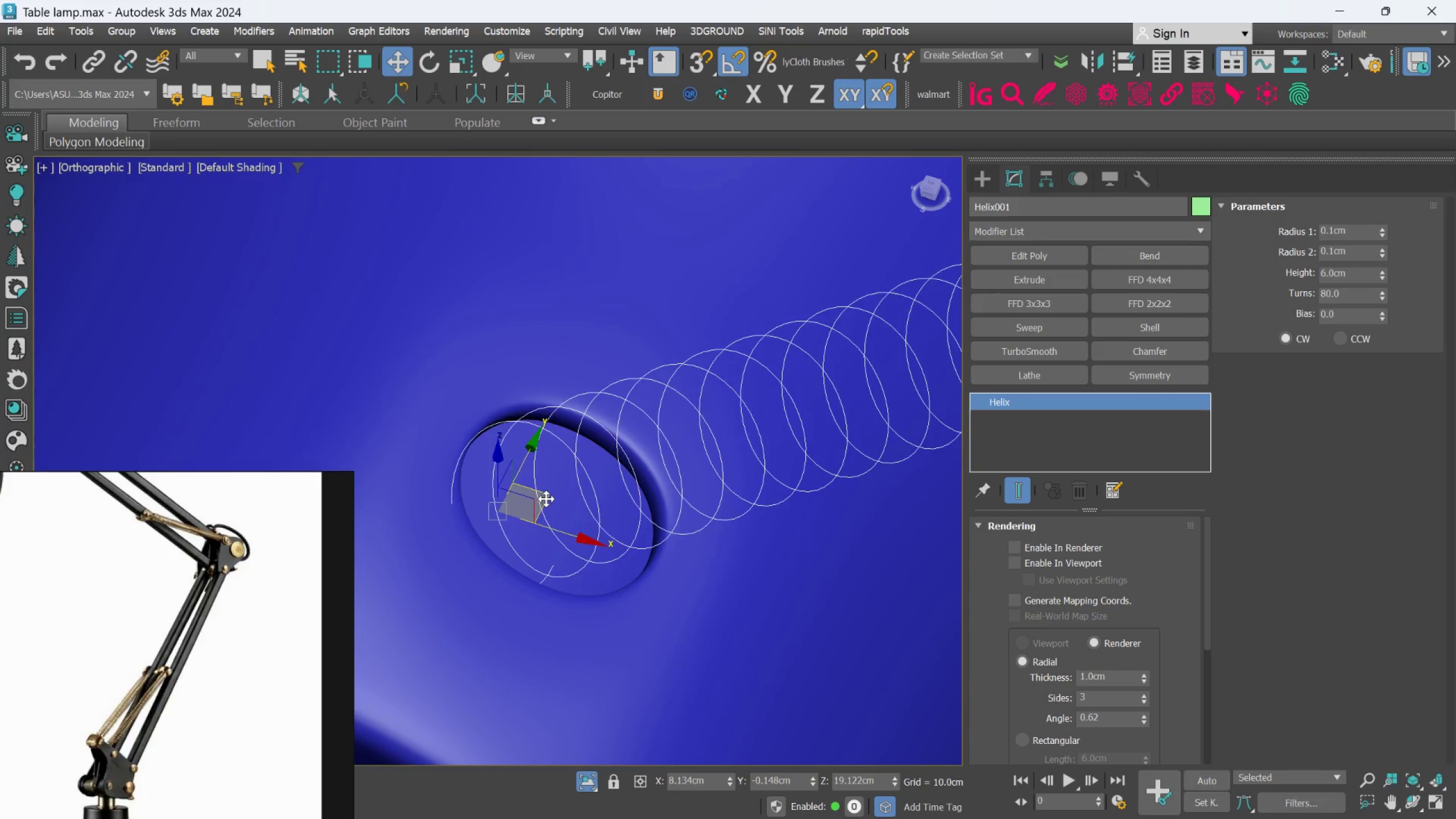 
hold_key(key=AltLeft, duration=0.44)
 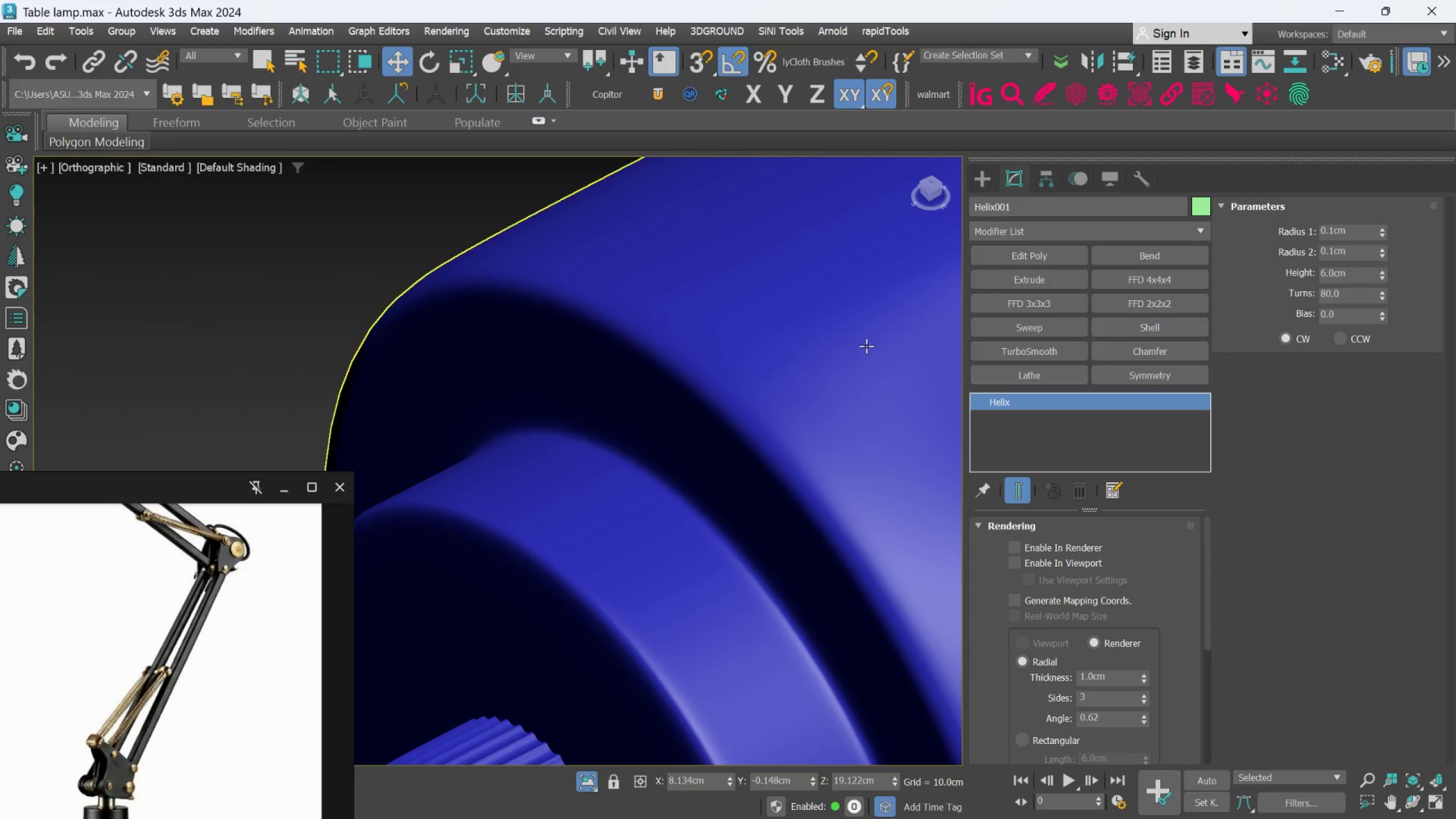 
scroll: coordinate [940, 390], scroll_direction: down, amount: 2.0
 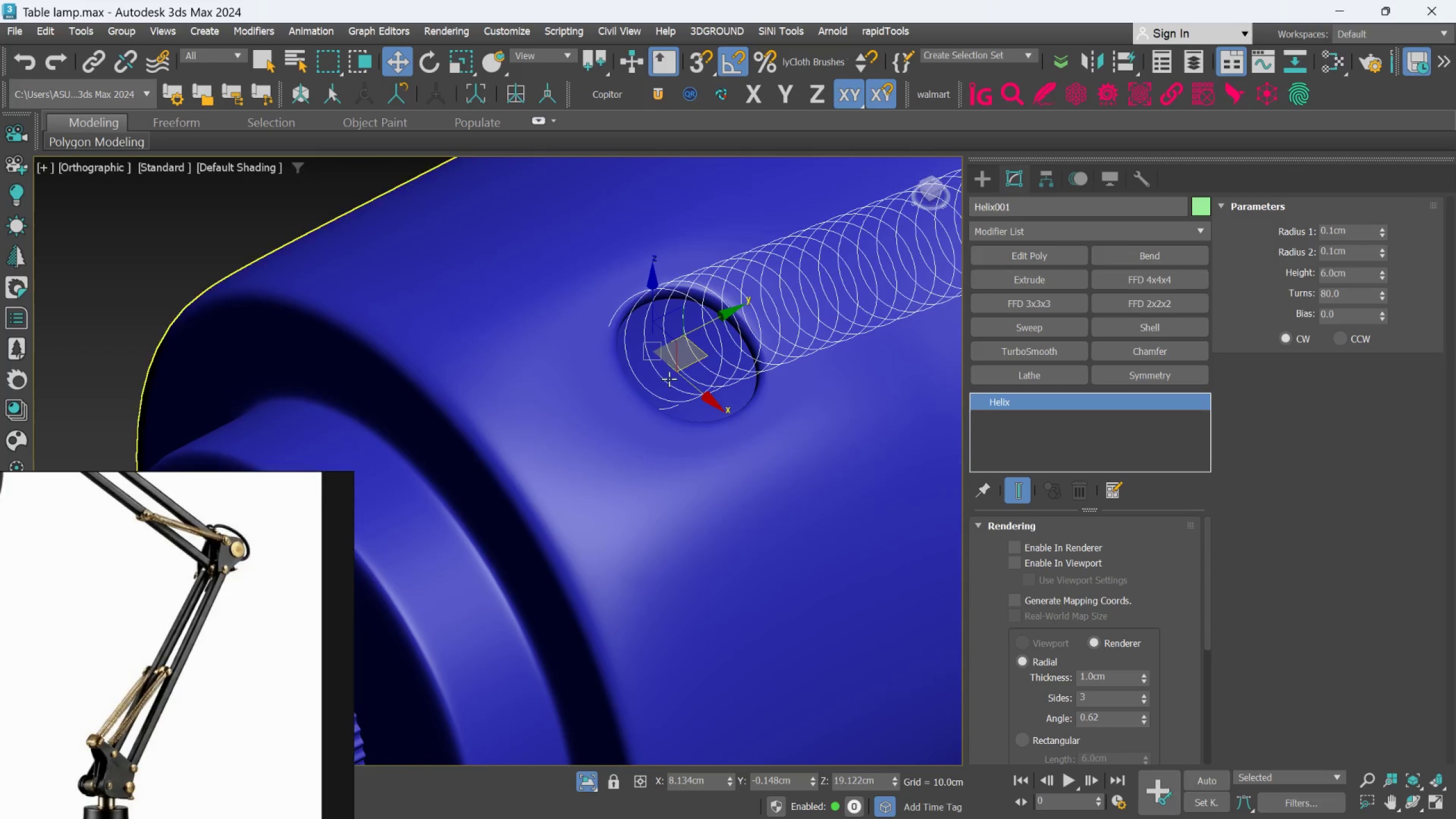 
scroll: coordinate [721, 377], scroll_direction: up, amount: 1.0
 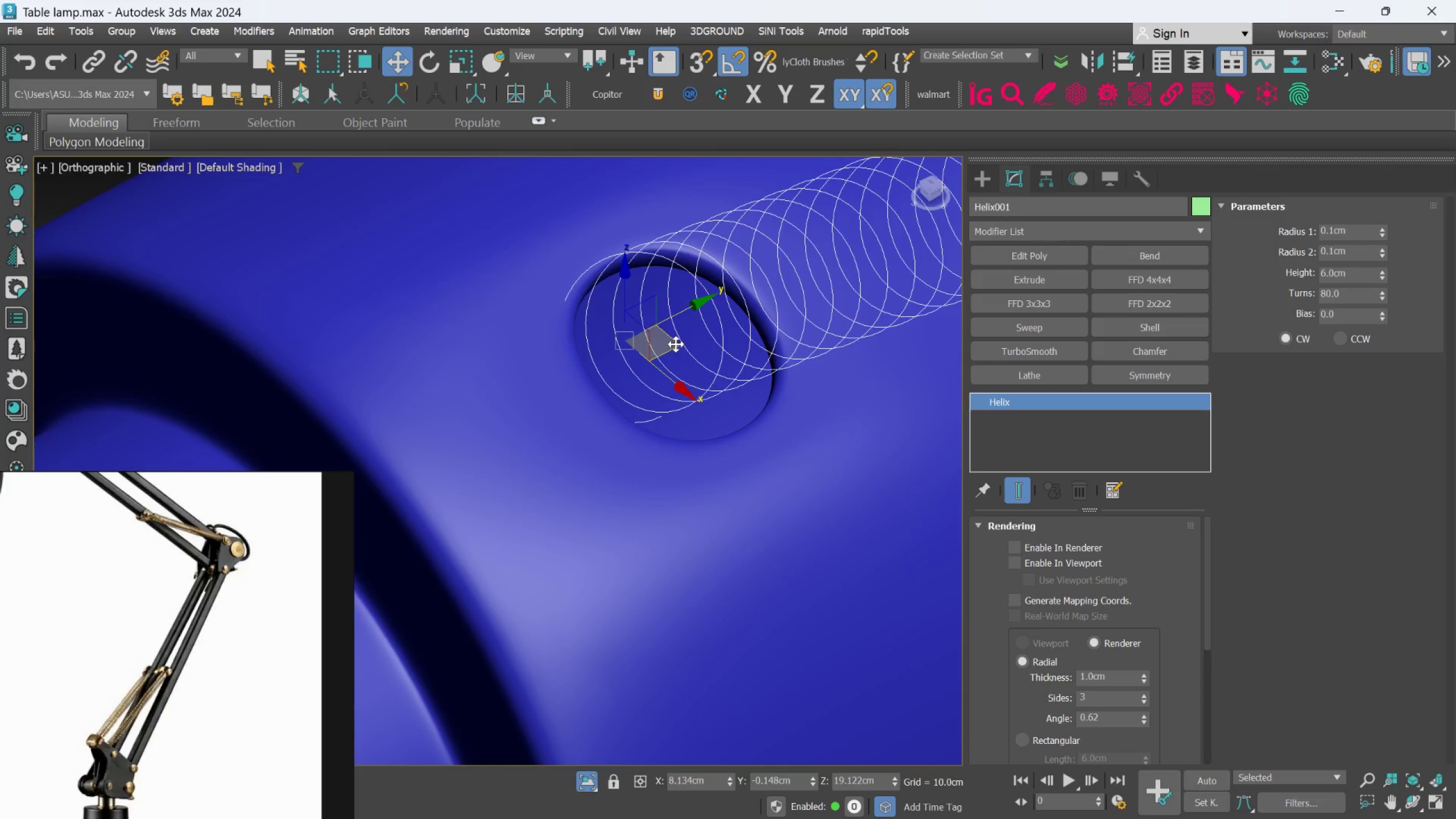 
left_click_drag(start_coordinate=[673, 344], to_coordinate=[694, 362])
 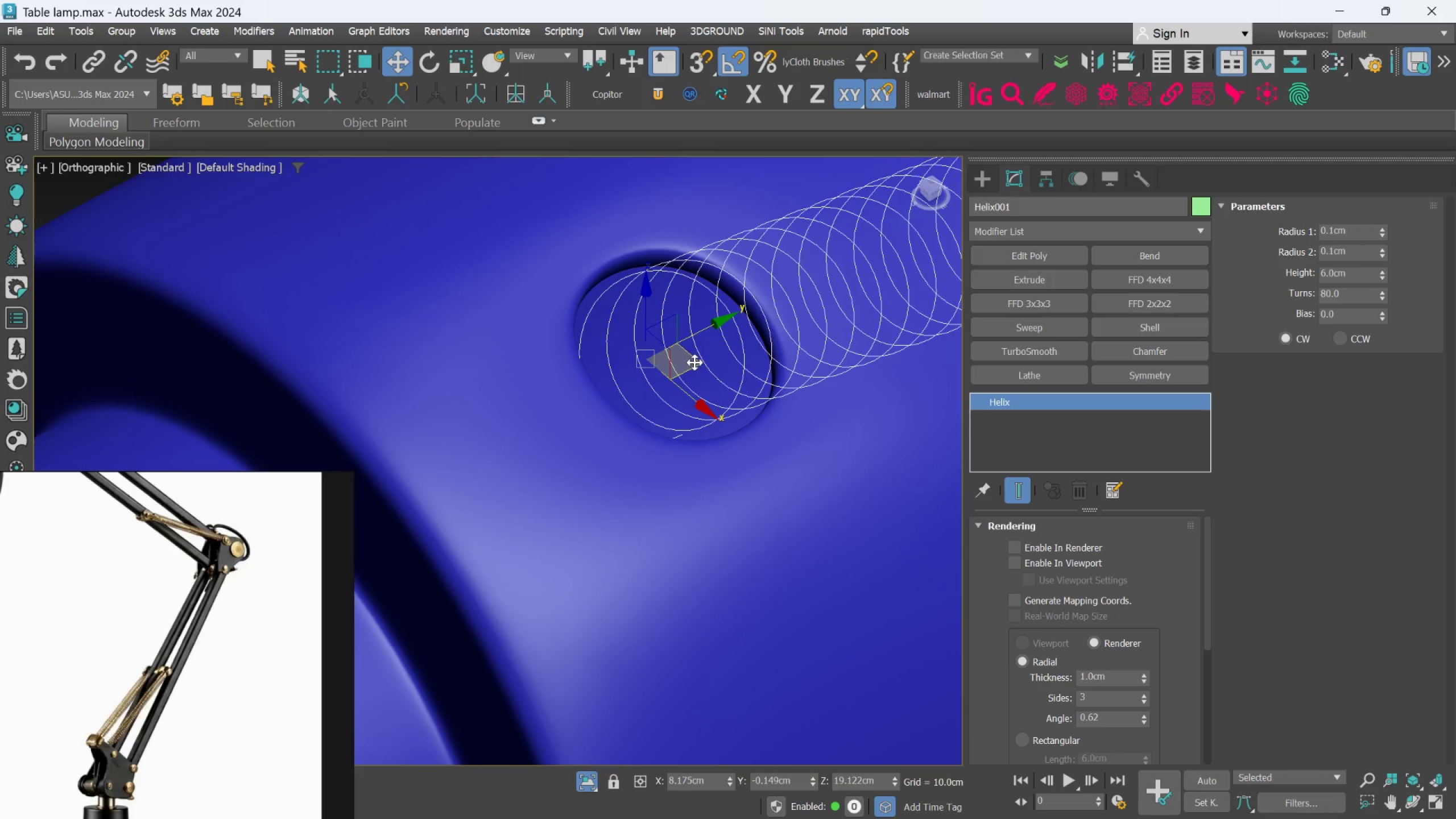 
hold_key(key=AltLeft, duration=0.48)
 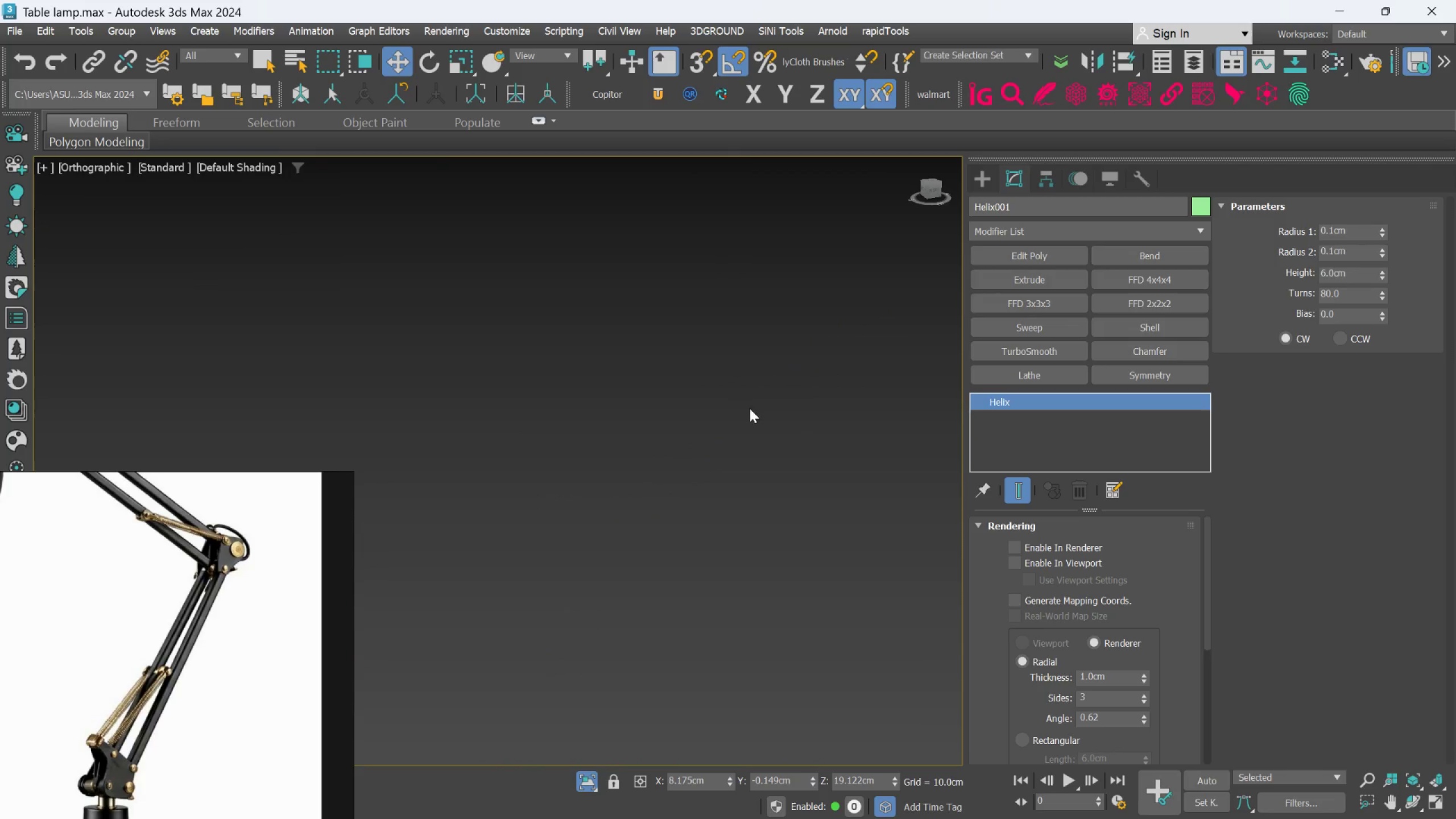 
scroll: coordinate [789, 468], scroll_direction: down, amount: 4.0
 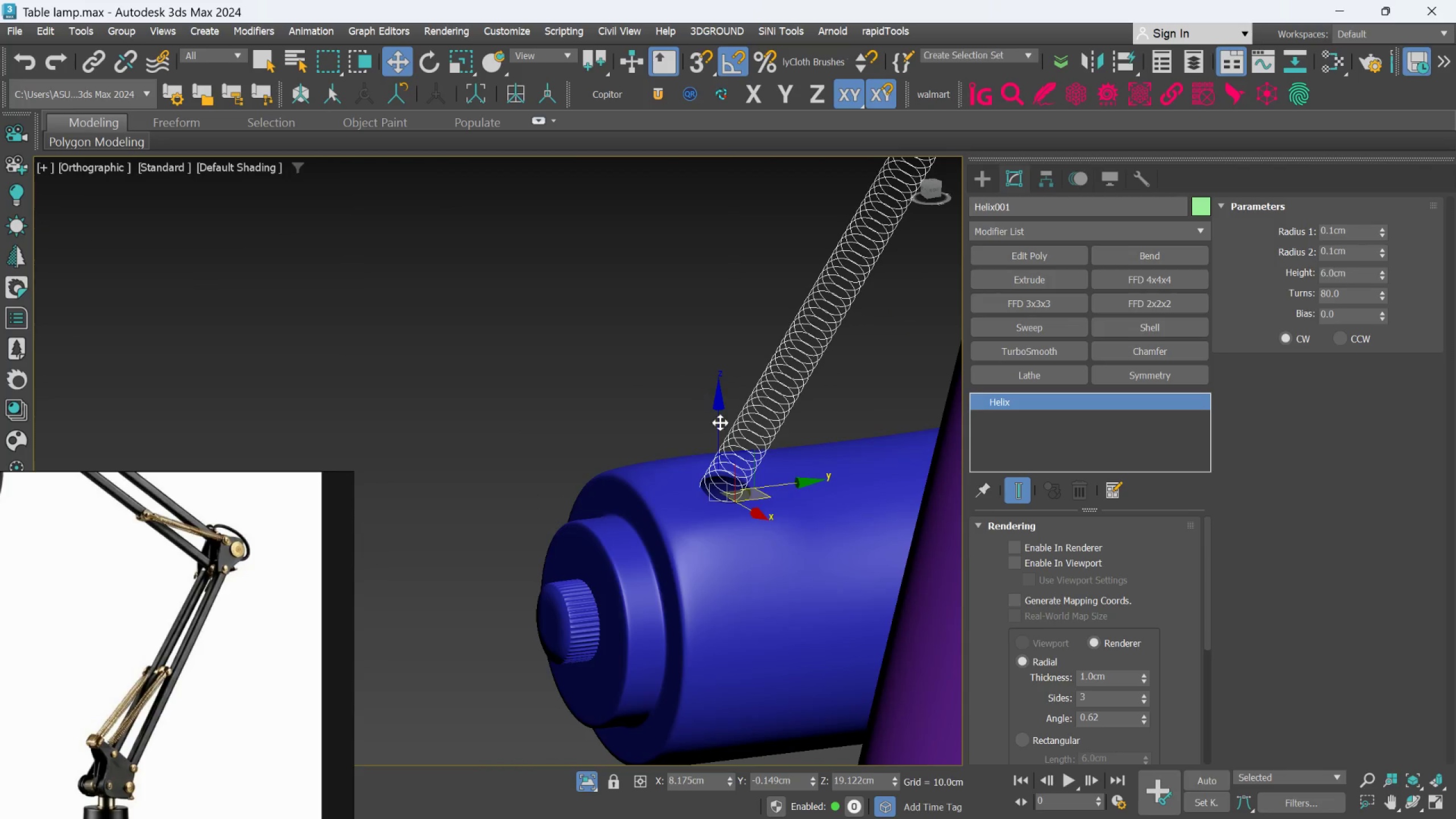 
scroll: coordinate [730, 456], scroll_direction: up, amount: 3.0
 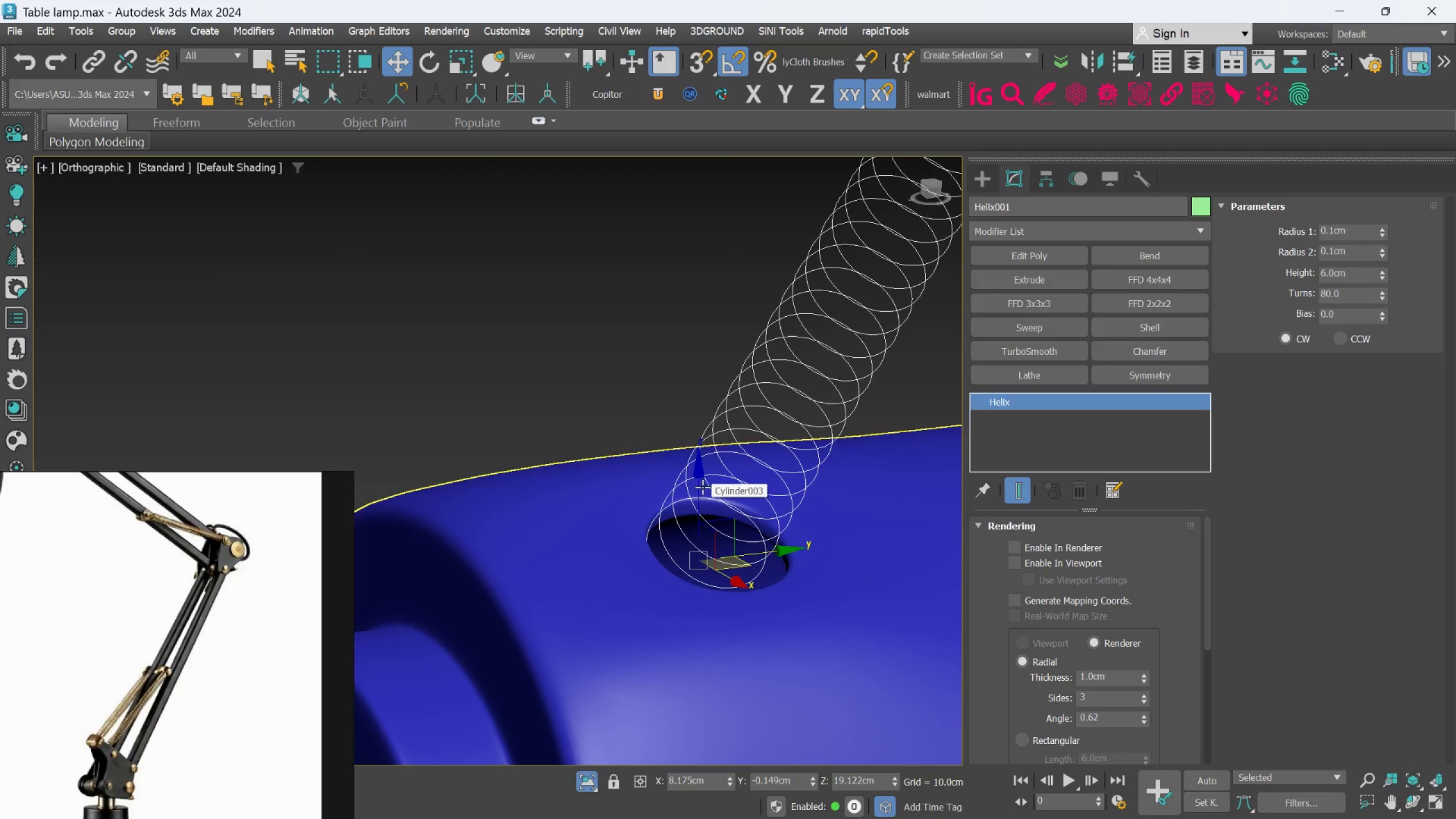 
left_click_drag(start_coordinate=[699, 487], to_coordinate=[710, 495])
 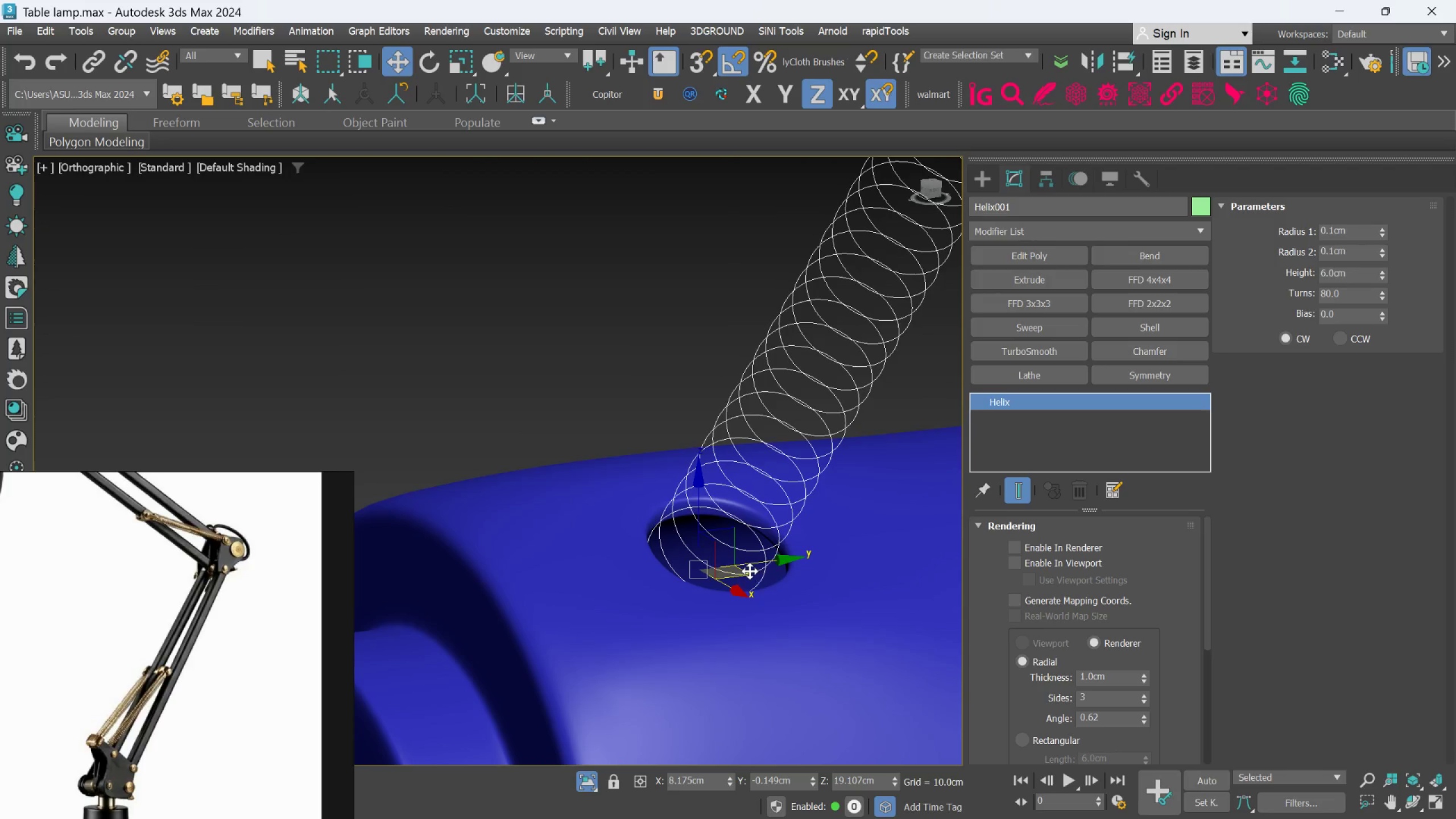 
left_click_drag(start_coordinate=[746, 571], to_coordinate=[752, 572])
 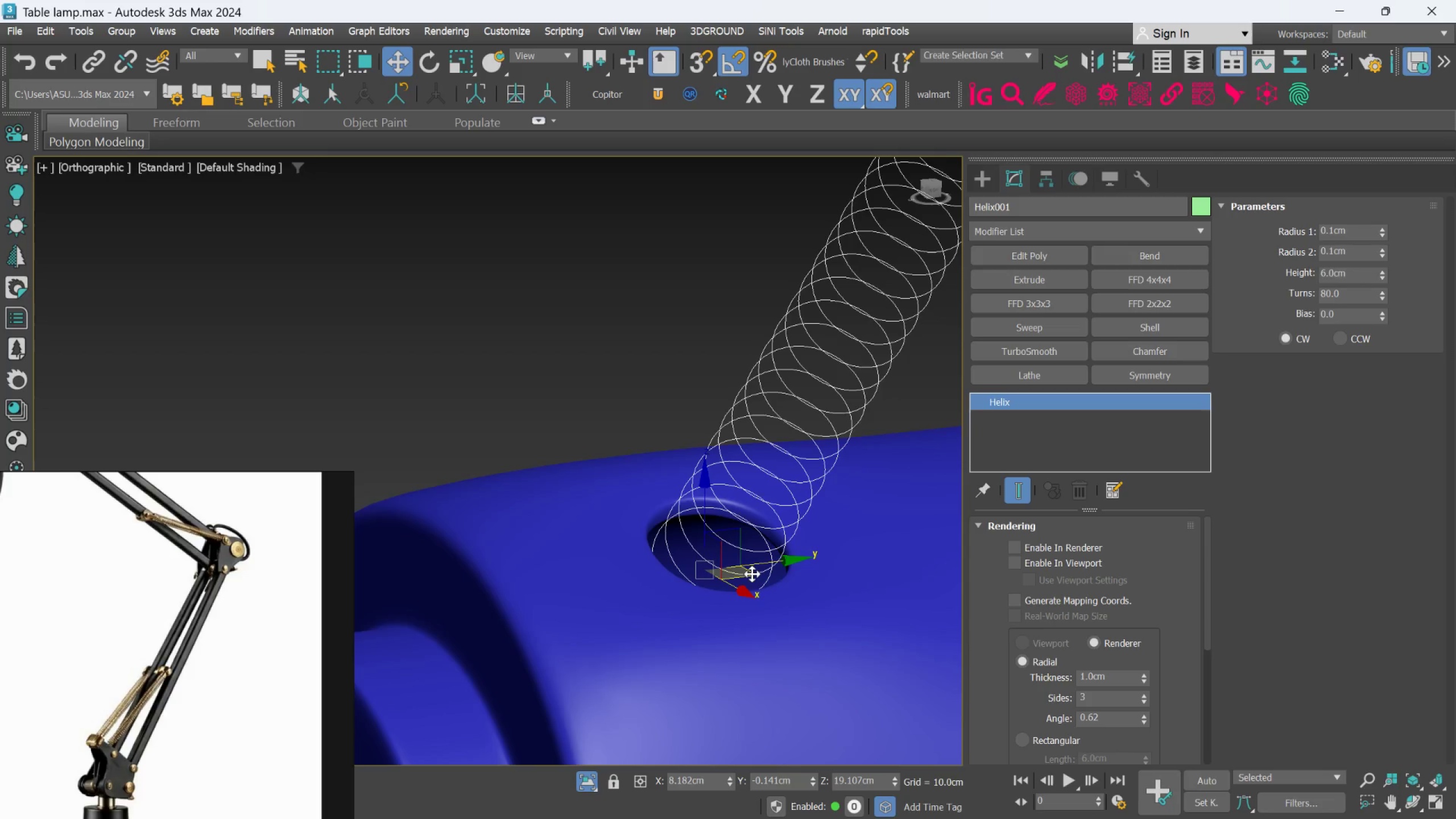 
scroll: coordinate [717, 533], scroll_direction: down, amount: 6.0
 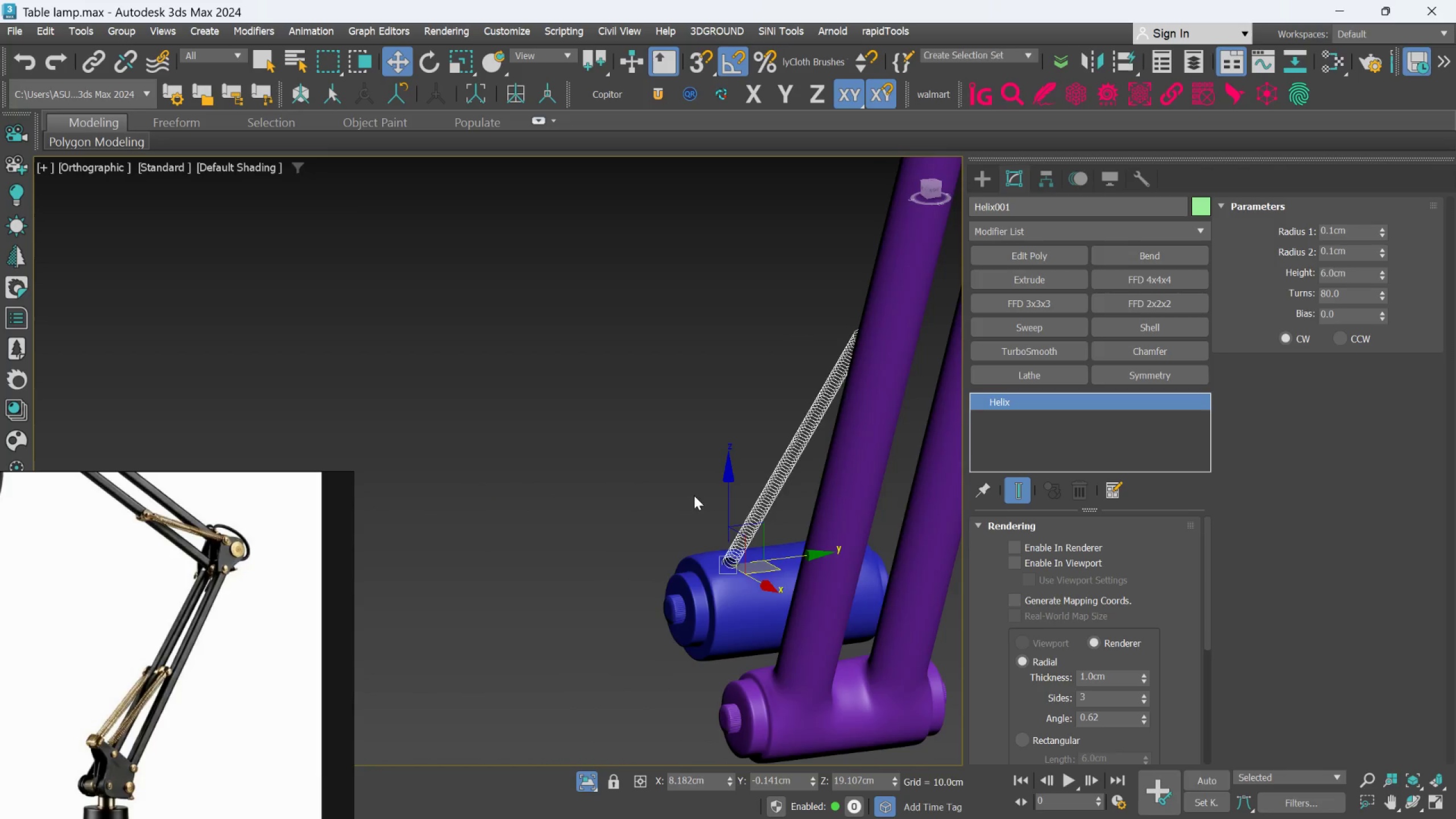 
hold_key(key=AltLeft, duration=0.52)
 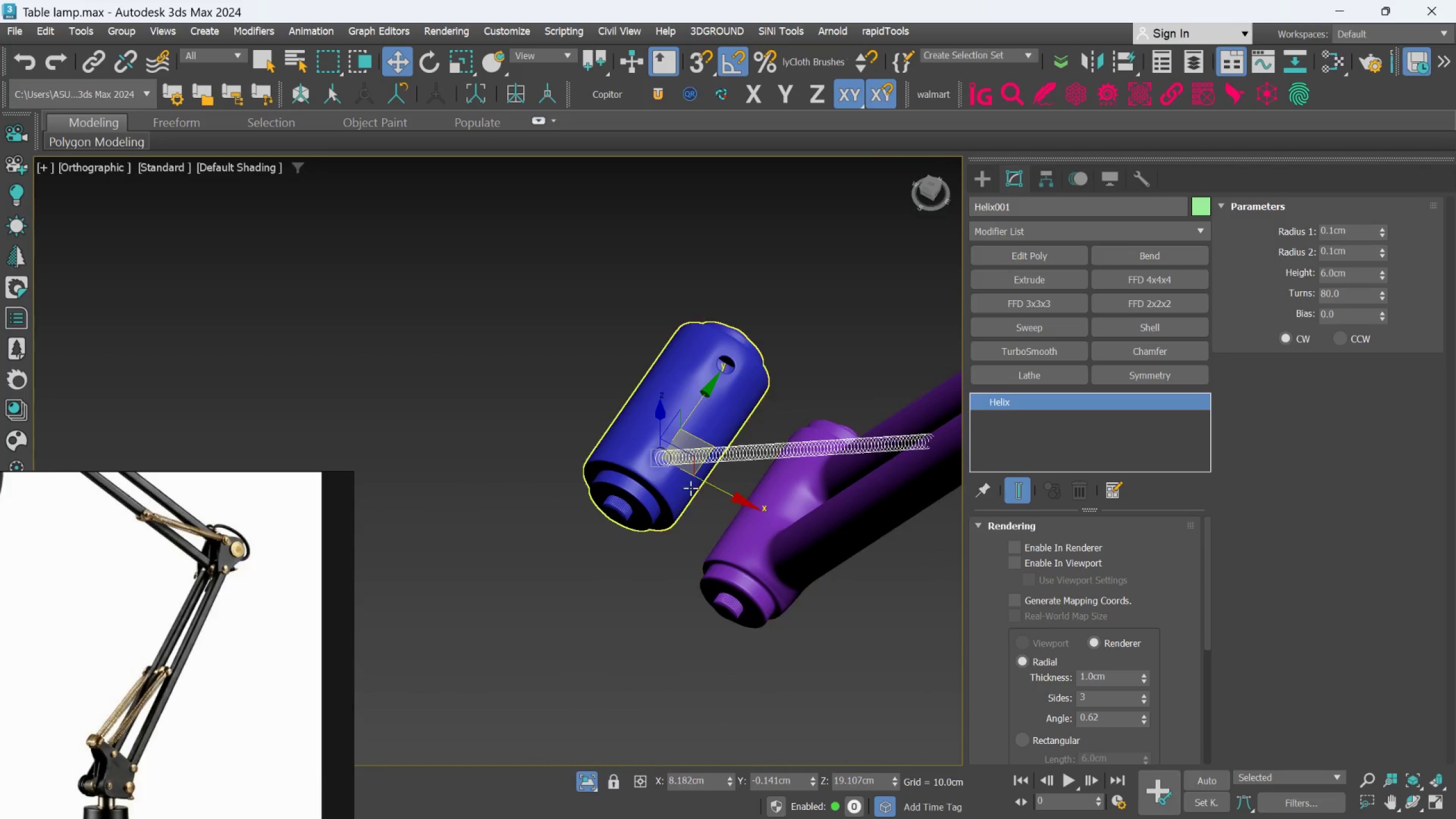 
hold_key(key=AltLeft, duration=1.17)
 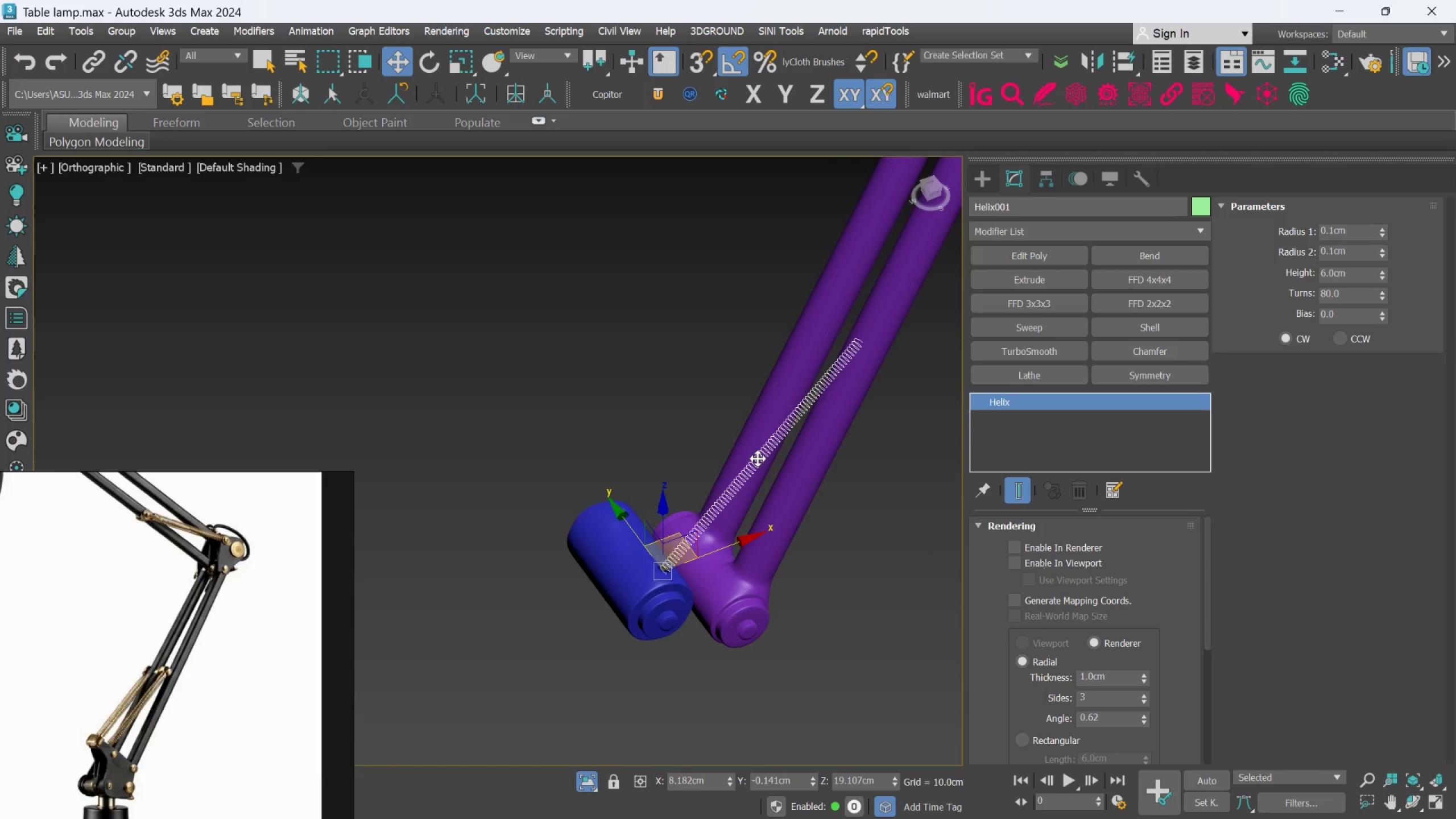 
scroll: coordinate [680, 475], scroll_direction: down, amount: 1.0
 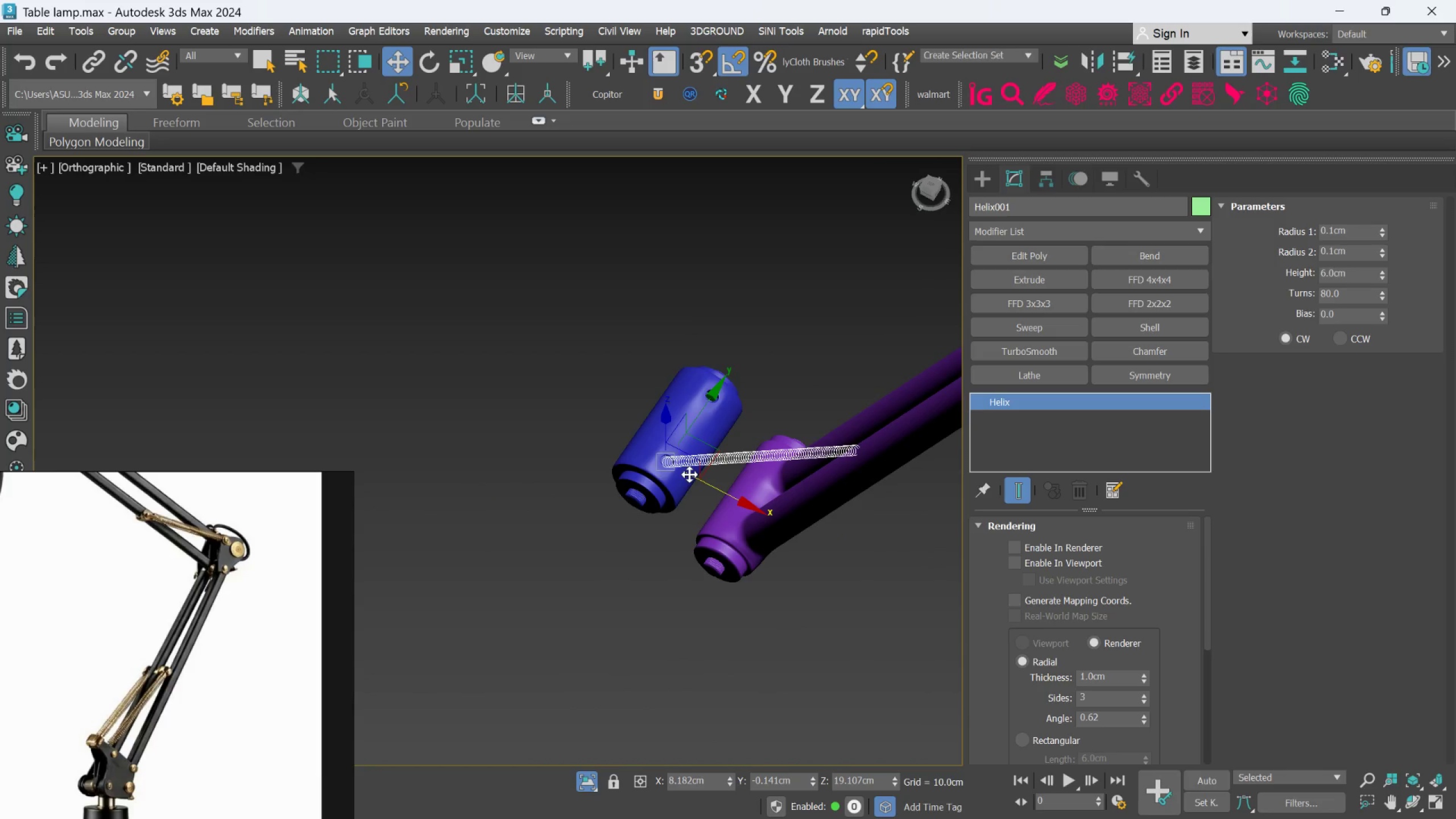 
hold_key(key=AltLeft, duration=0.62)
 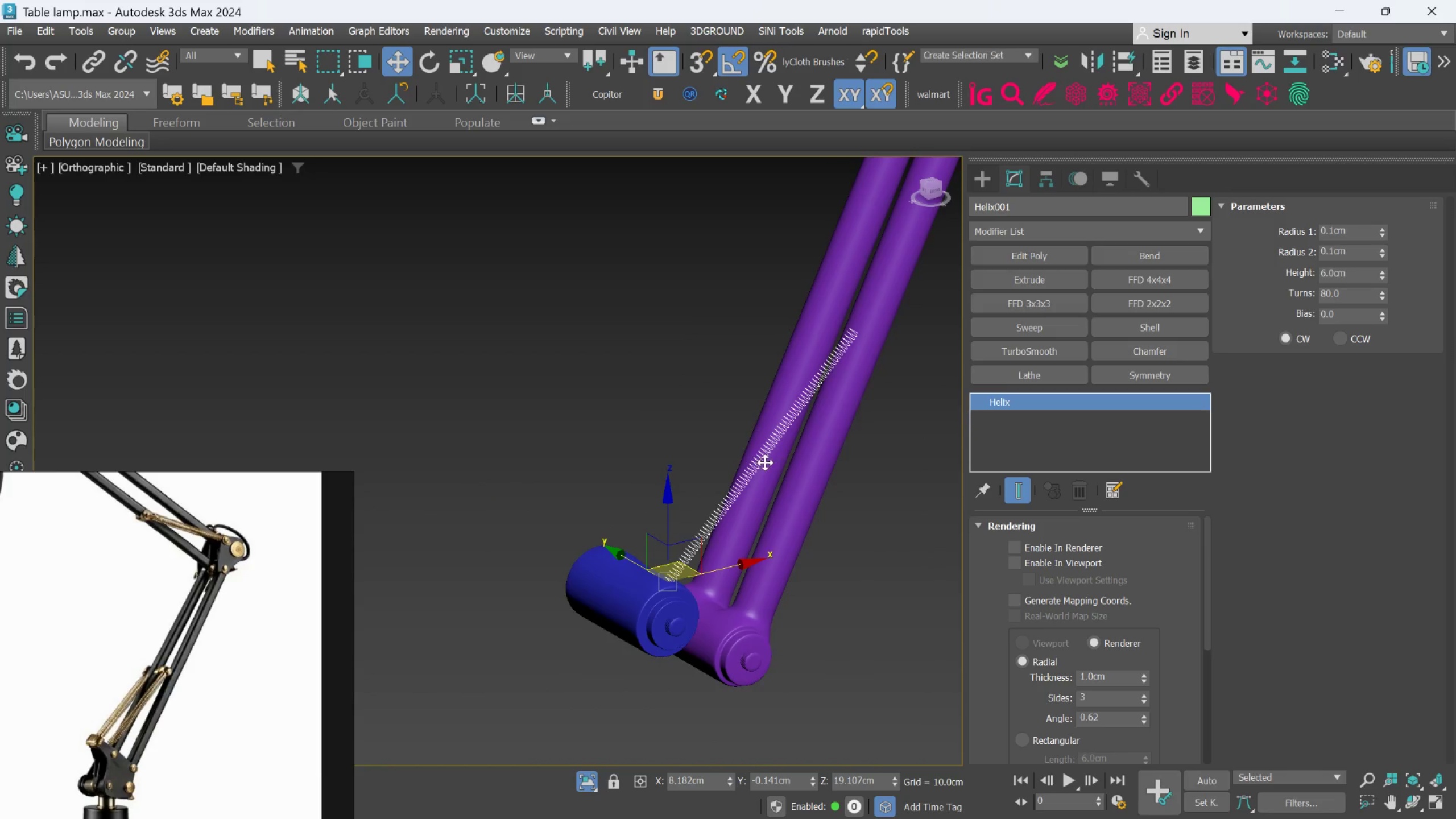 
hold_key(key=AltLeft, duration=0.53)
 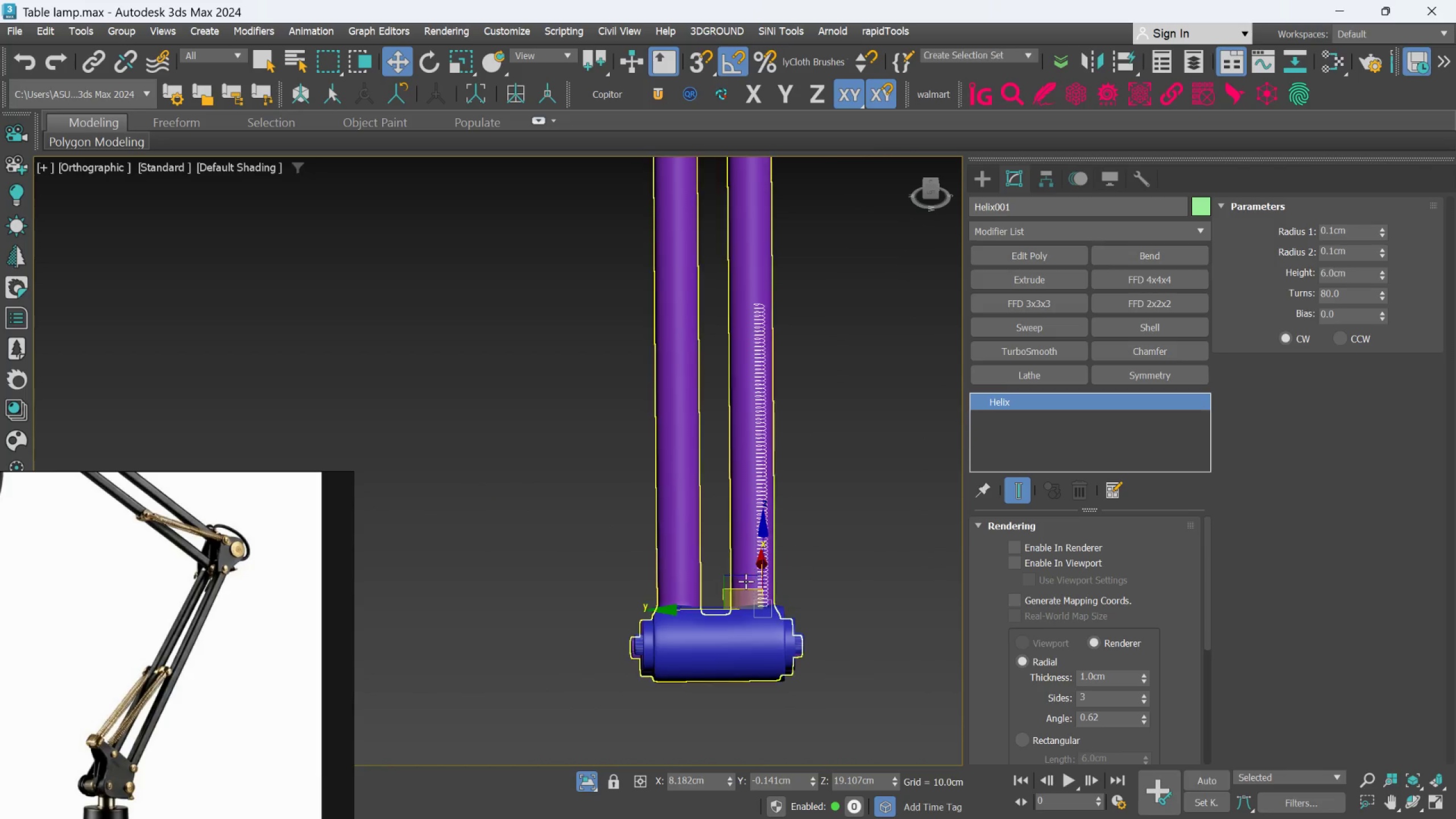 
hold_key(key=AltLeft, duration=0.69)
 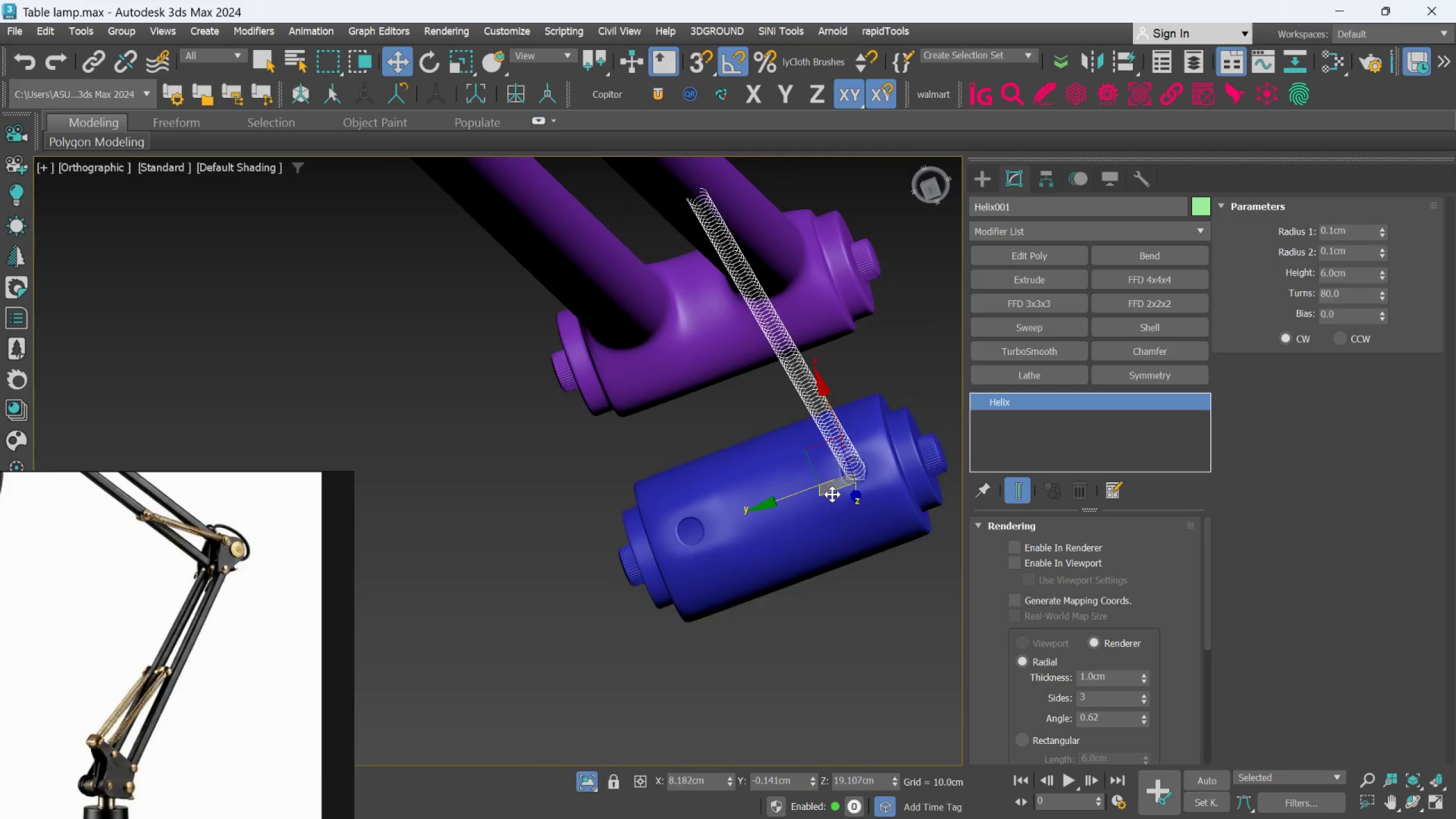 
scroll: coordinate [867, 449], scroll_direction: up, amount: 8.0
 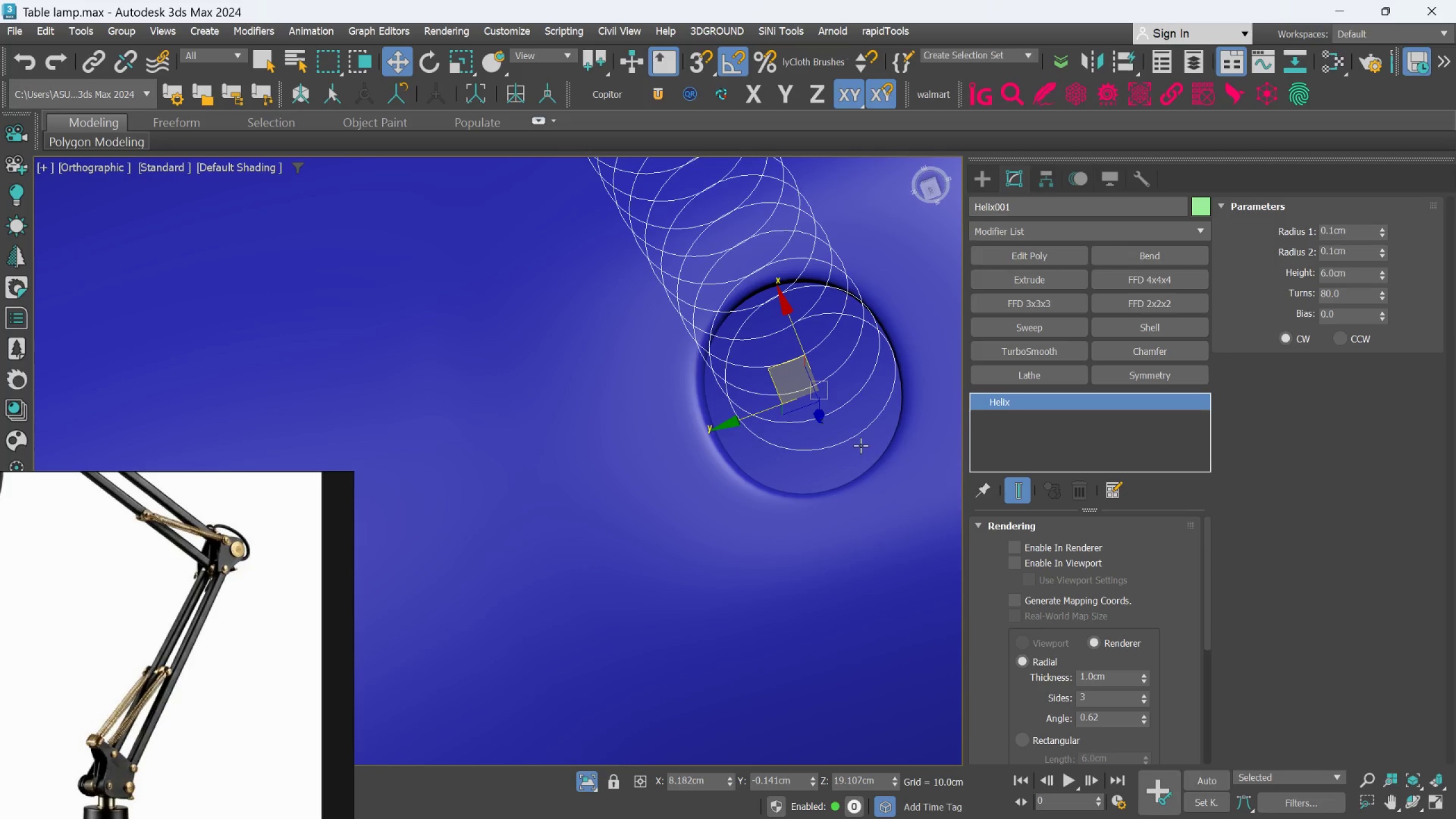 
hold_key(key=AltLeft, duration=0.48)
 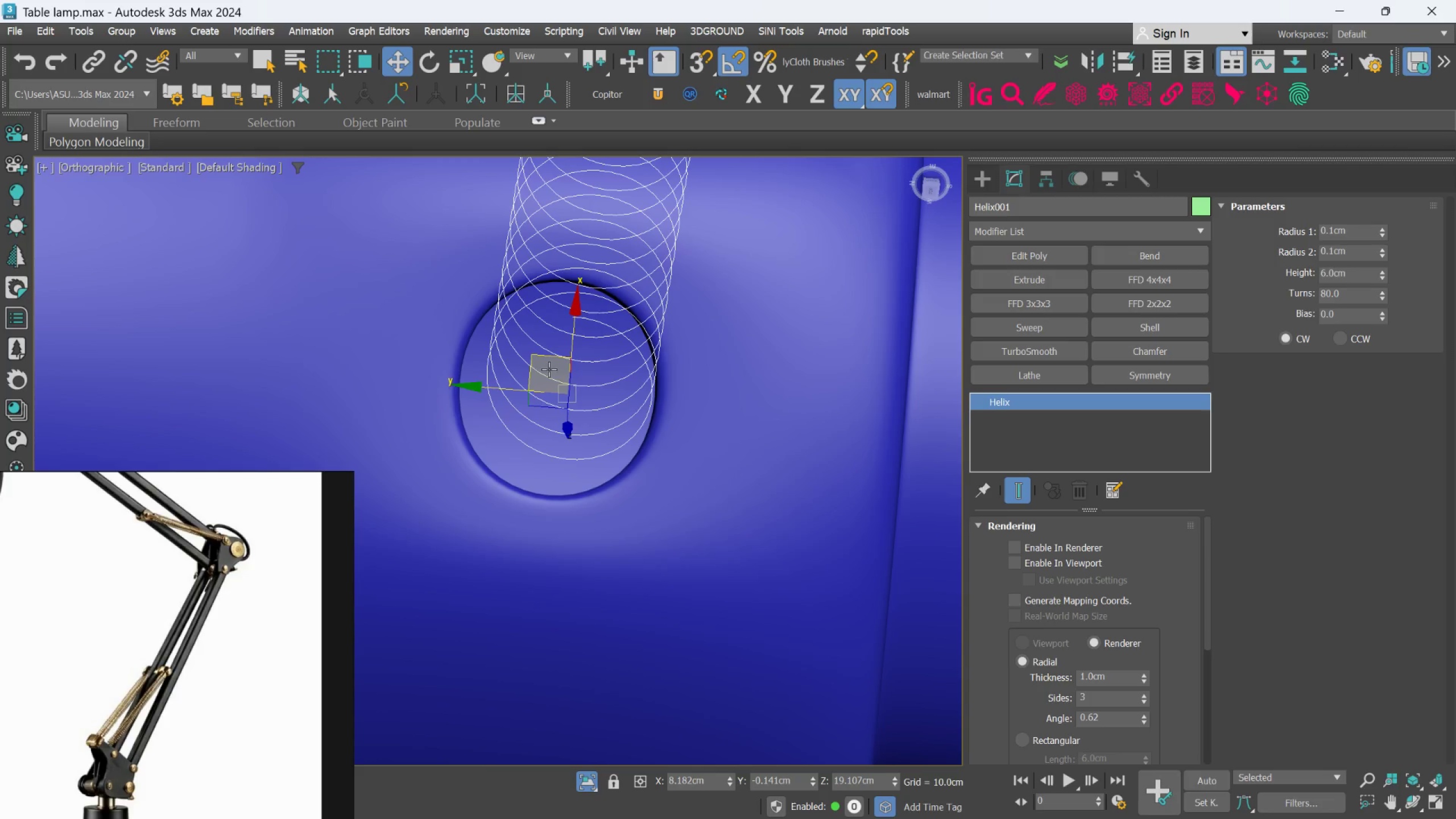 
left_click([549, 365])
 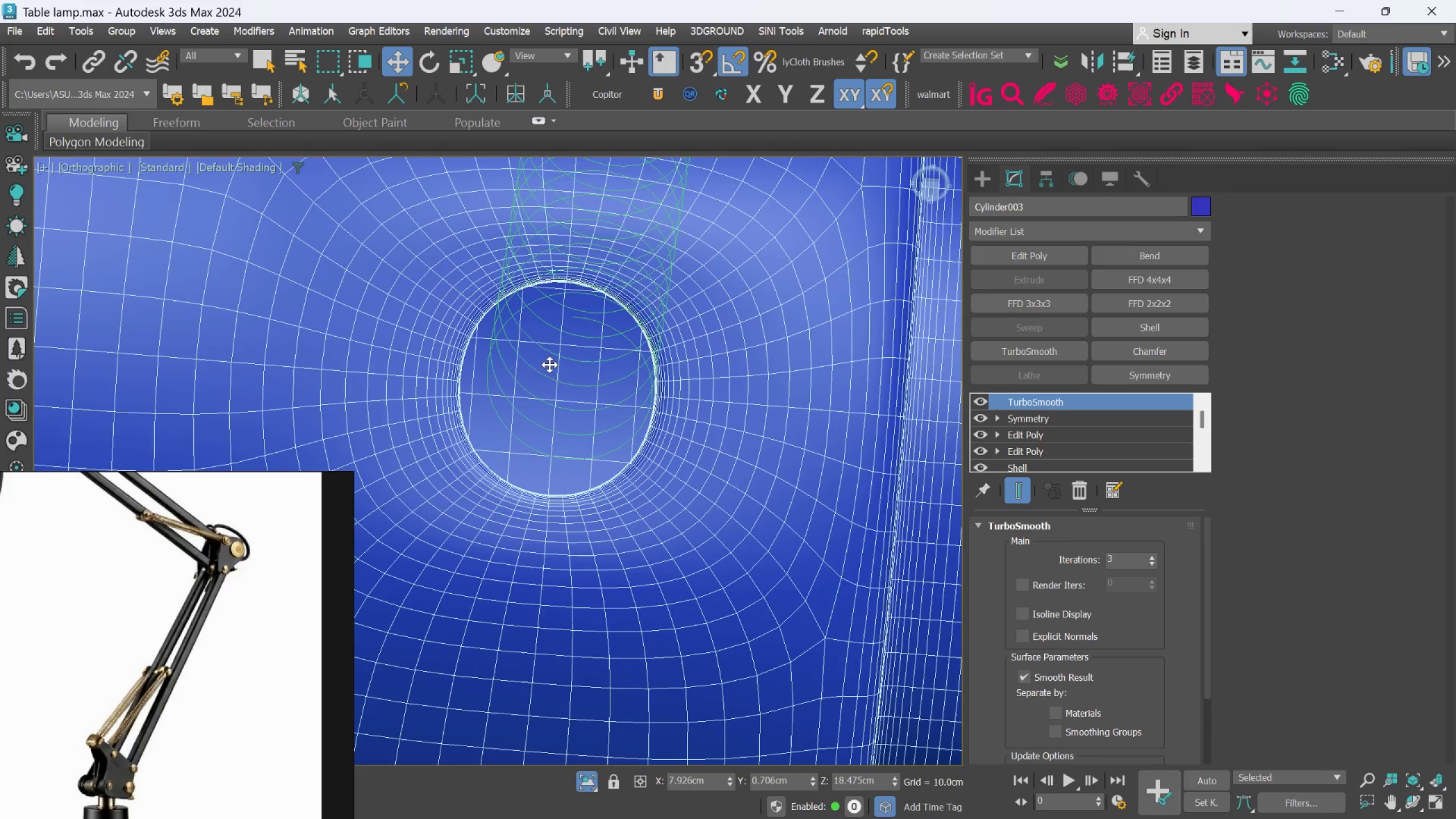 
key(Control+Z)
 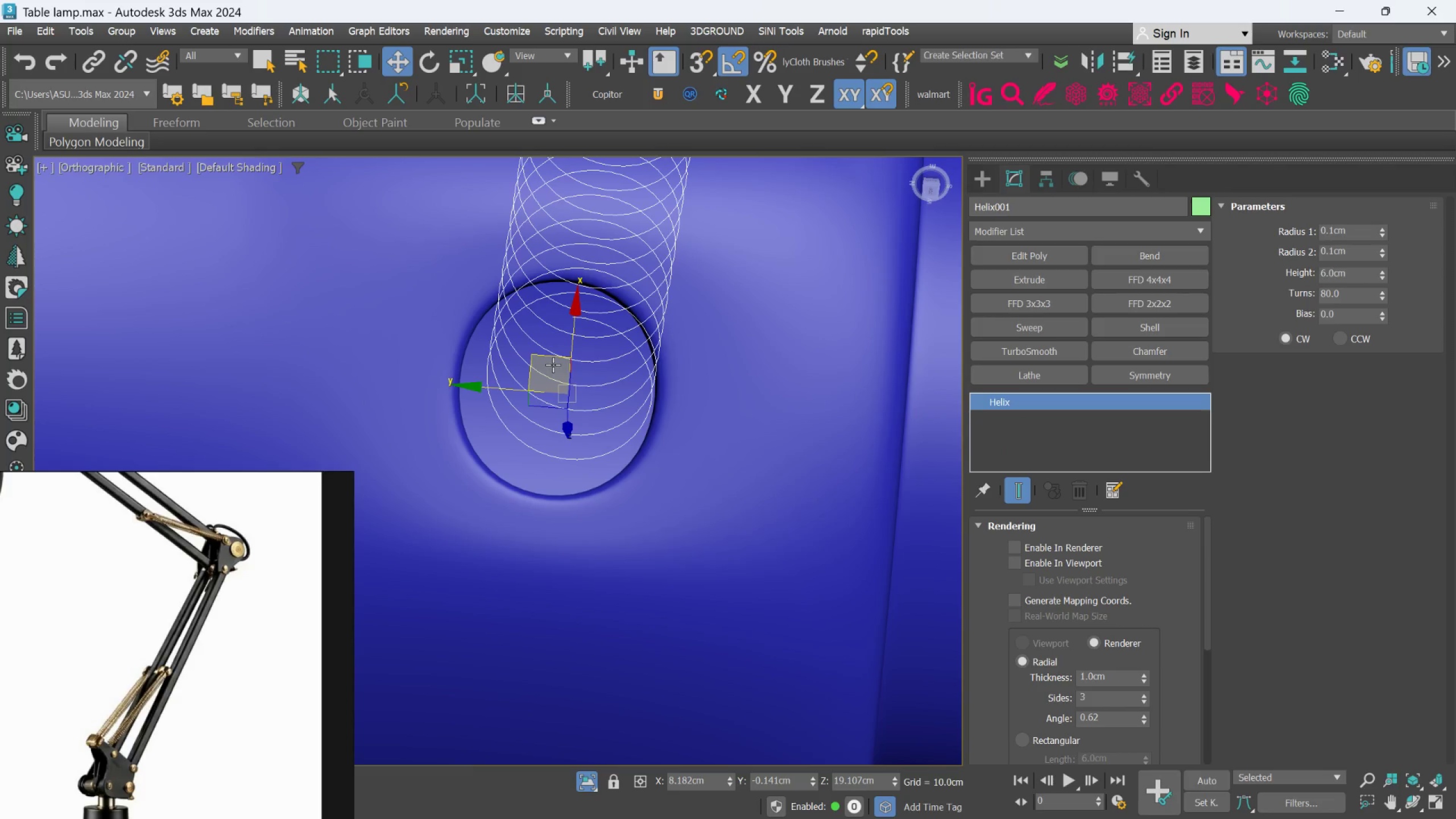 
left_click_drag(start_coordinate=[551, 356], to_coordinate=[536, 382])
 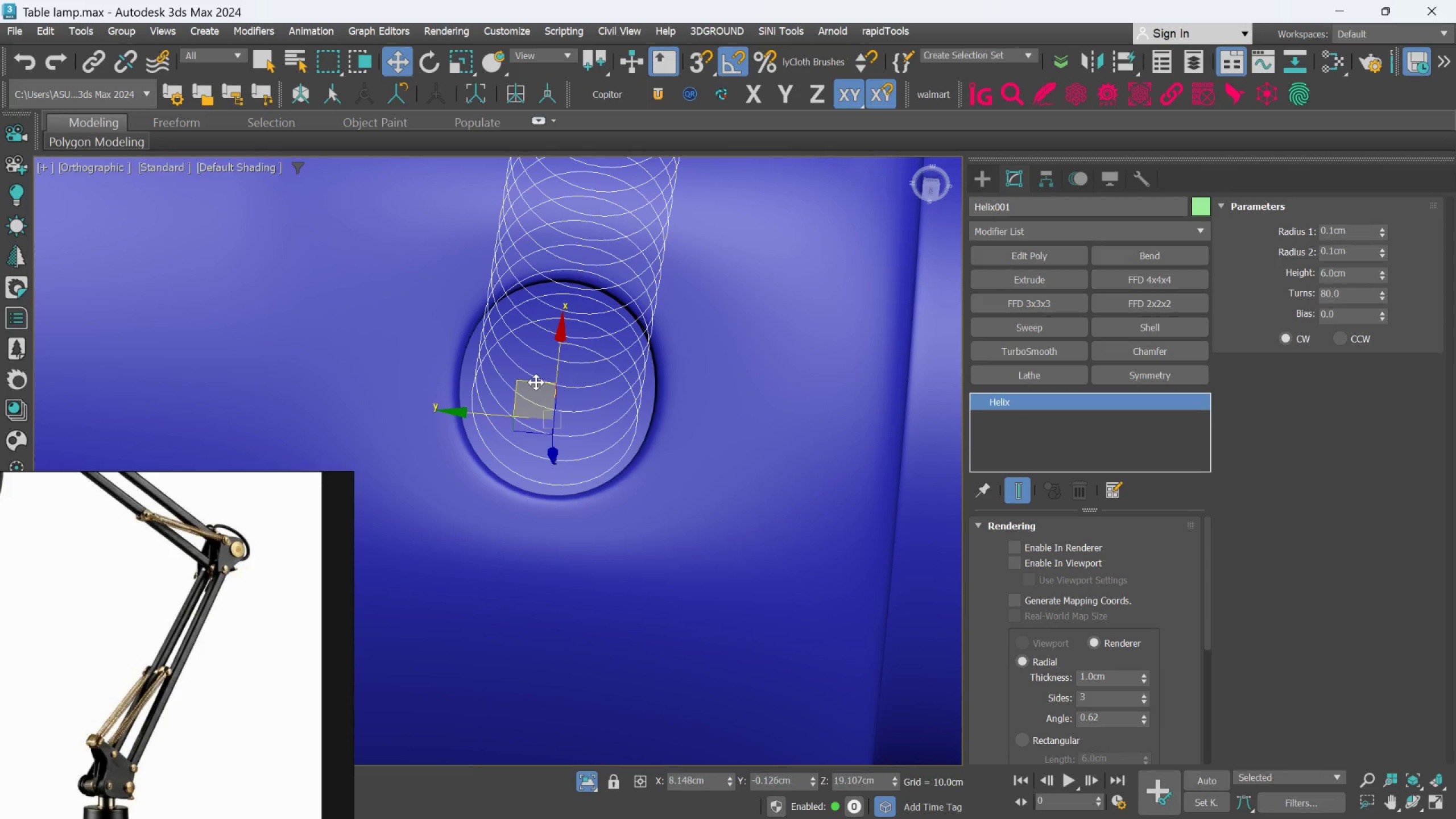 
key(Alt+AltLeft)
 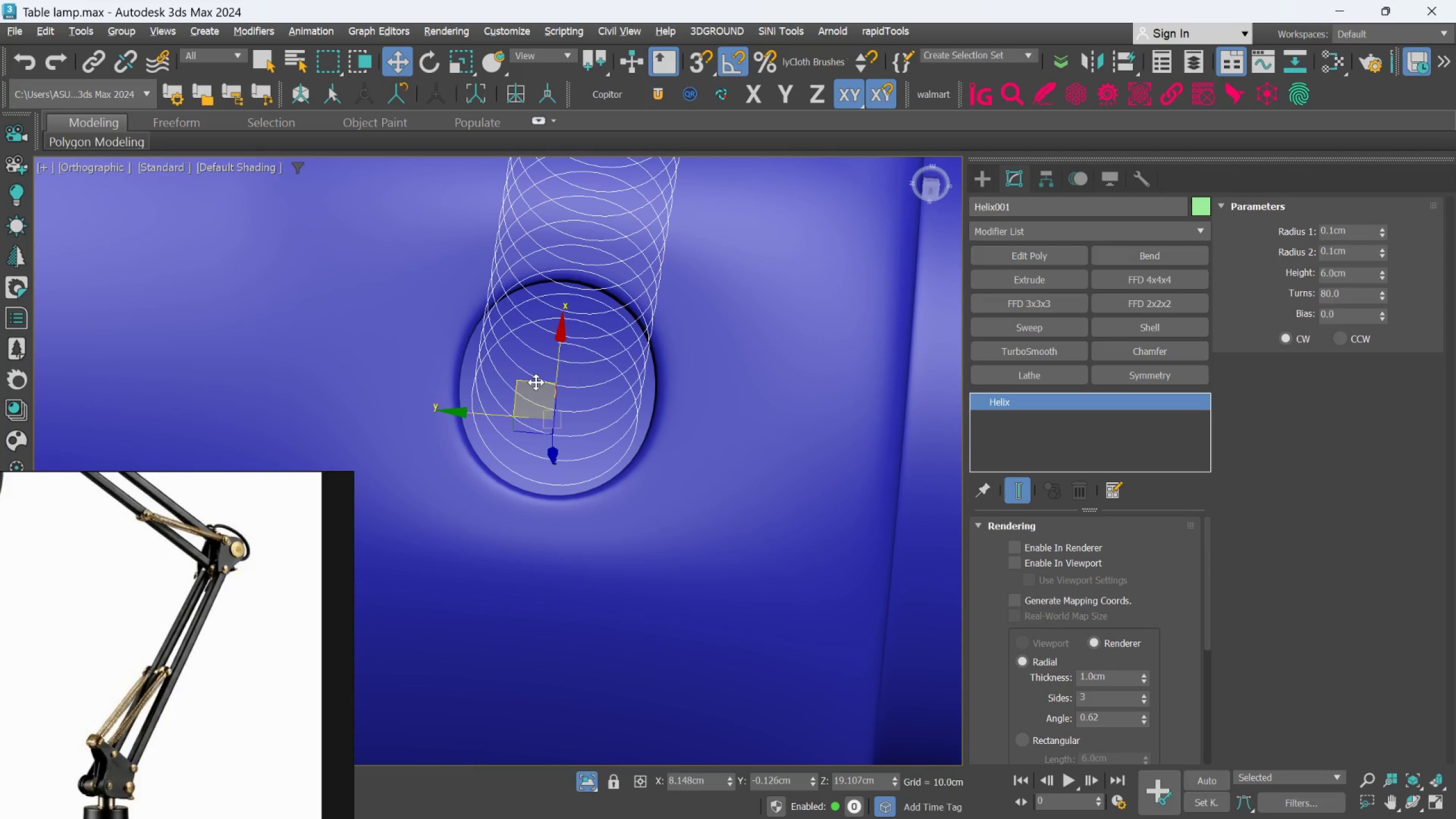 
middle_click([536, 382])
 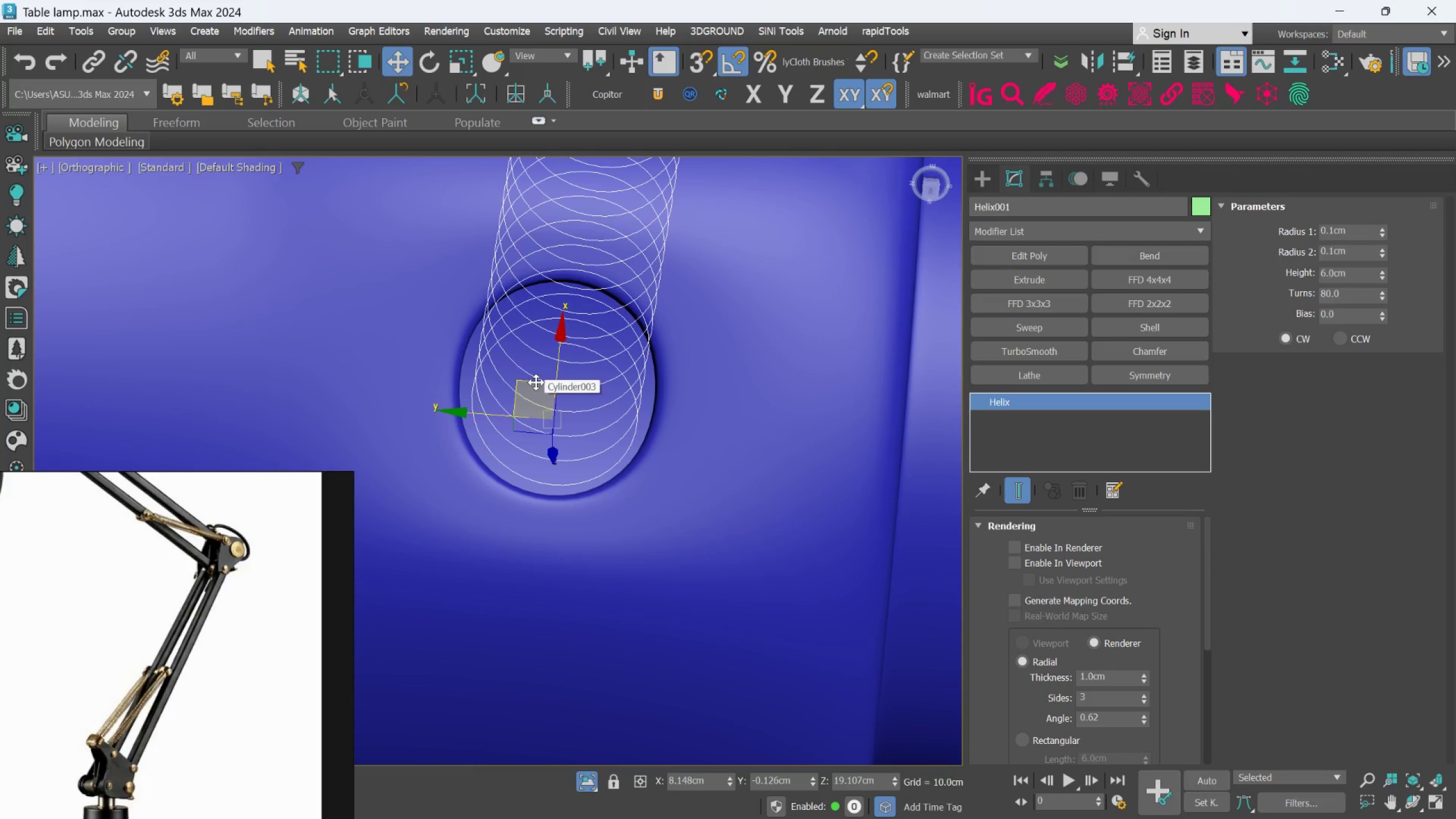 
hold_key(key=AltLeft, duration=0.7)
 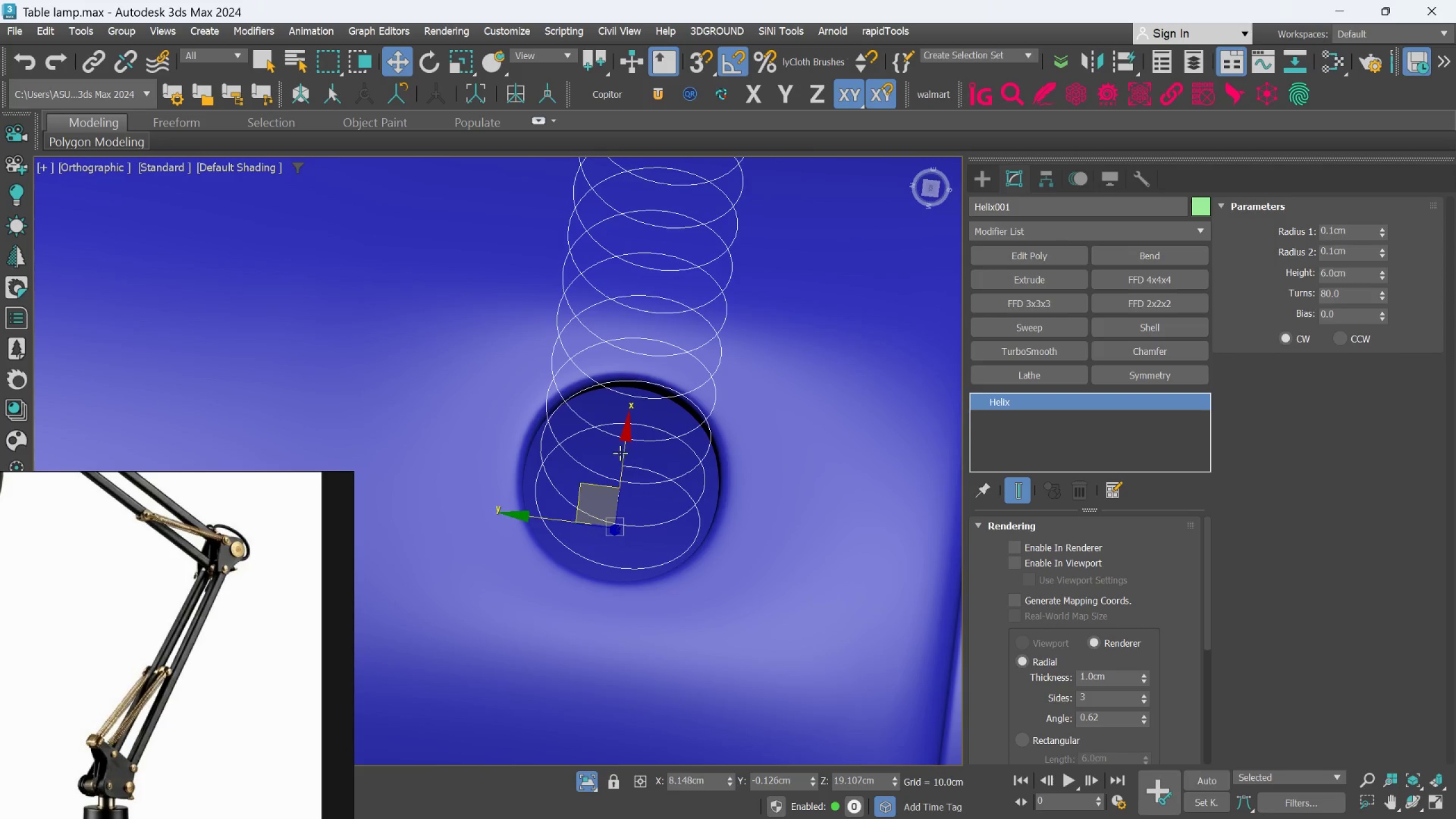 
left_click_drag(start_coordinate=[623, 450], to_coordinate=[621, 483])
 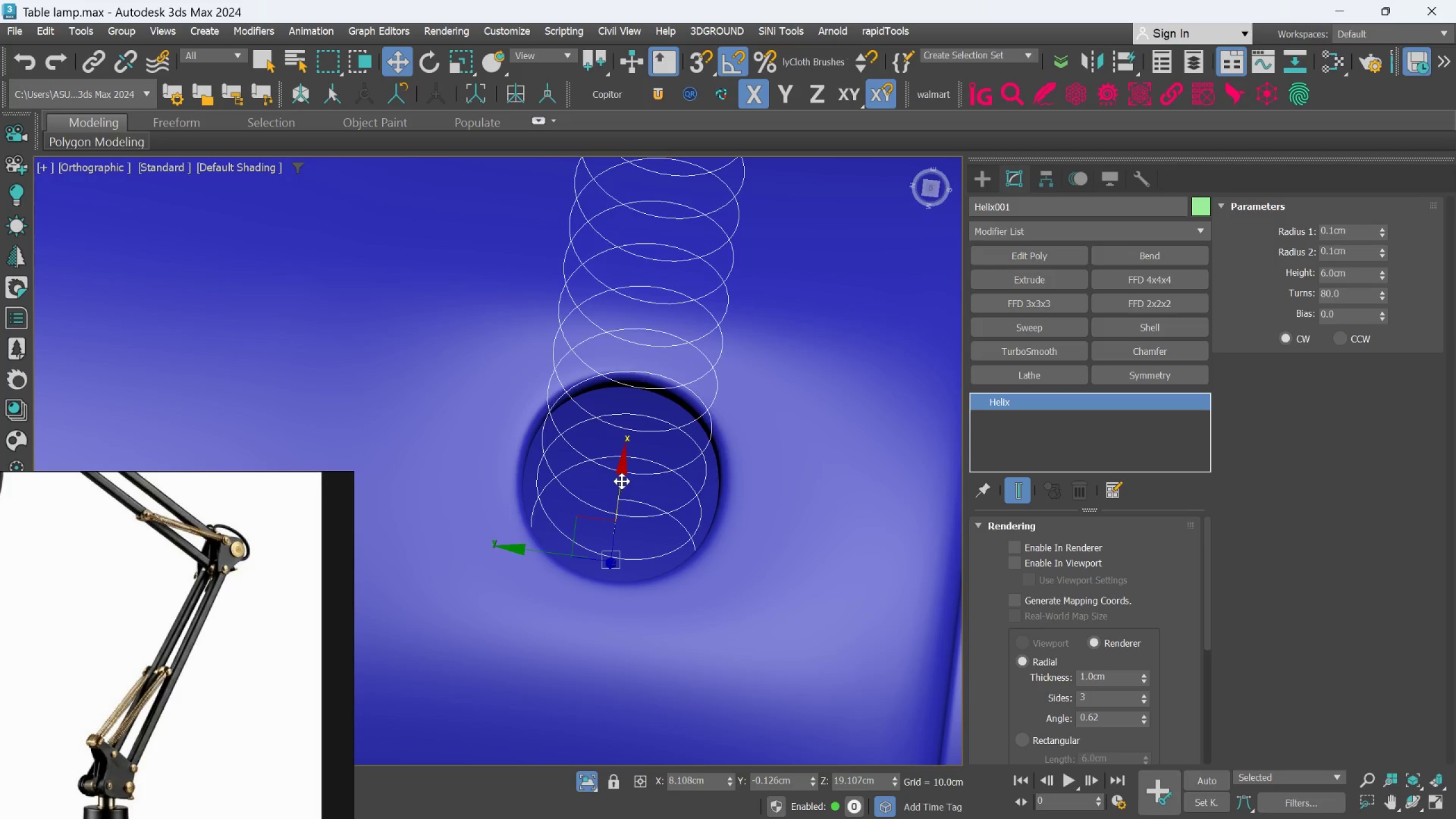 
scroll: coordinate [622, 481], scroll_direction: down, amount: 4.0
 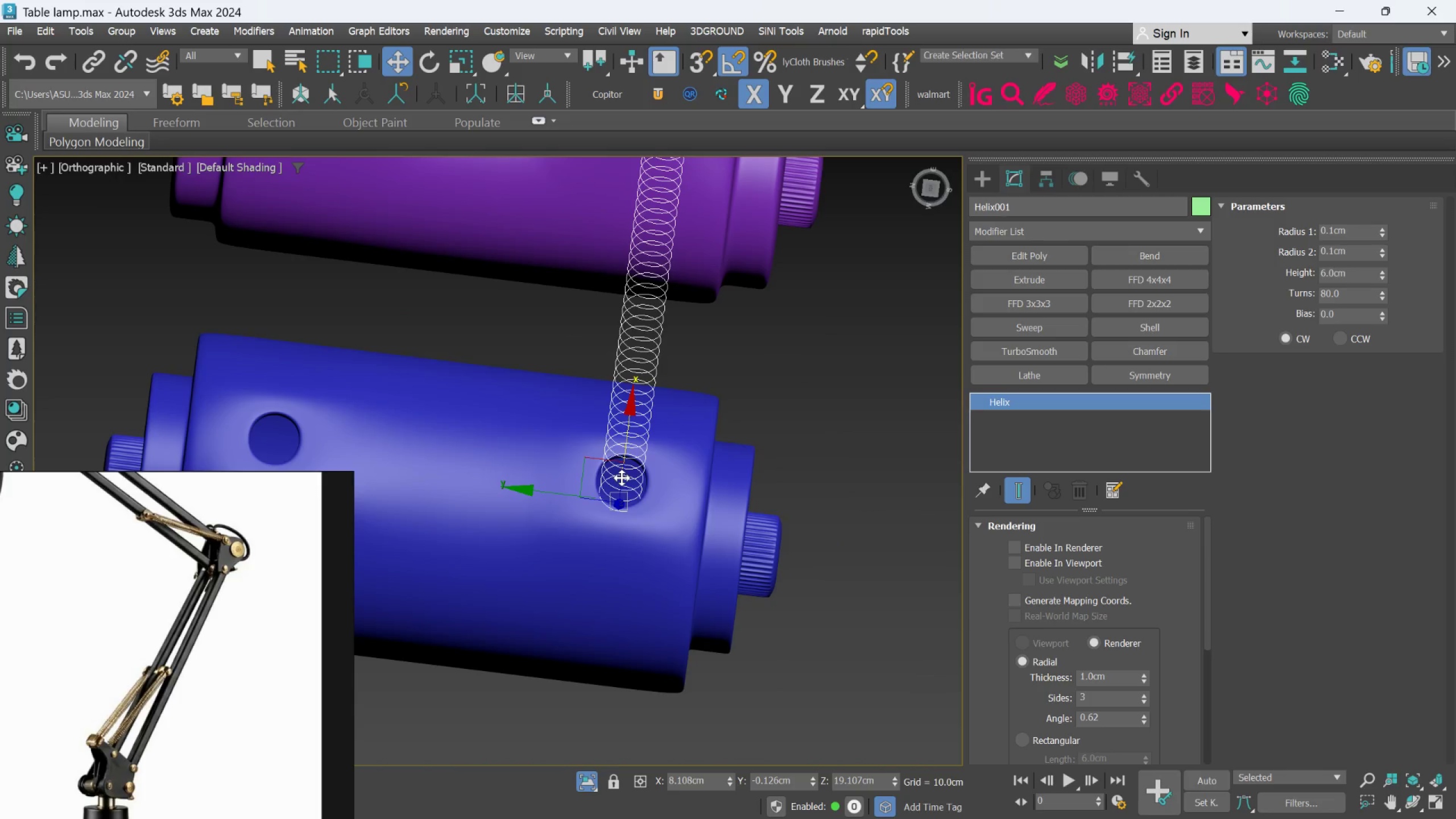 
hold_key(key=AltLeft, duration=0.8)
 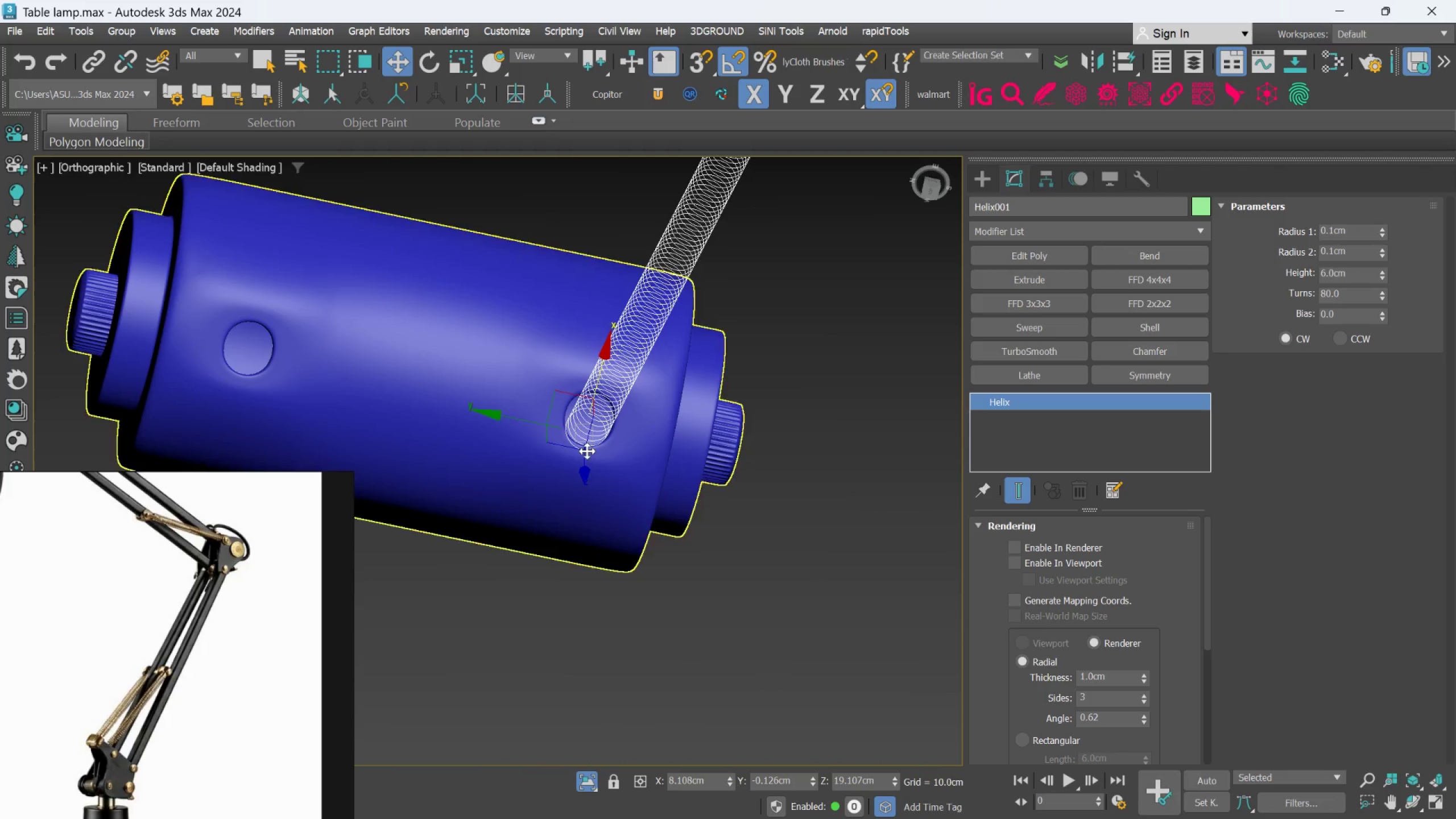 
scroll: coordinate [582, 437], scroll_direction: up, amount: 1.0
 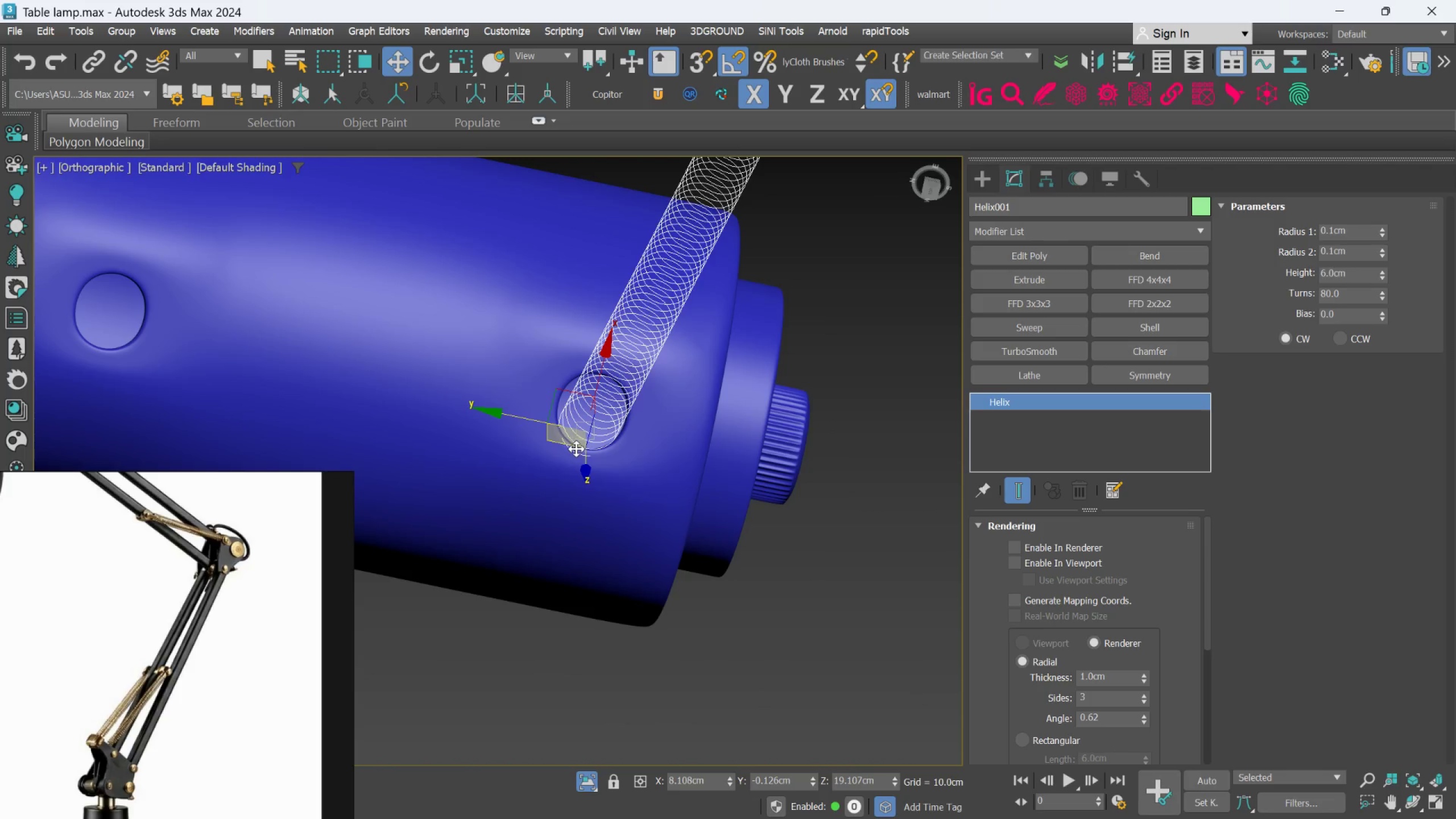 
left_click_drag(start_coordinate=[574, 447], to_coordinate=[575, 436])
 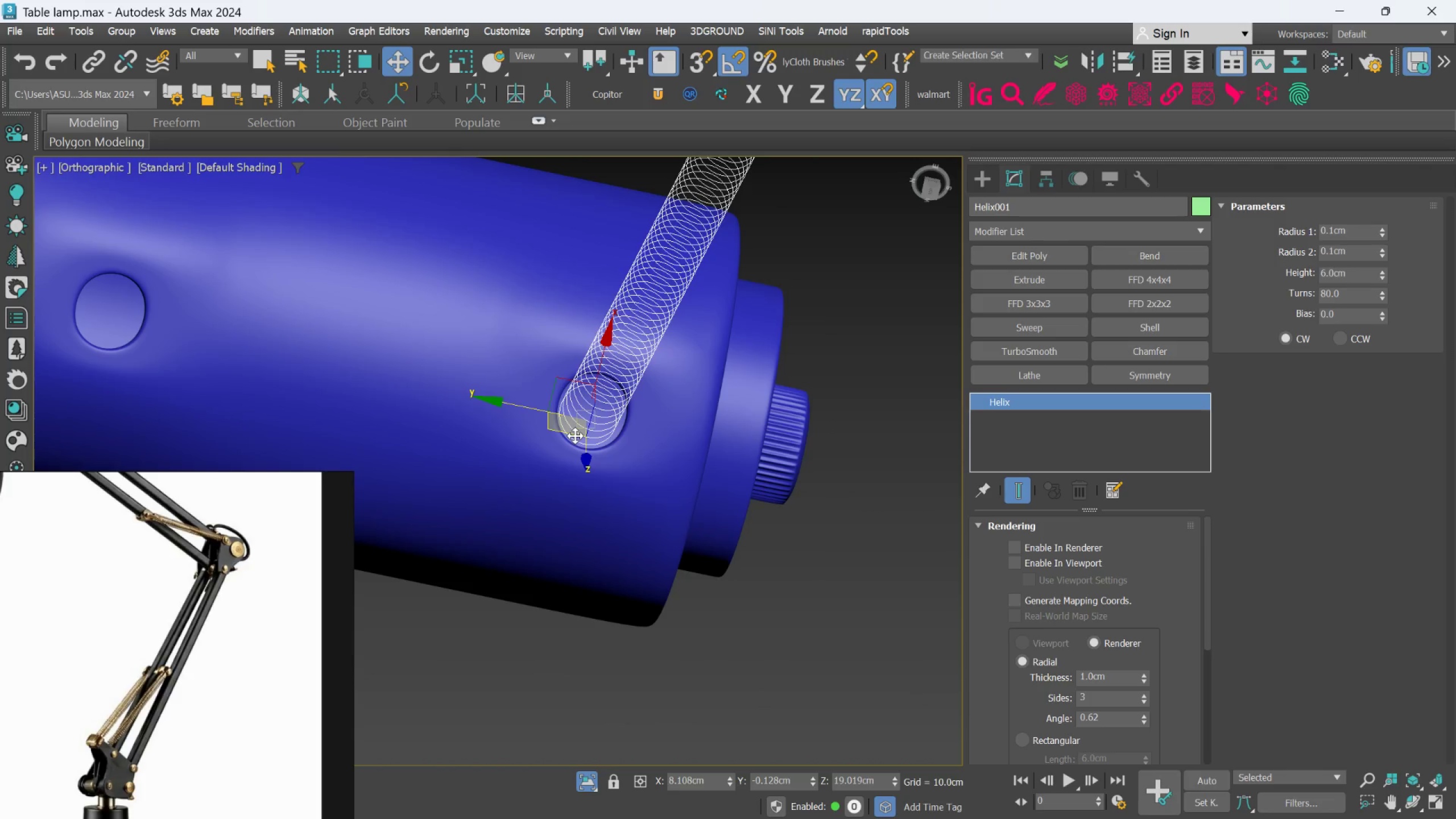 
hold_key(key=AltLeft, duration=0.94)
 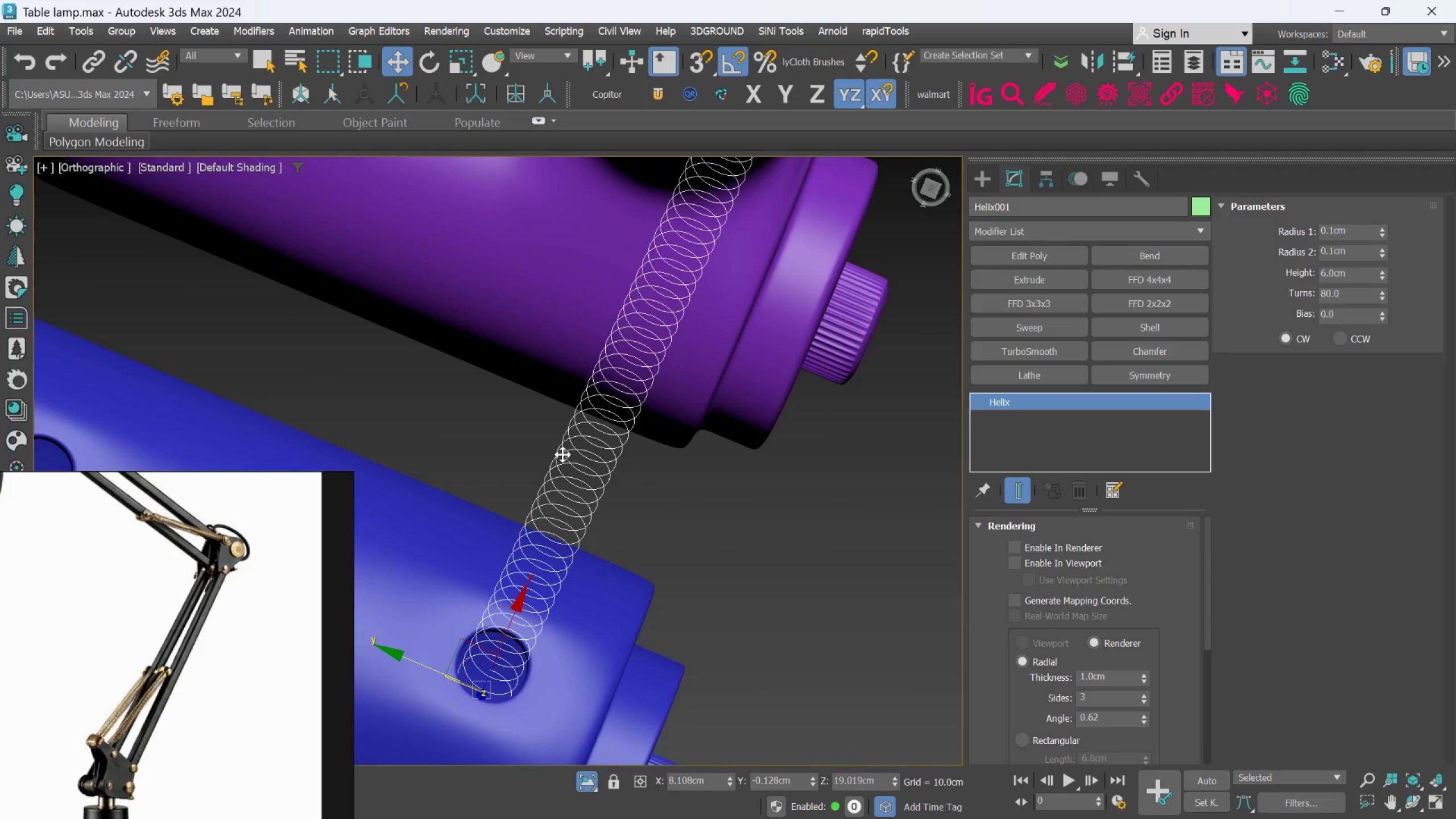 
scroll: coordinate [562, 458], scroll_direction: down, amount: 2.0
 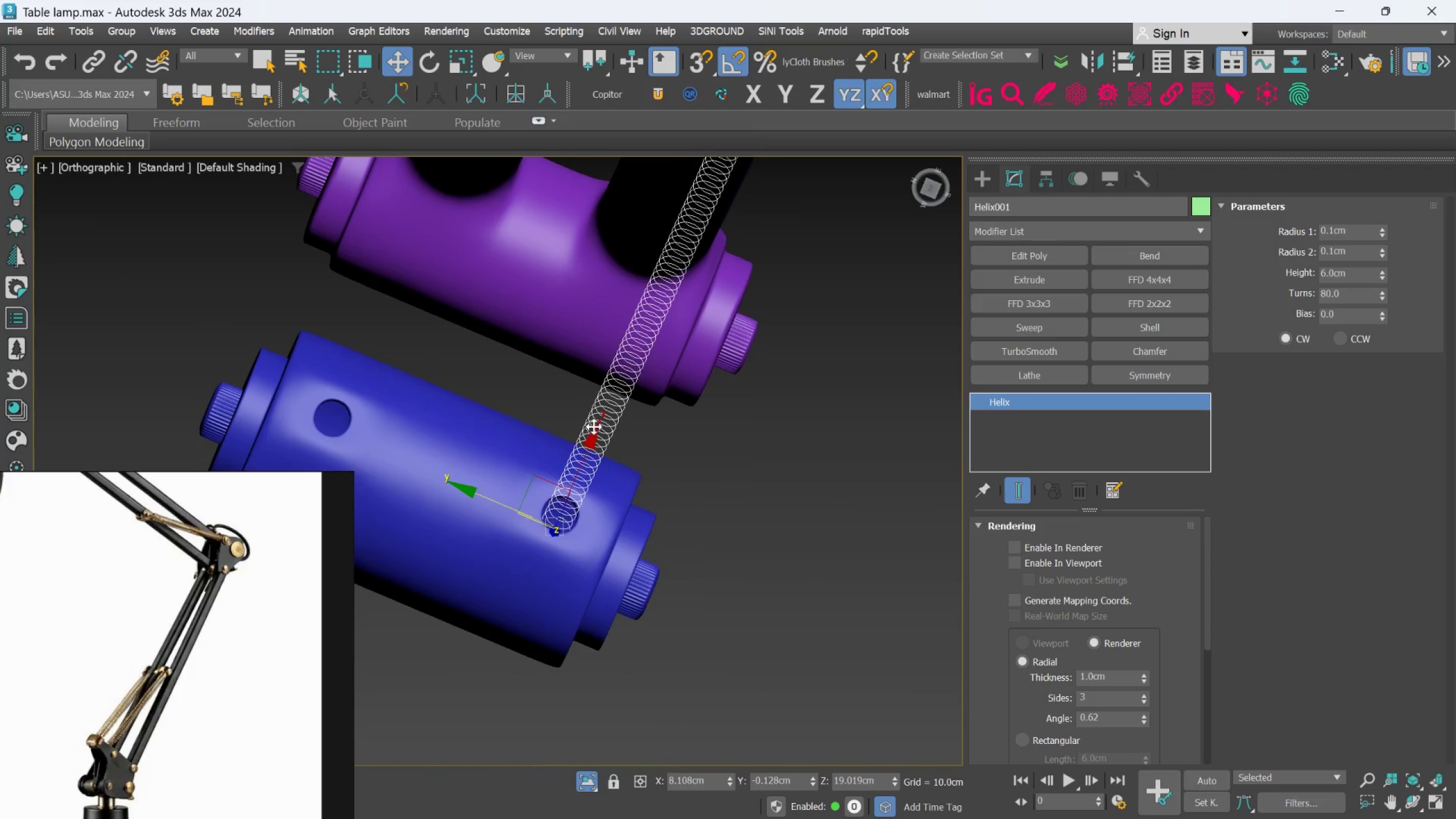 
scroll: coordinate [595, 503], scroll_direction: up, amount: 5.0
 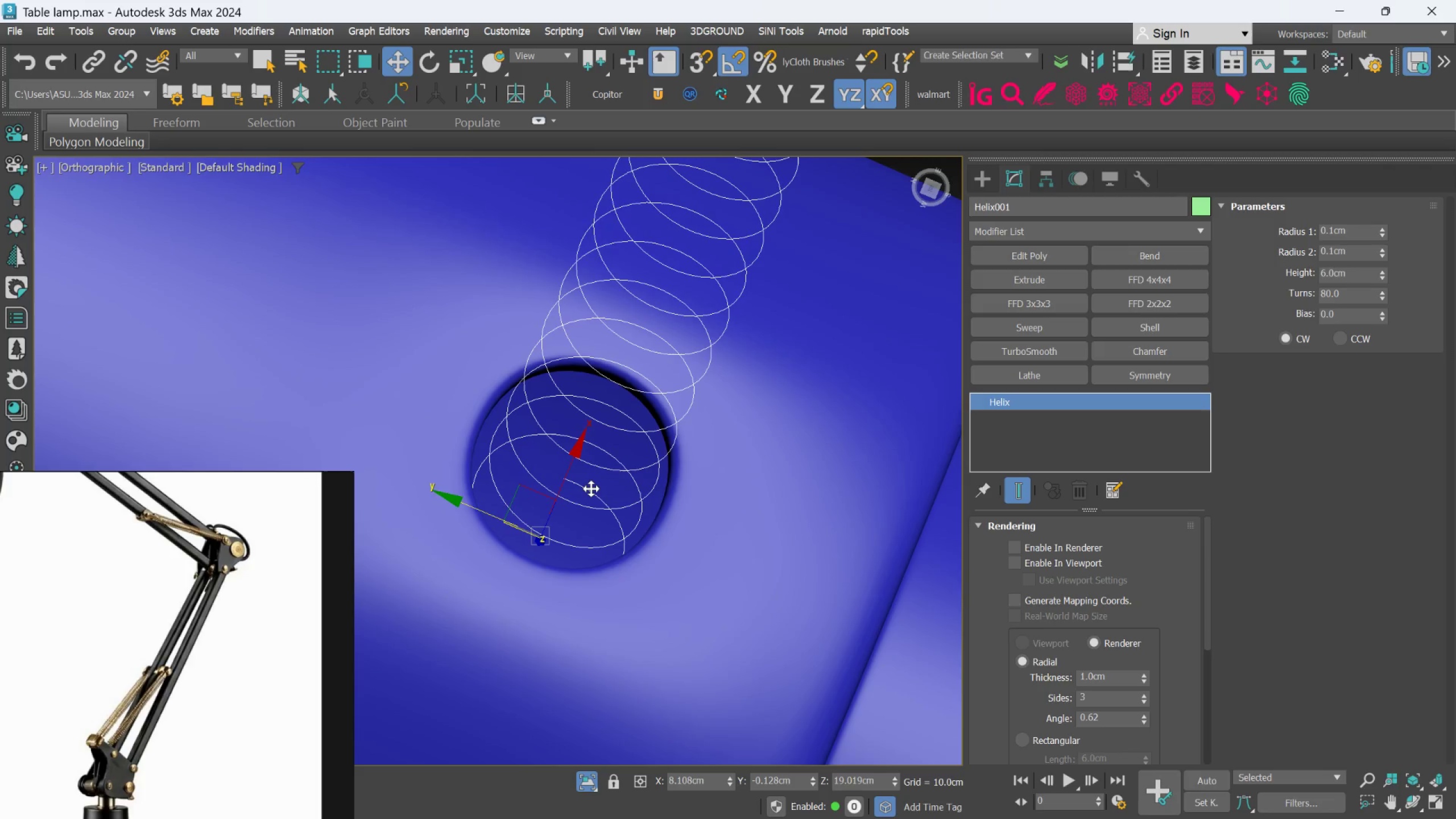 
scroll: coordinate [586, 387], scroll_direction: down, amount: 6.0
 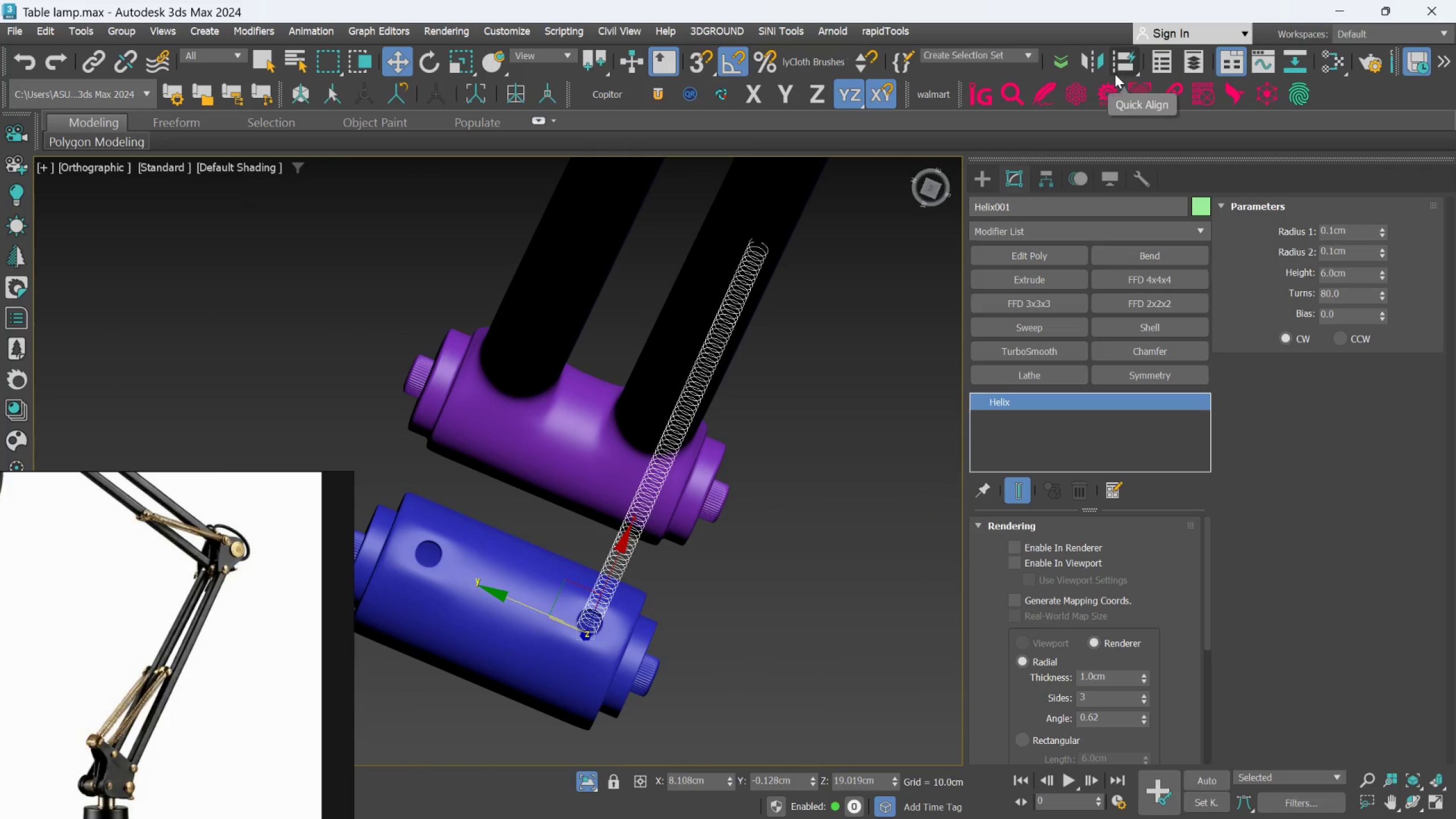 
wait(6.11)
 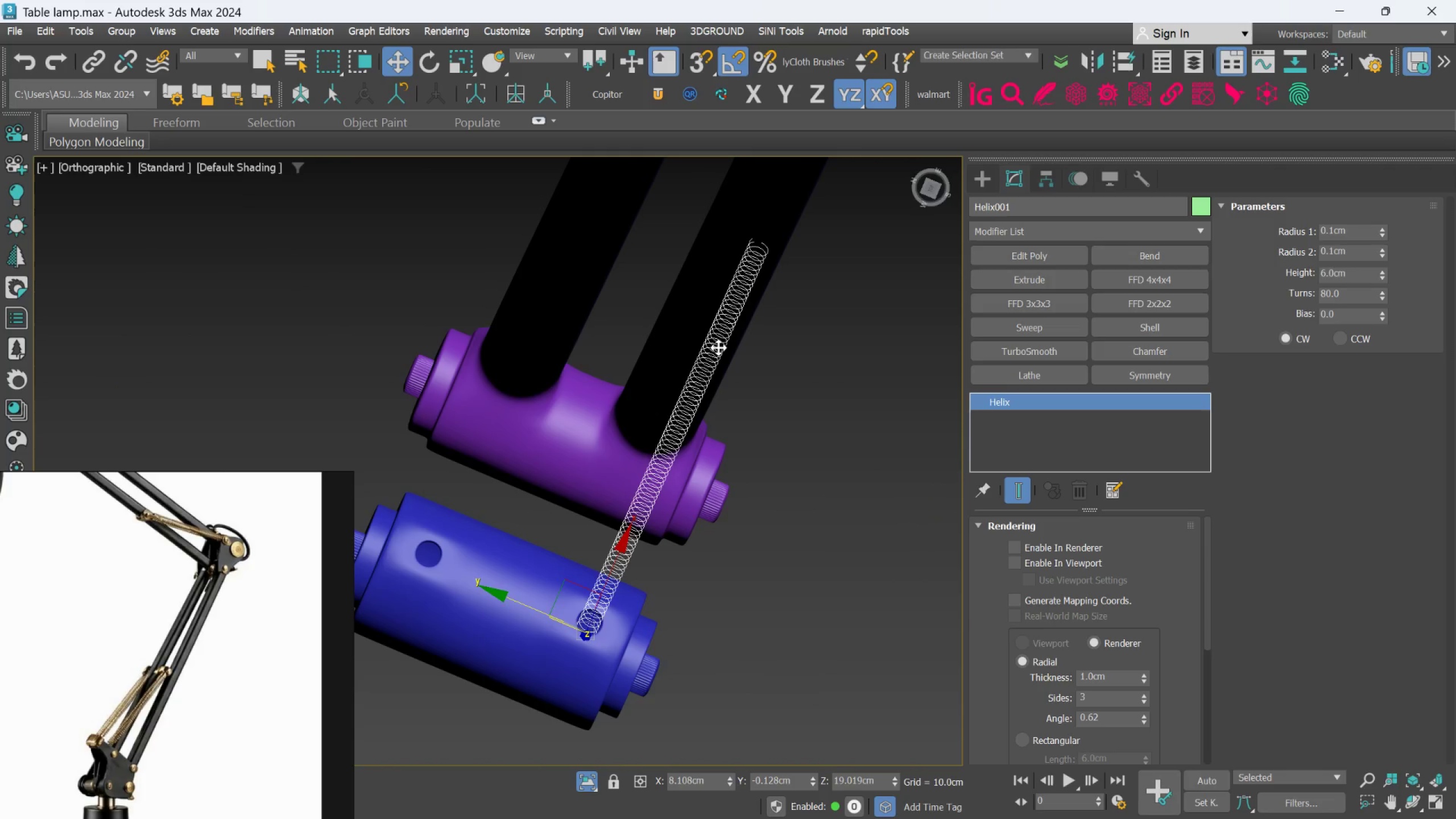 
left_click([1103, 67])
 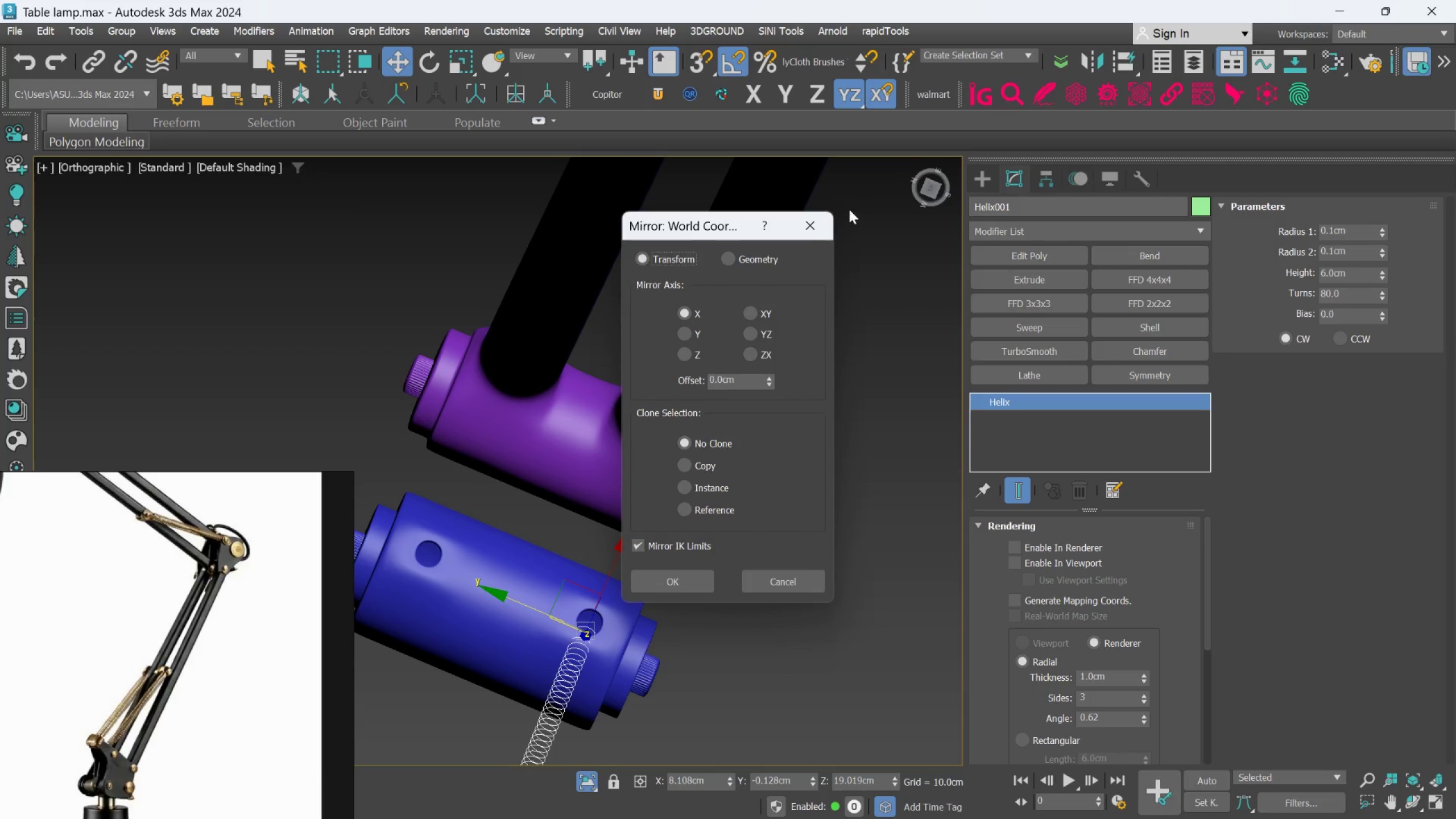 
left_click([799, 219])
 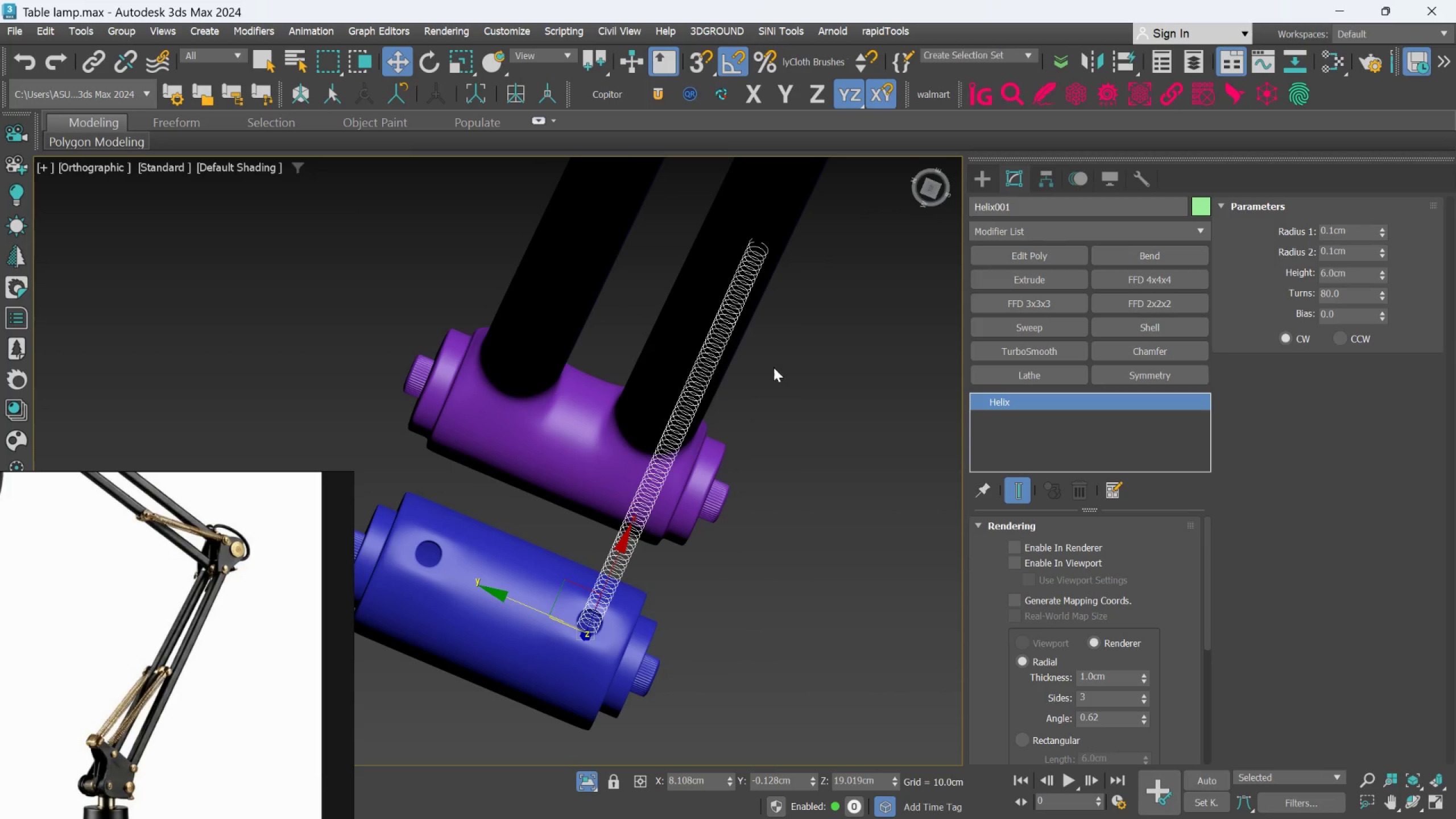 
scroll: coordinate [626, 439], scroll_direction: up, amount: 3.0
 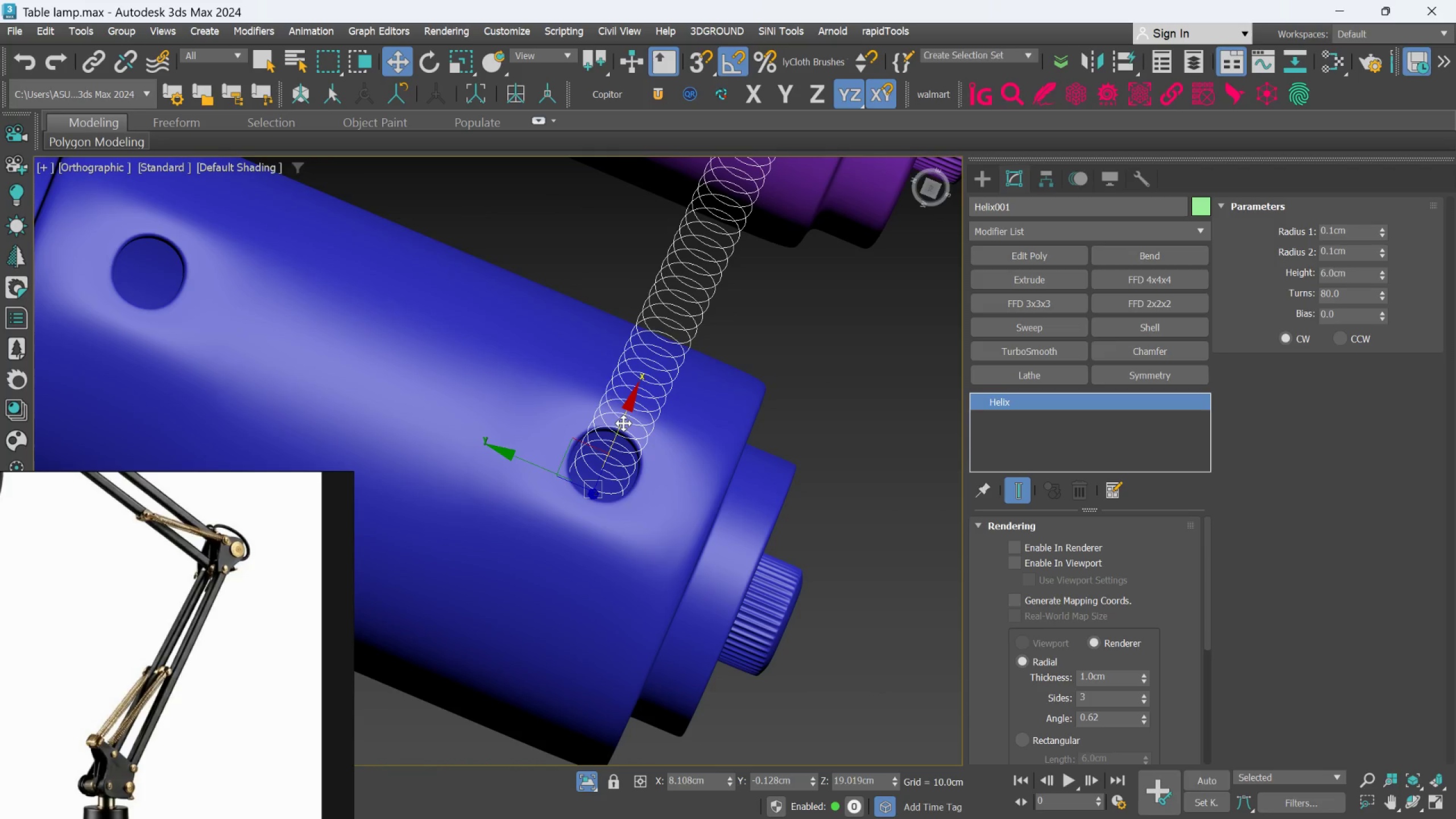 
left_click_drag(start_coordinate=[623, 423], to_coordinate=[615, 524])
 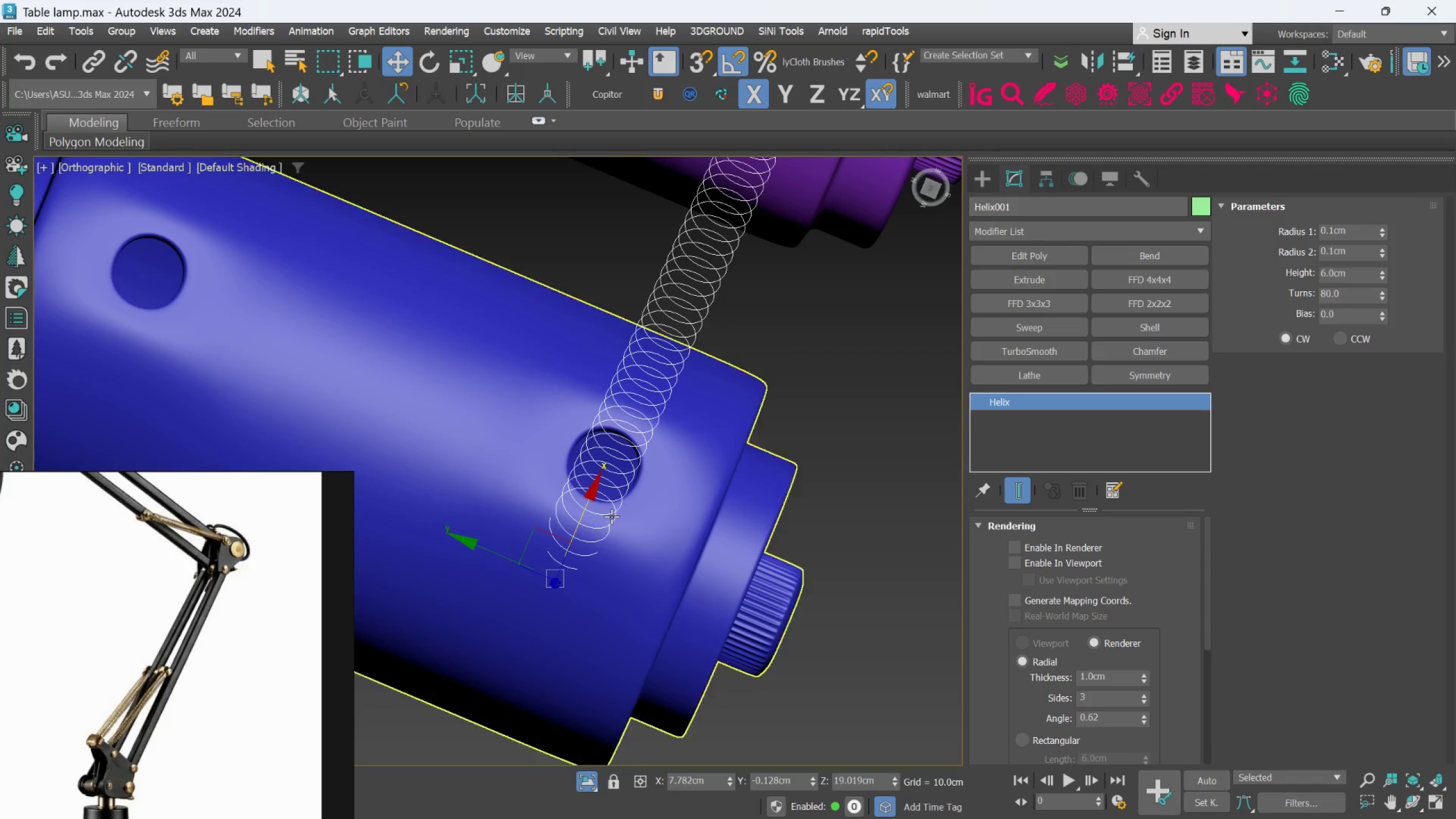 
scroll: coordinate [611, 515], scroll_direction: down, amount: 3.0
 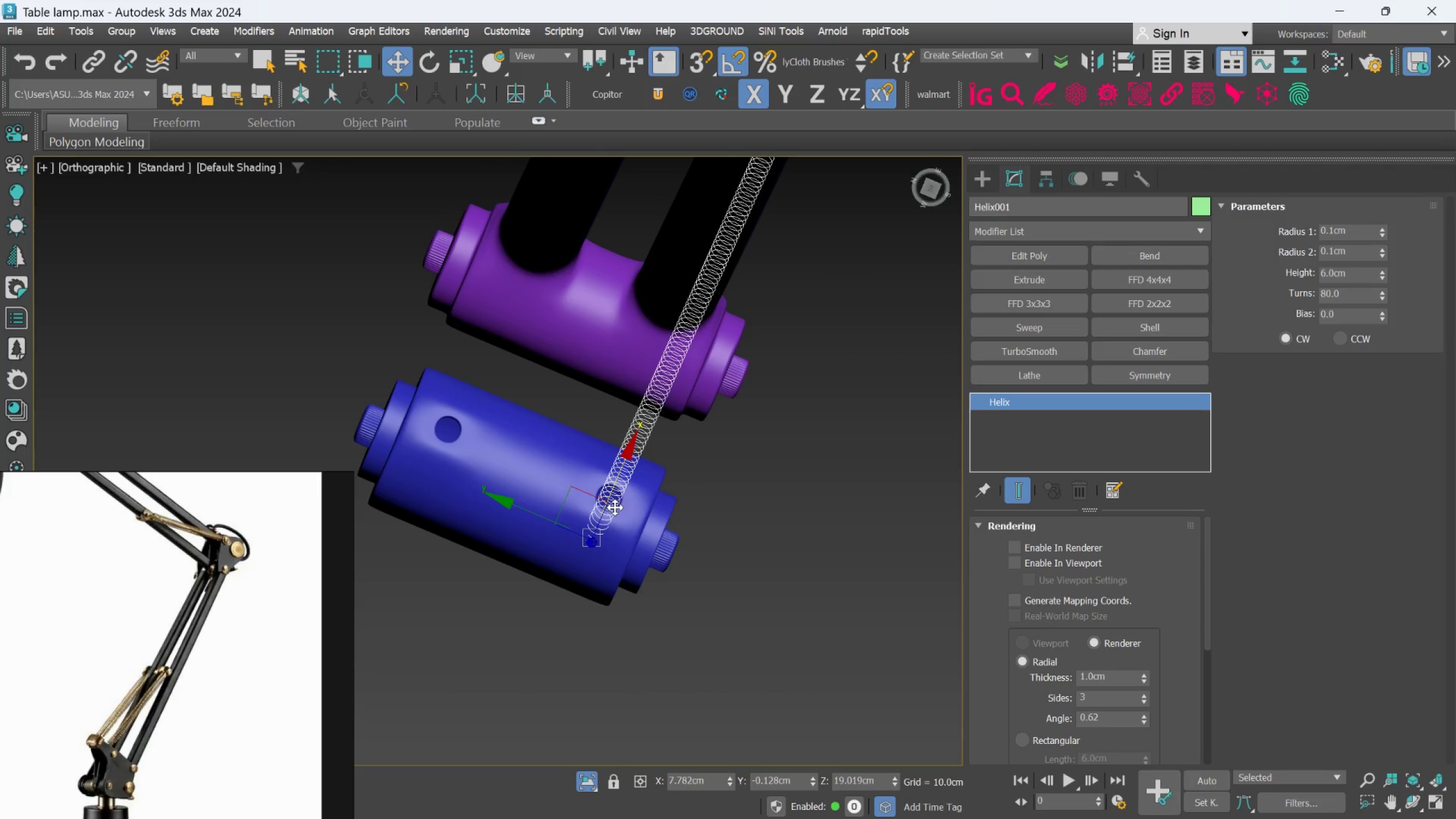 
hold_key(key=AltLeft, duration=0.91)
 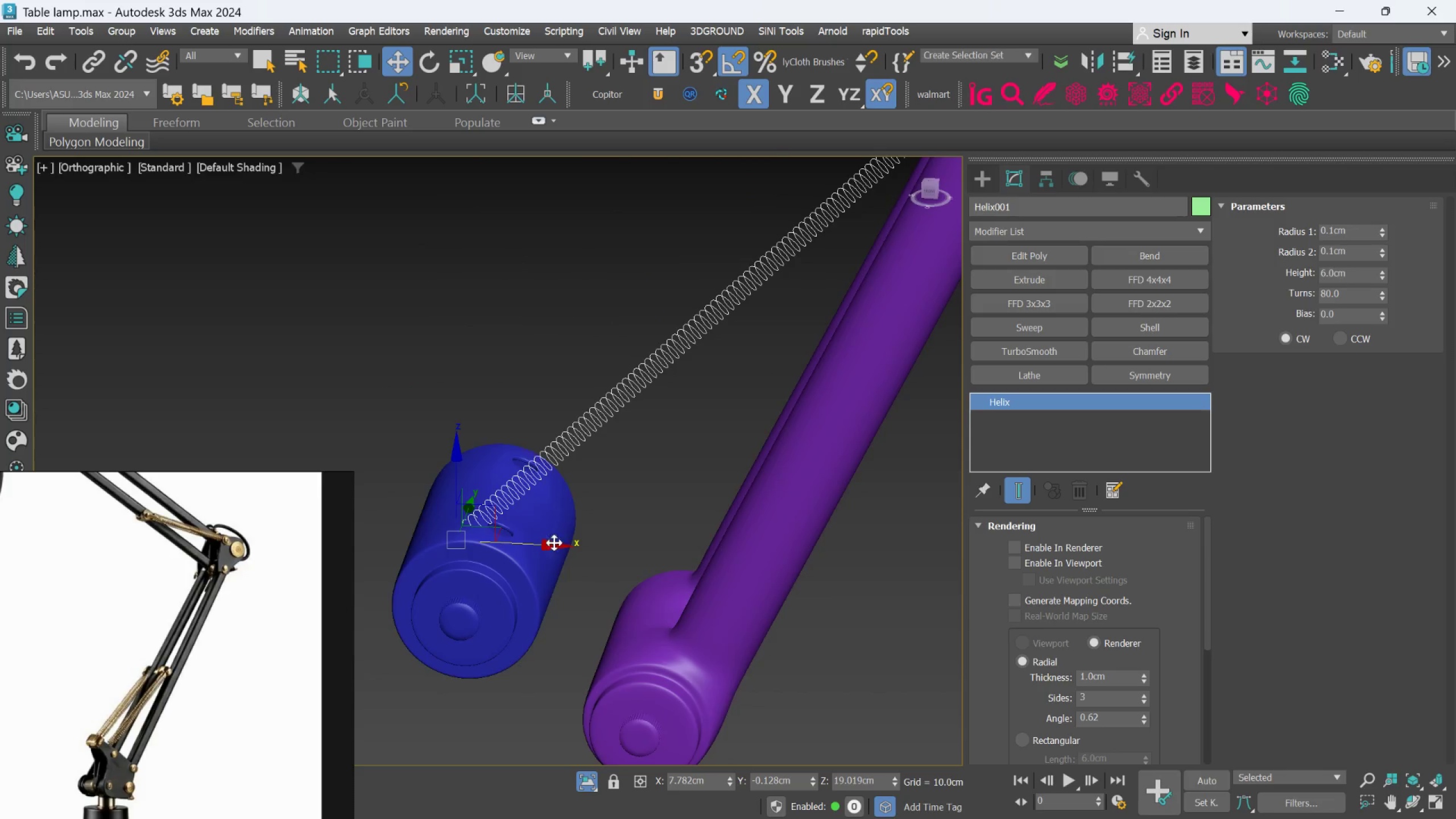 
scroll: coordinate [486, 537], scroll_direction: up, amount: 2.0
 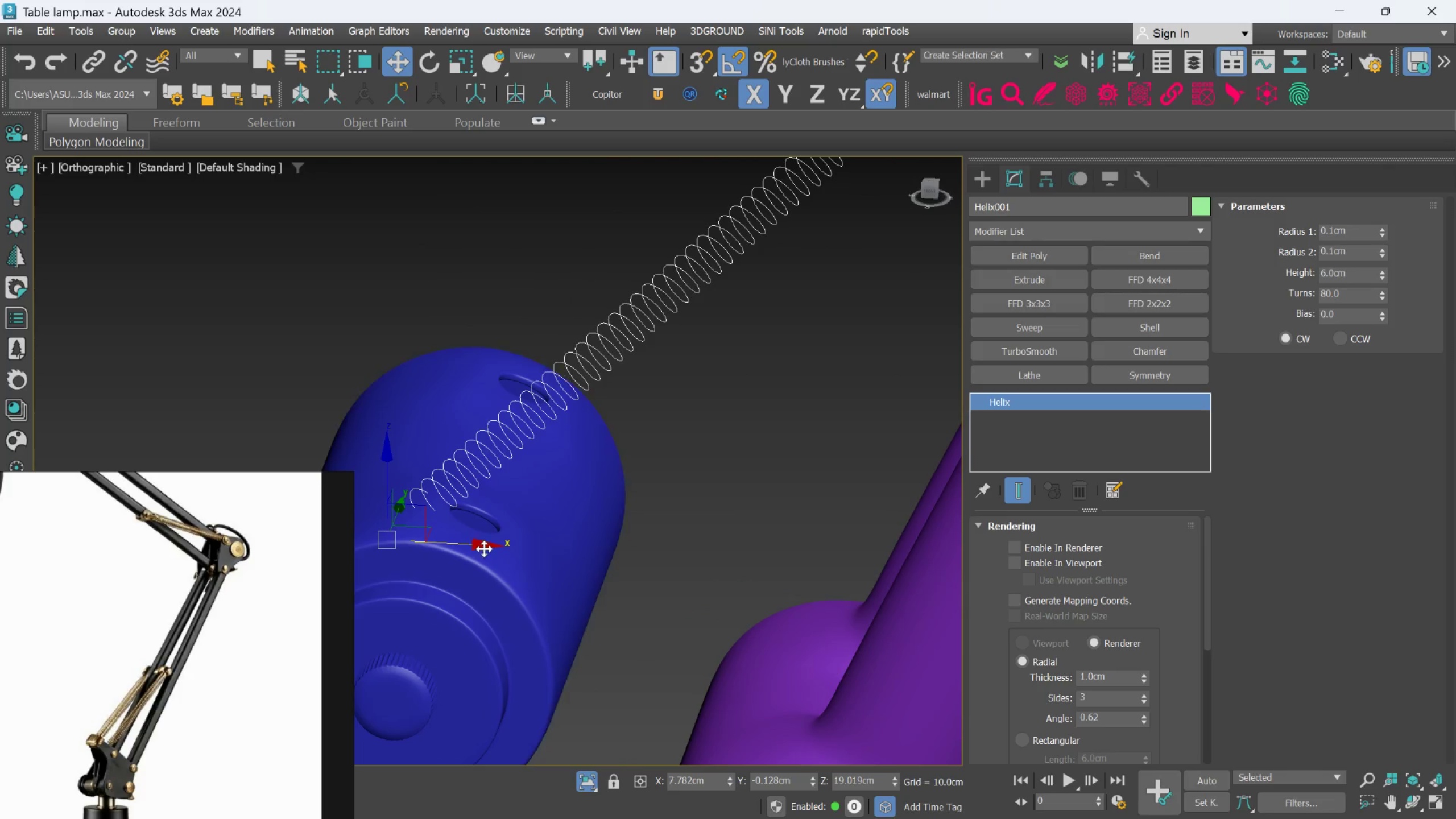 
left_click_drag(start_coordinate=[484, 545], to_coordinate=[548, 573])
 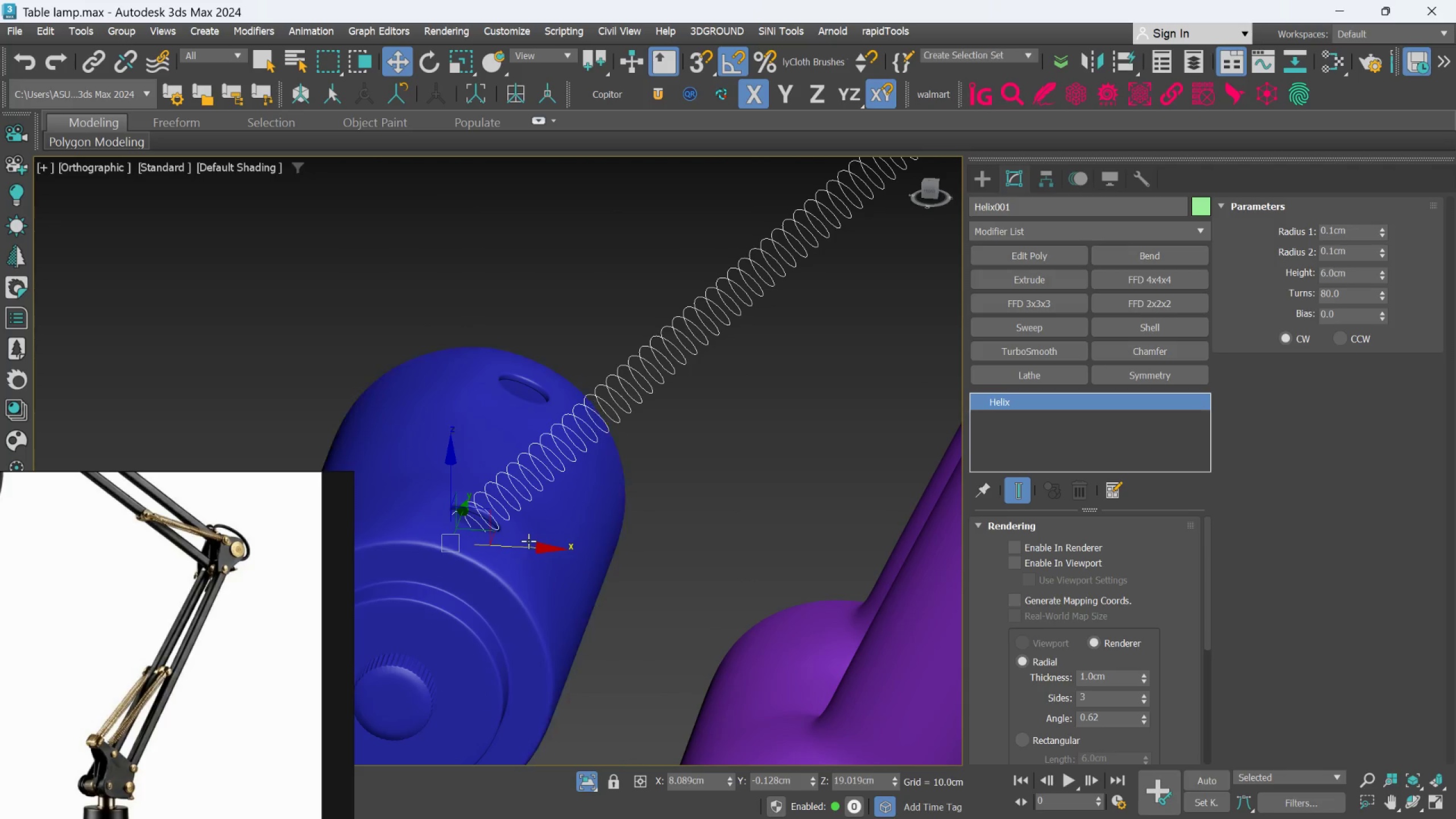 
key(Alt+AltLeft)
 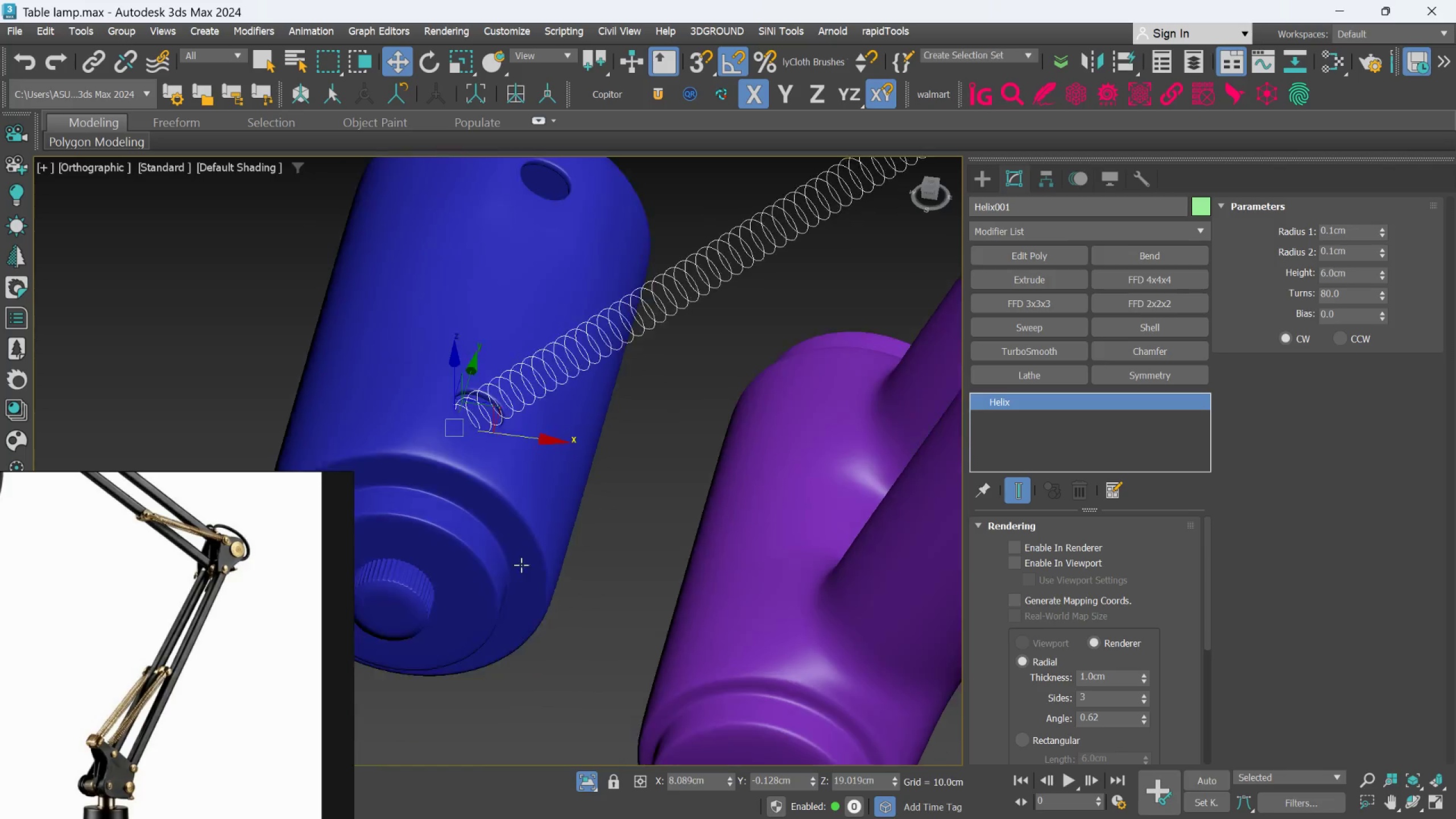 
key(Alt+AltLeft)
 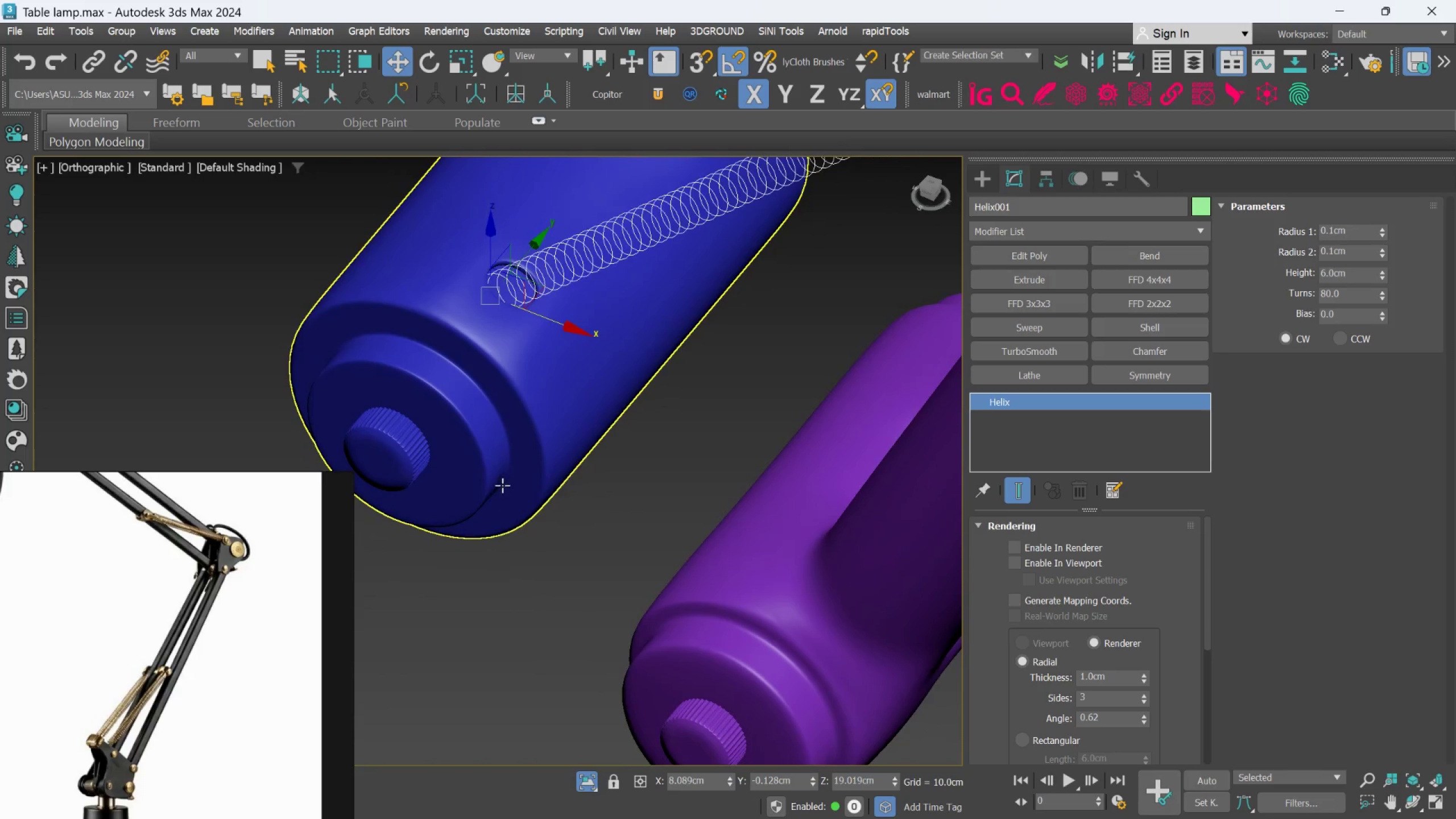 
hold_key(key=MetaLeft, duration=0.44)
 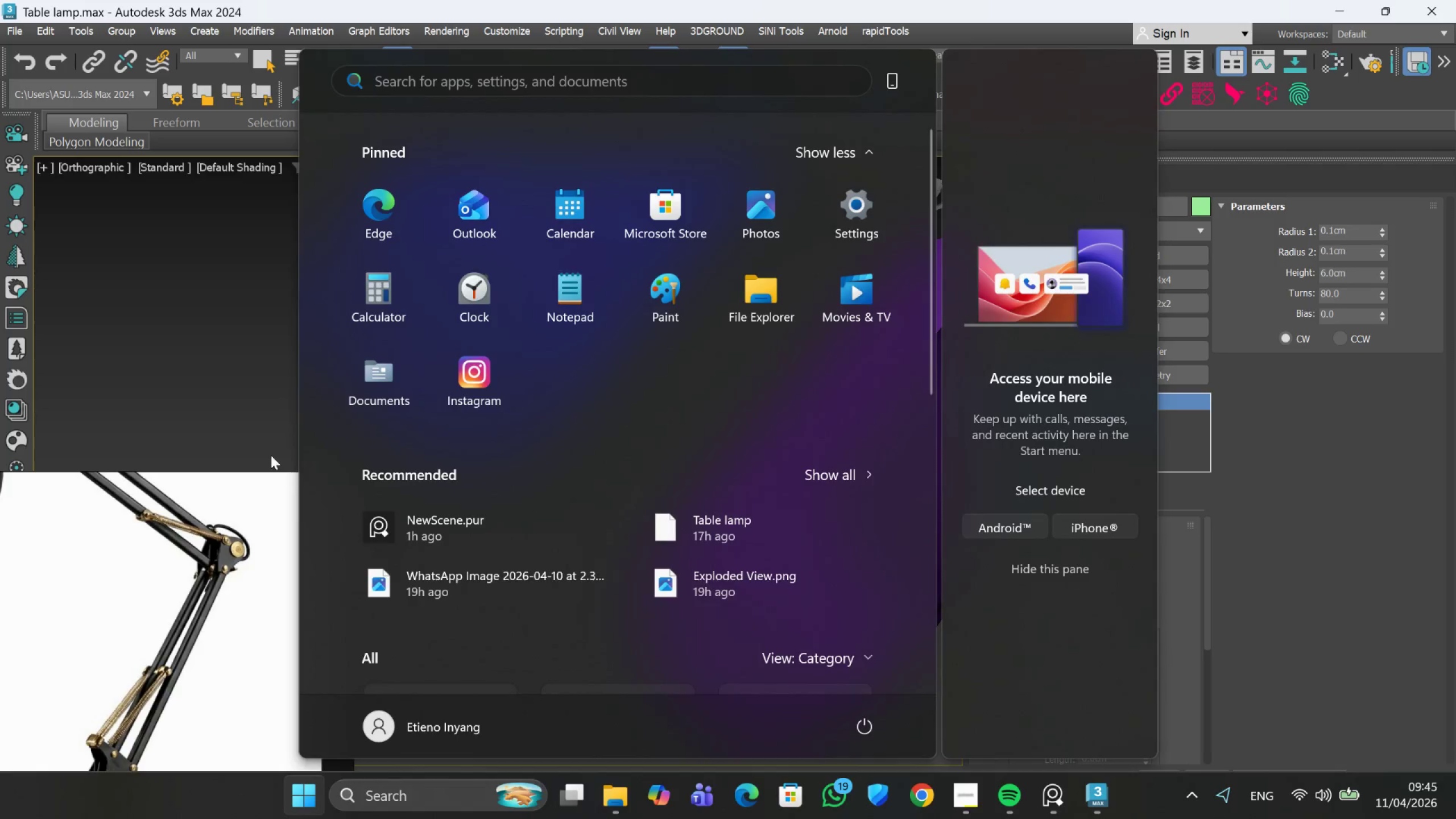 
left_click([256, 412])
 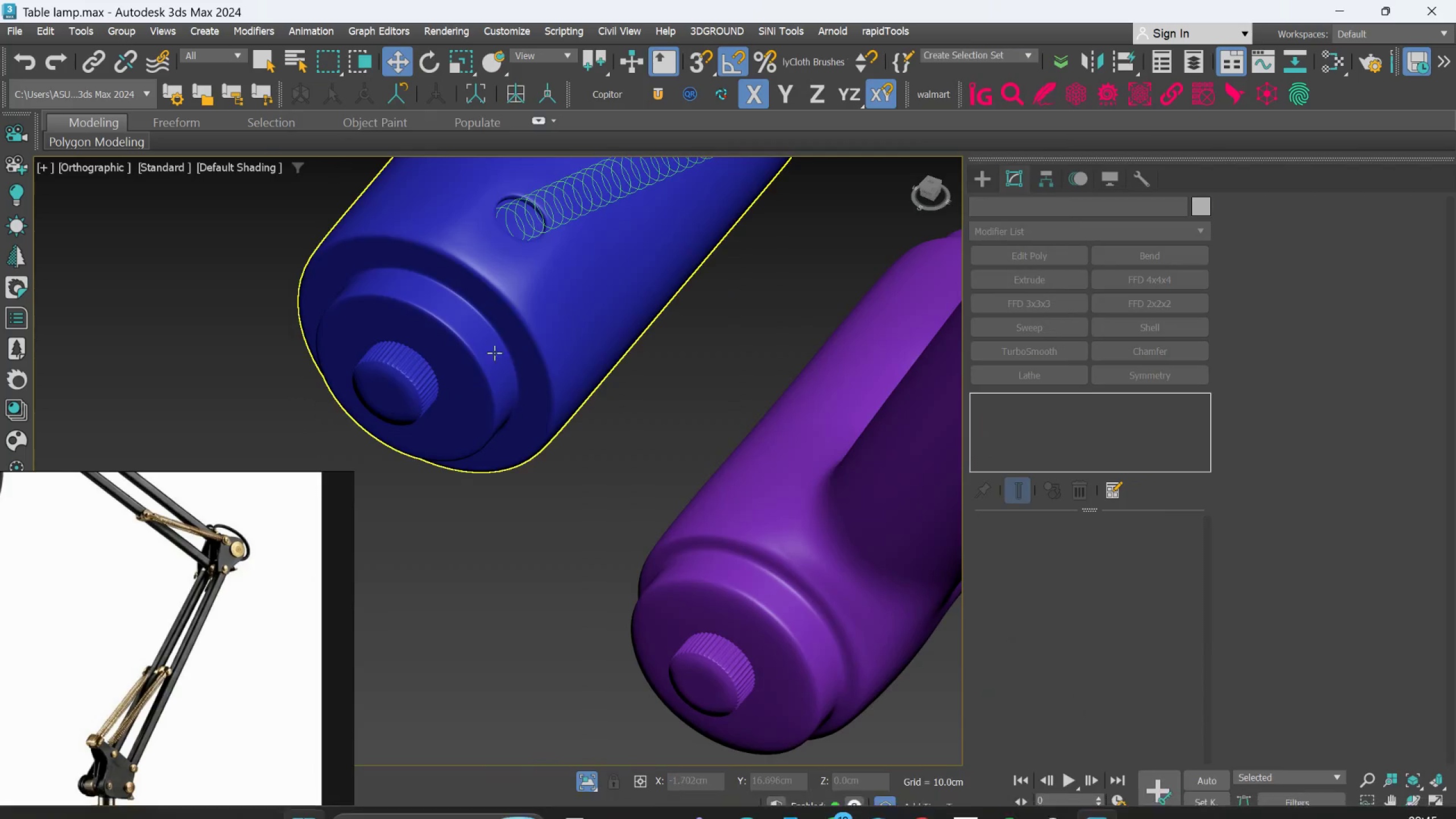 
scroll: coordinate [506, 327], scroll_direction: down, amount: 3.0
 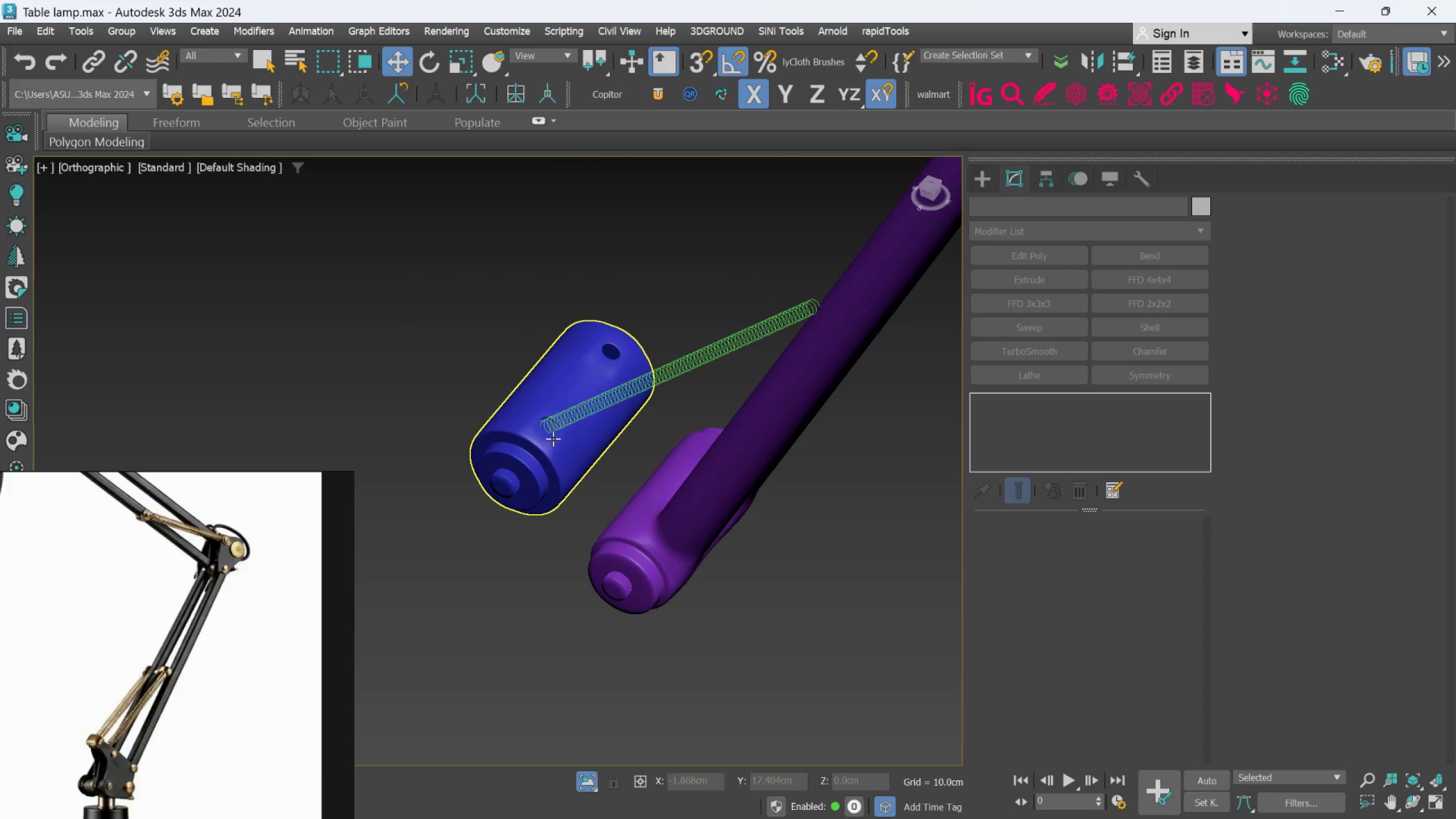 
scroll: coordinate [556, 440], scroll_direction: none, amount: 0.0
 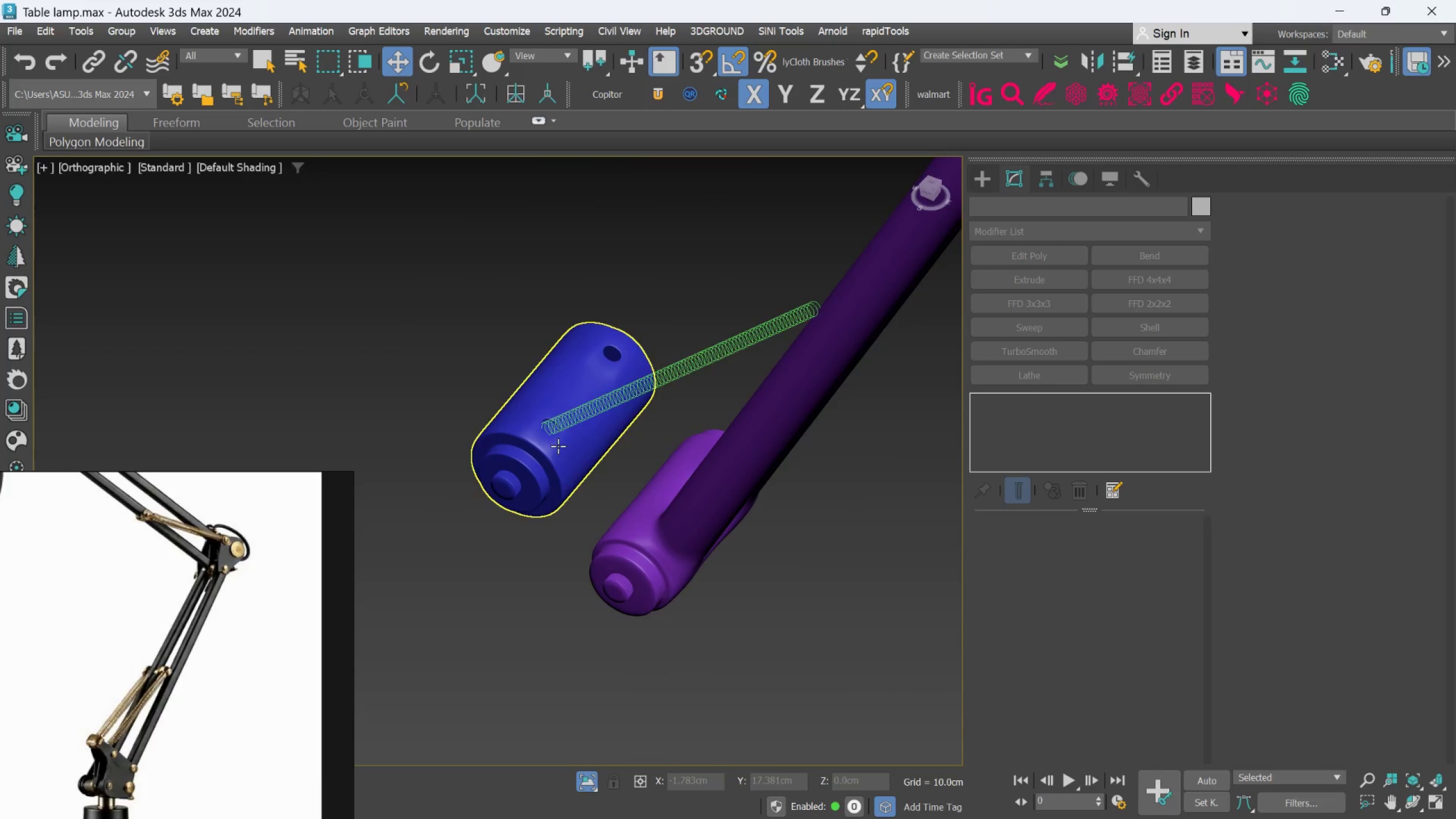 
hold_key(key=AltLeft, duration=0.47)
 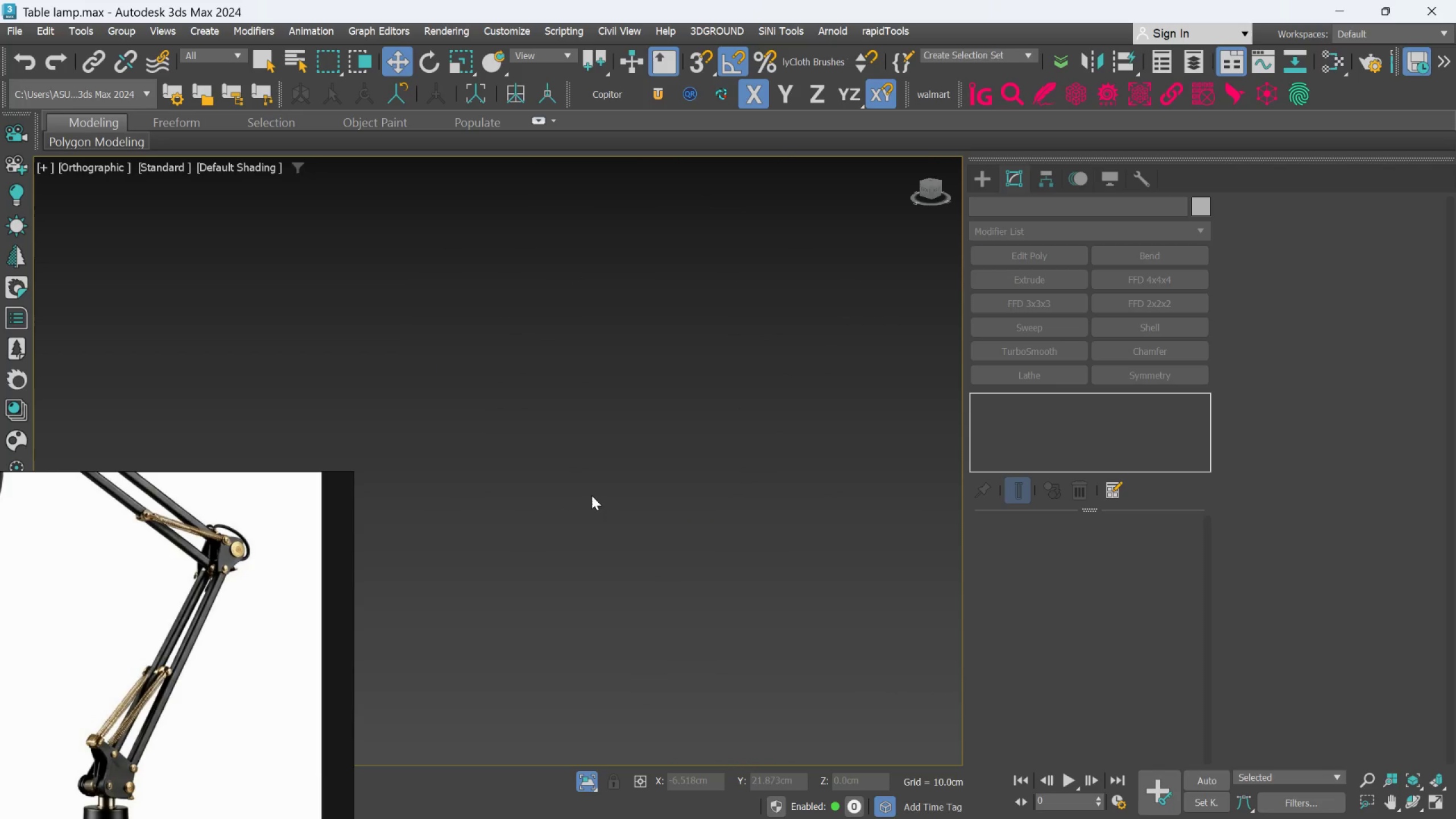 
scroll: coordinate [586, 486], scroll_direction: down, amount: 4.0
 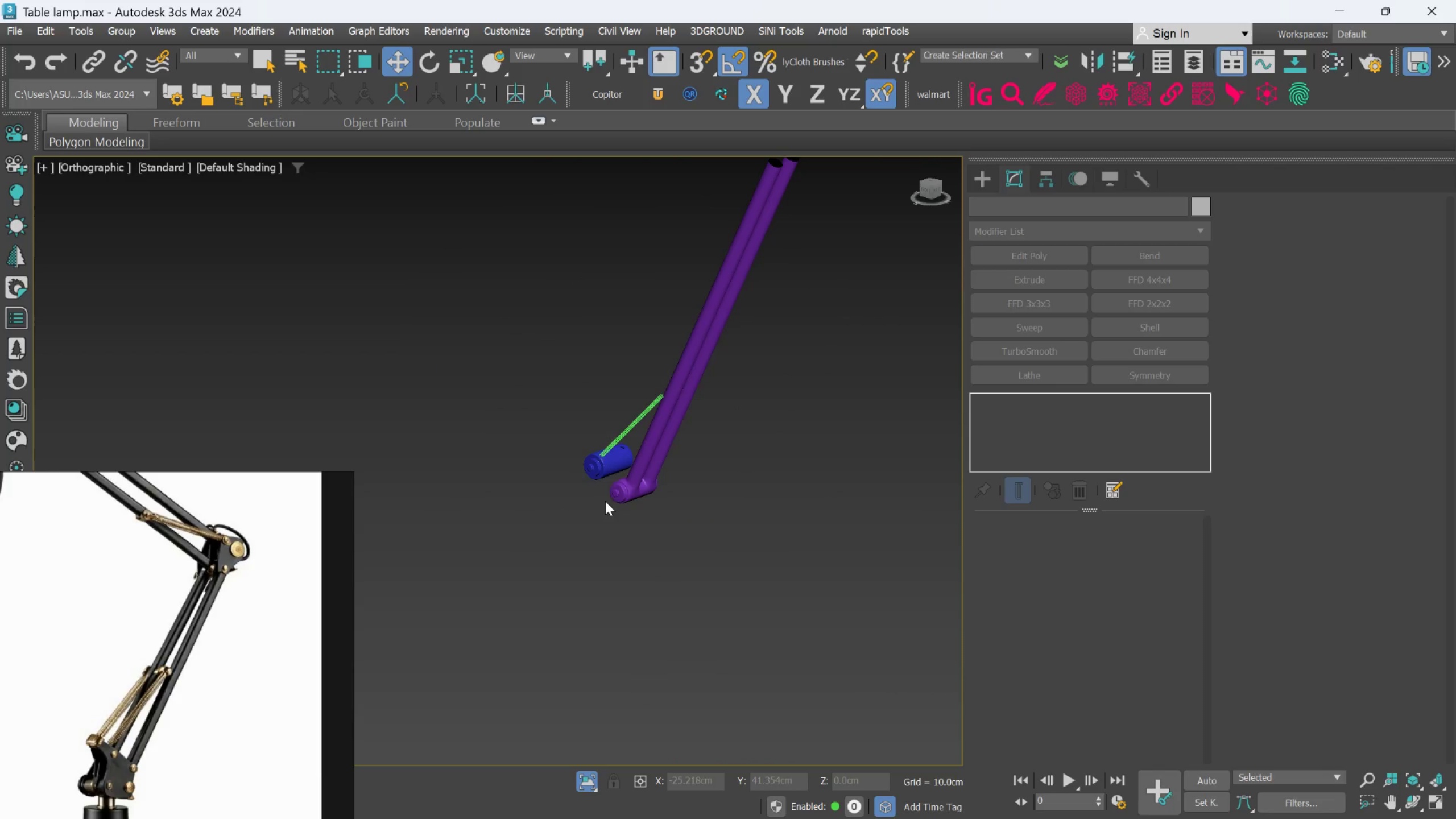 
scroll: coordinate [752, 361], scroll_direction: up, amount: 8.0
 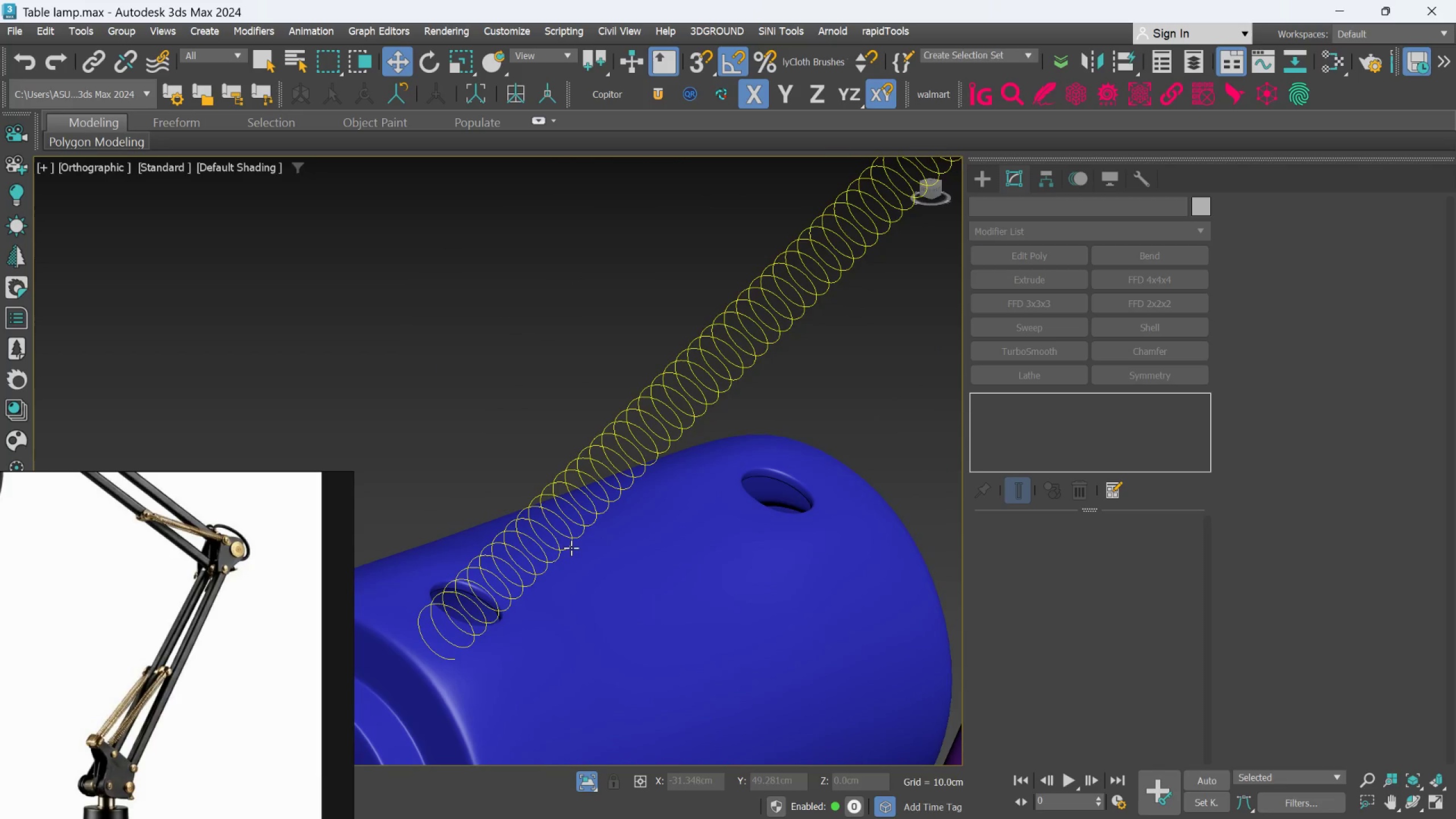 
scroll: coordinate [549, 548], scroll_direction: down, amount: 4.0
 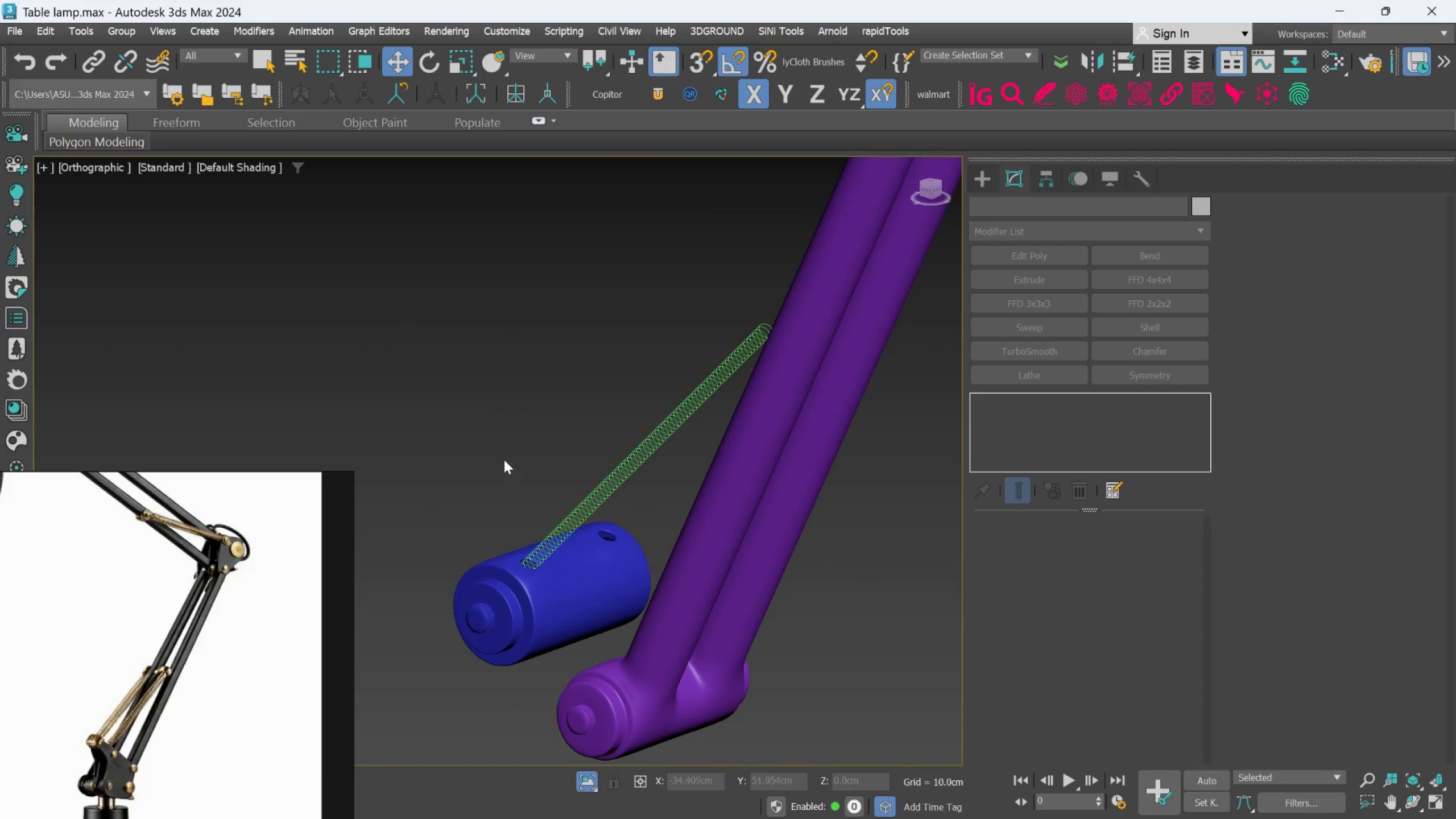 
left_click([504, 458])
 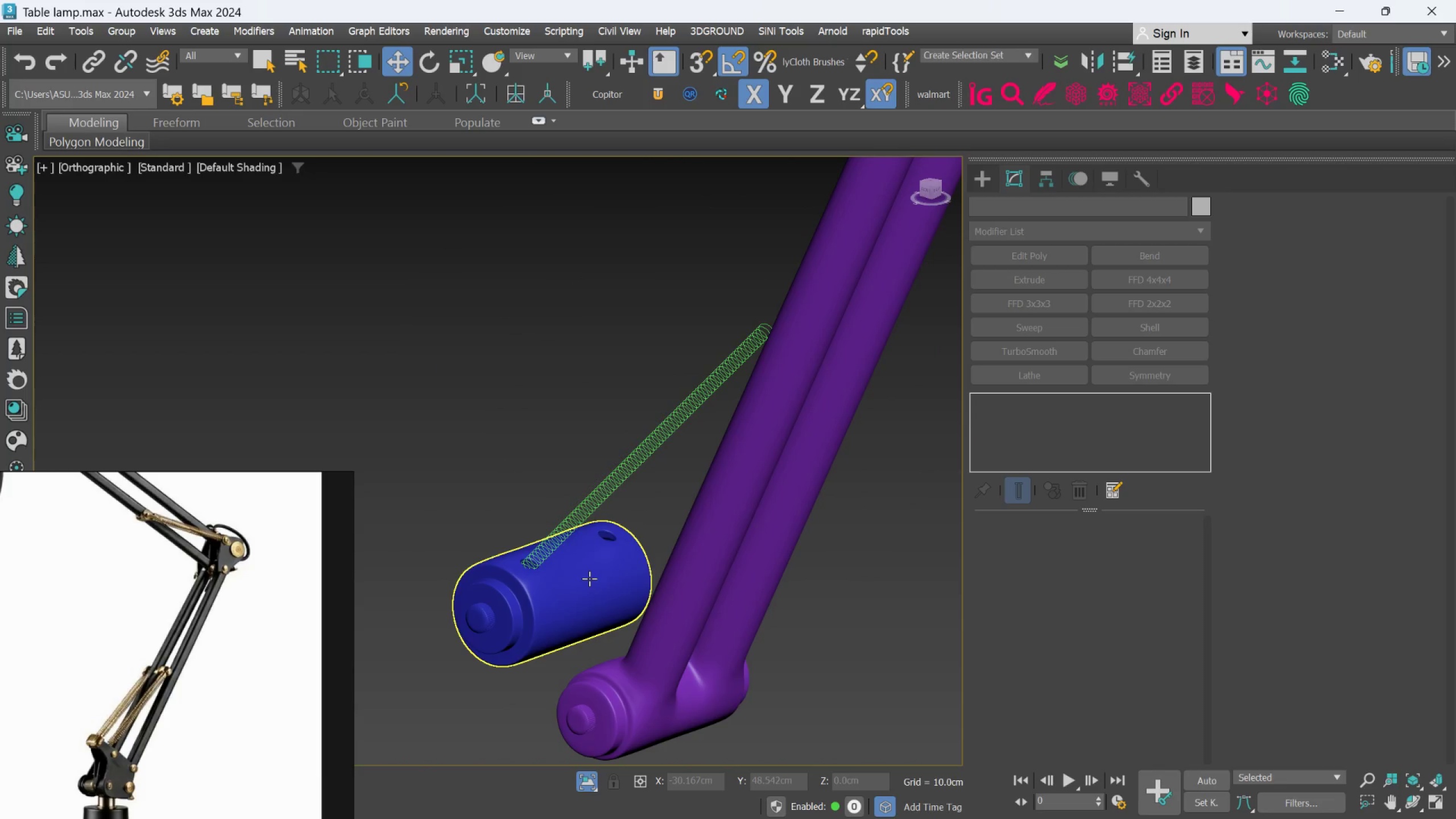 
left_click([589, 578])
 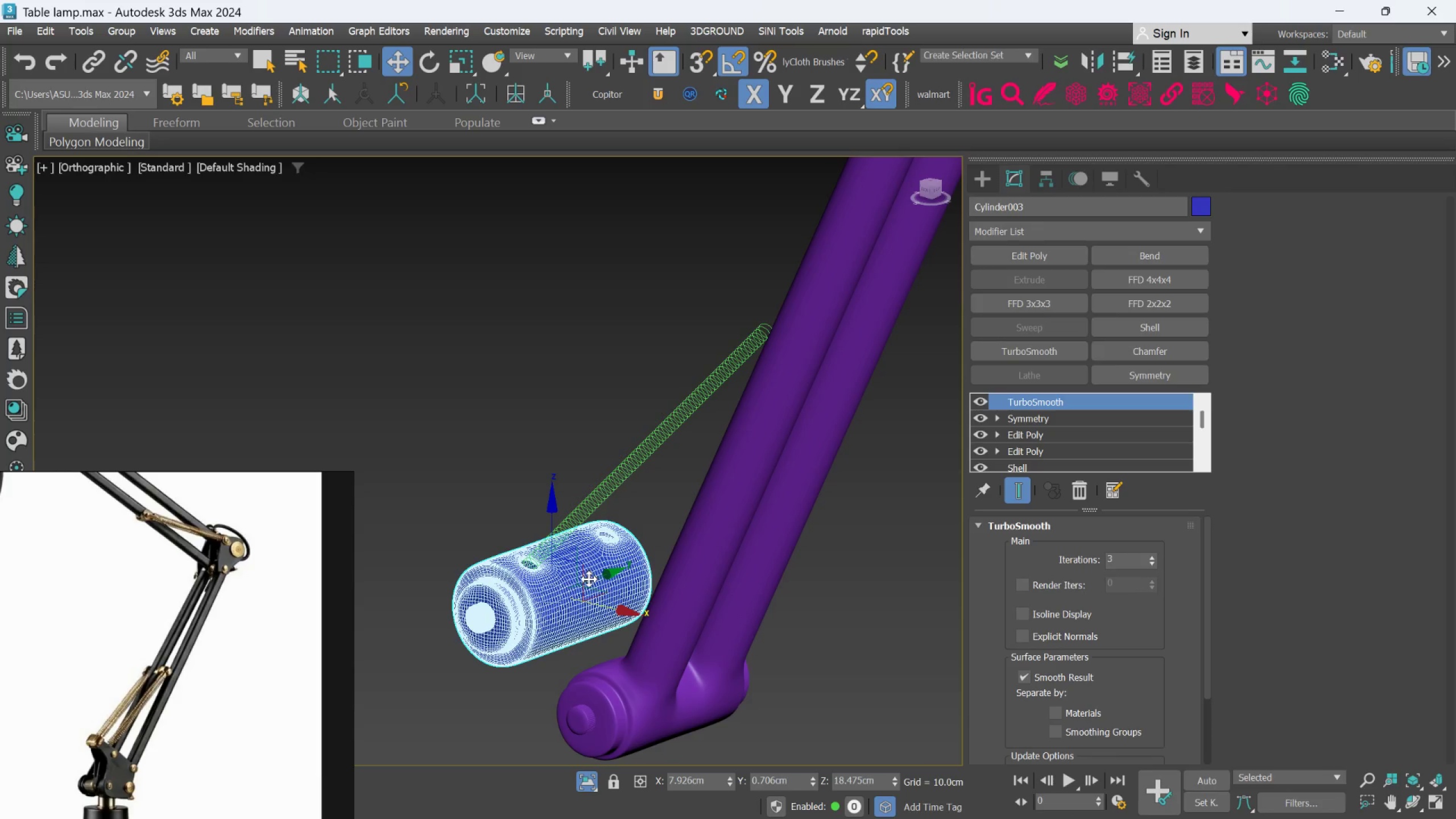 
hold_key(key=AltLeft, duration=1.22)
 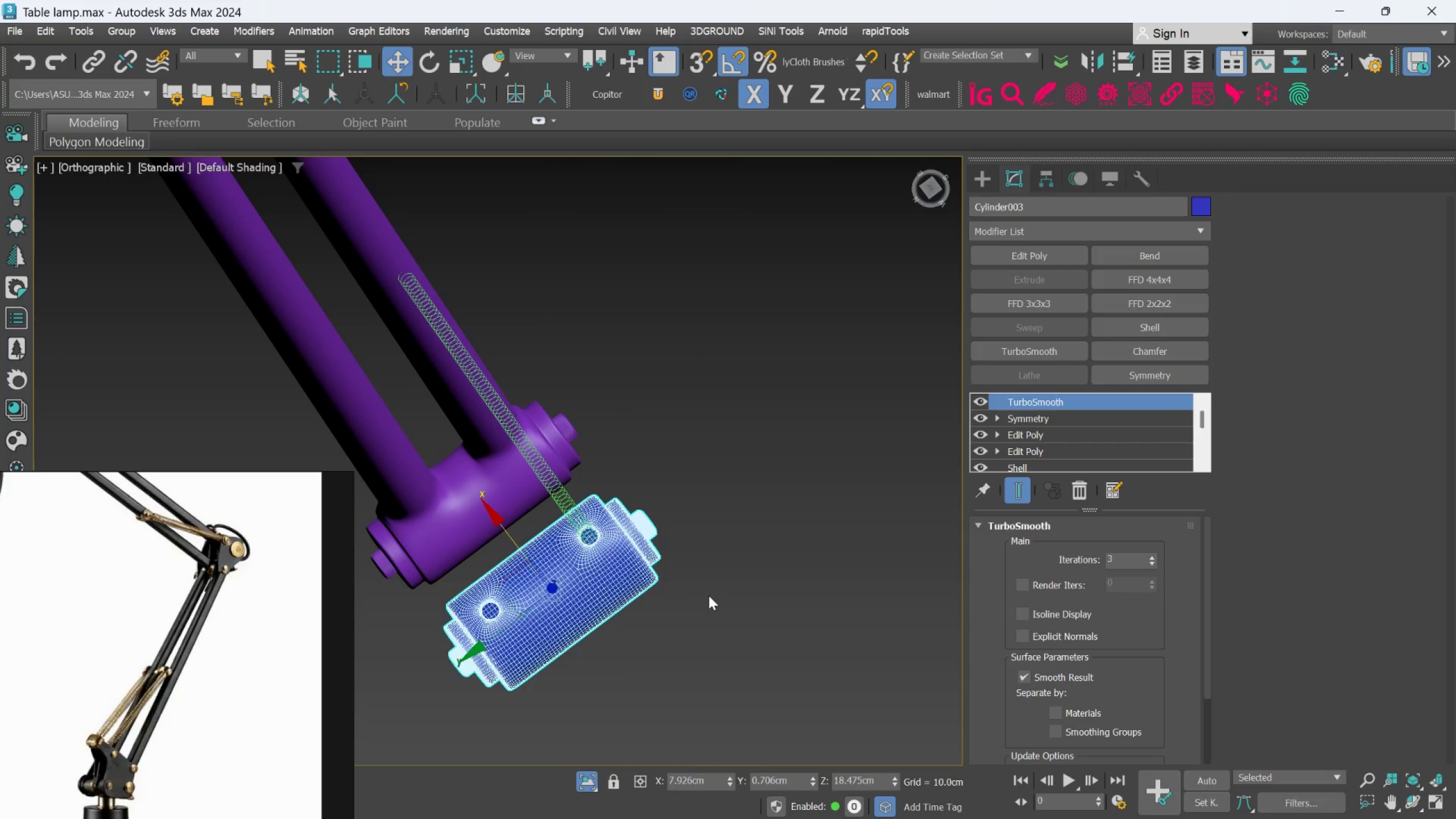 
left_click([709, 595])
 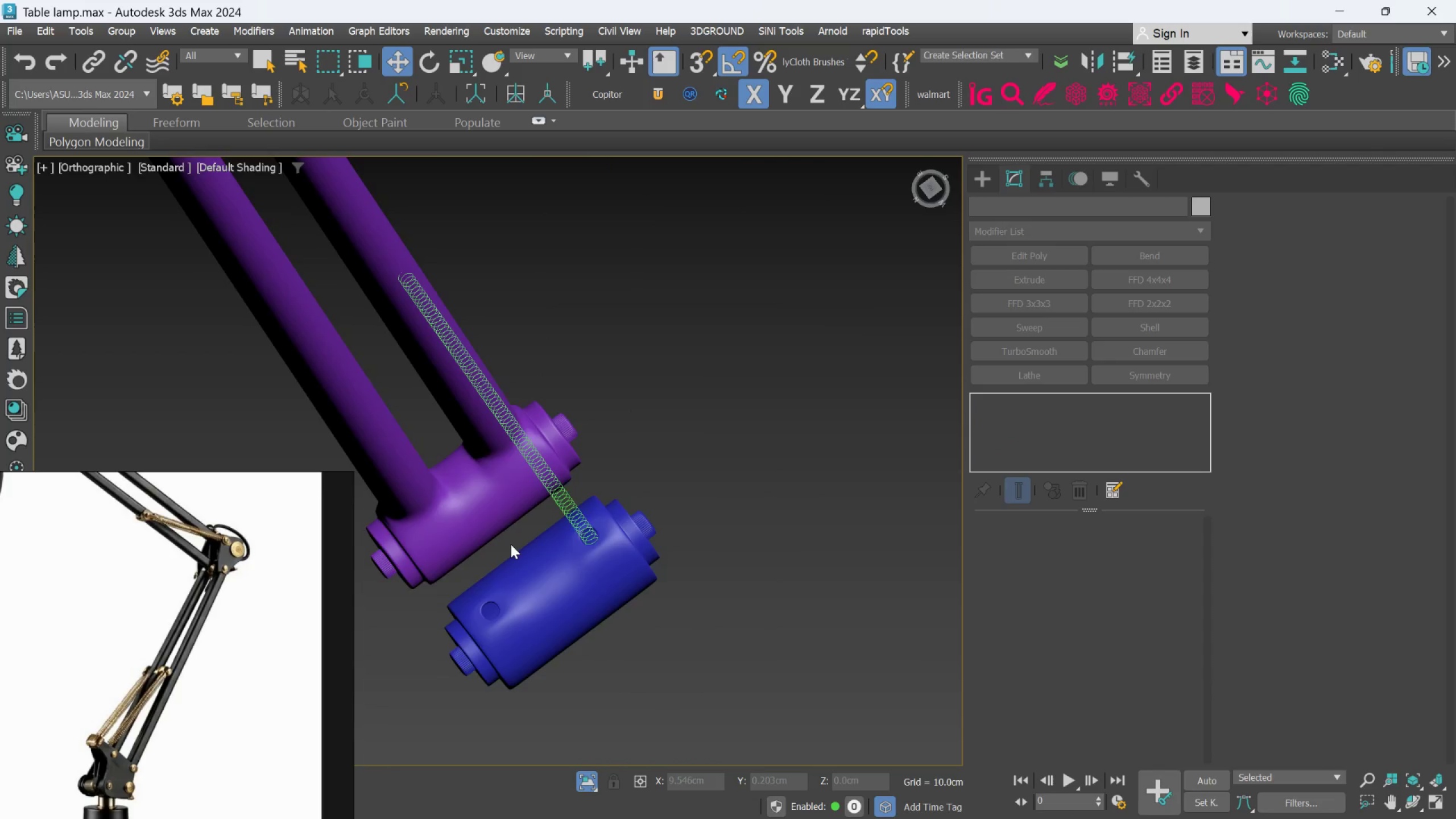 
scroll: coordinate [644, 545], scroll_direction: up, amount: 8.0
 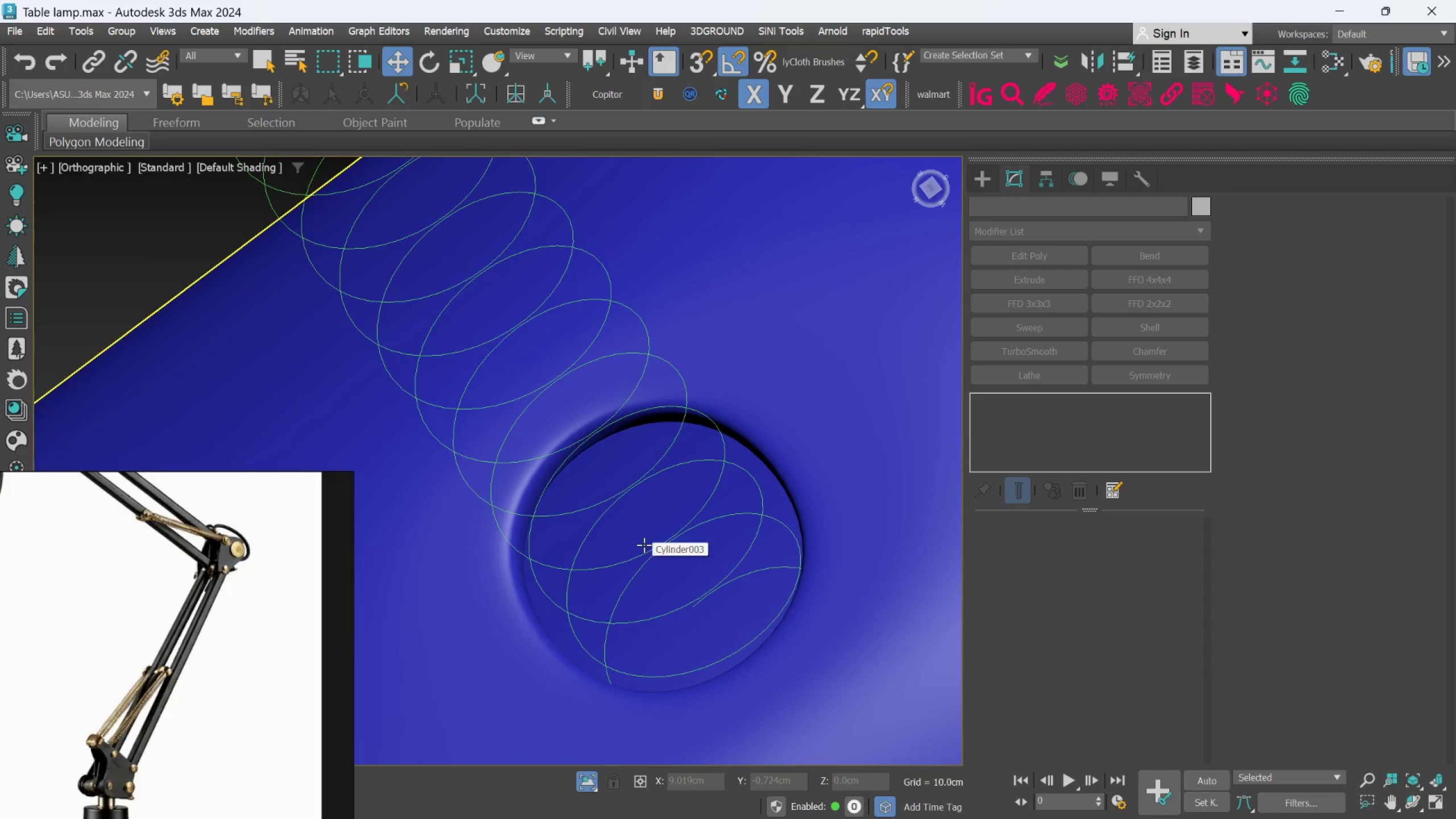 
scroll: coordinate [640, 551], scroll_direction: down, amount: 4.0
 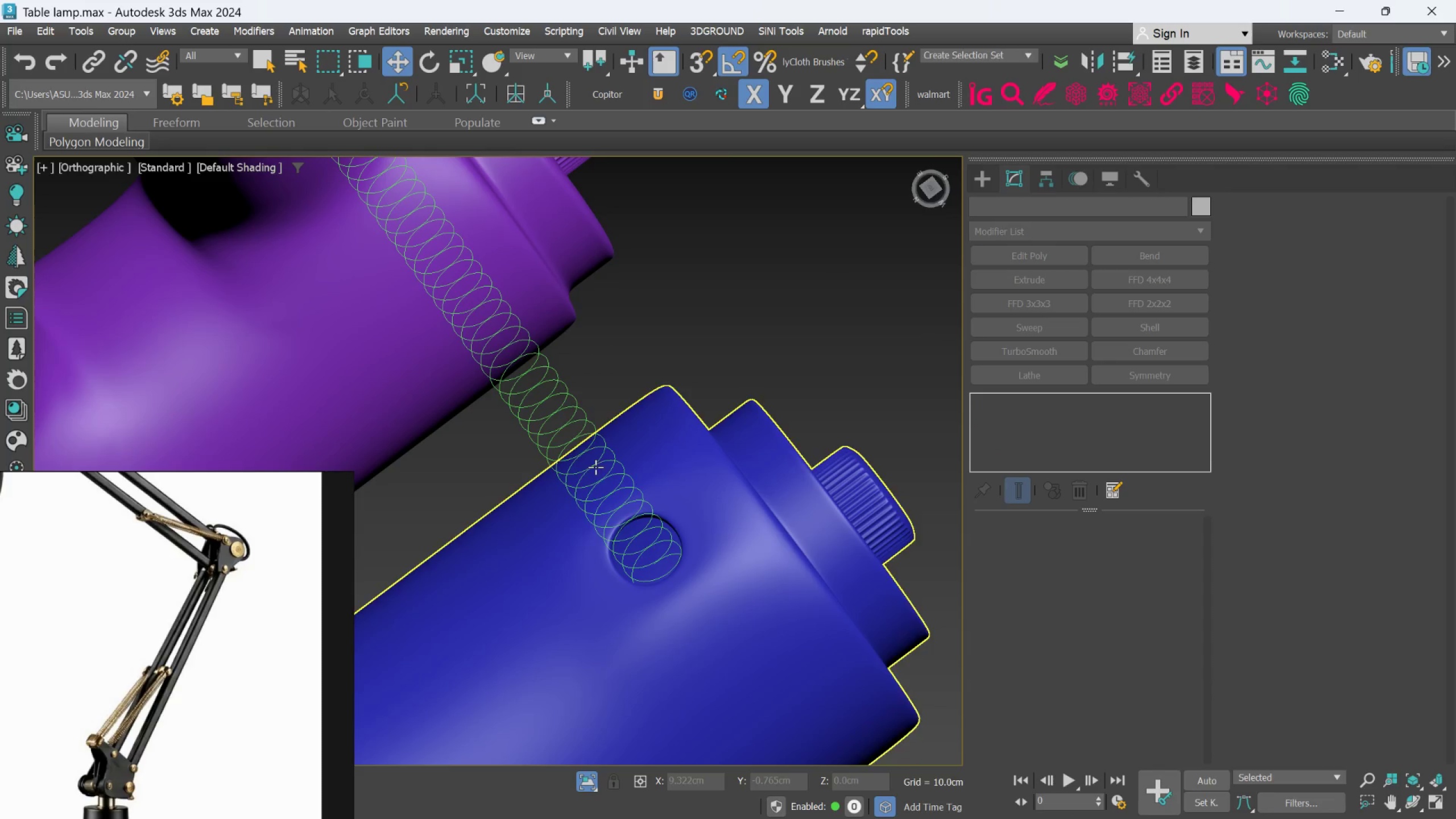 
left_click([543, 377])
 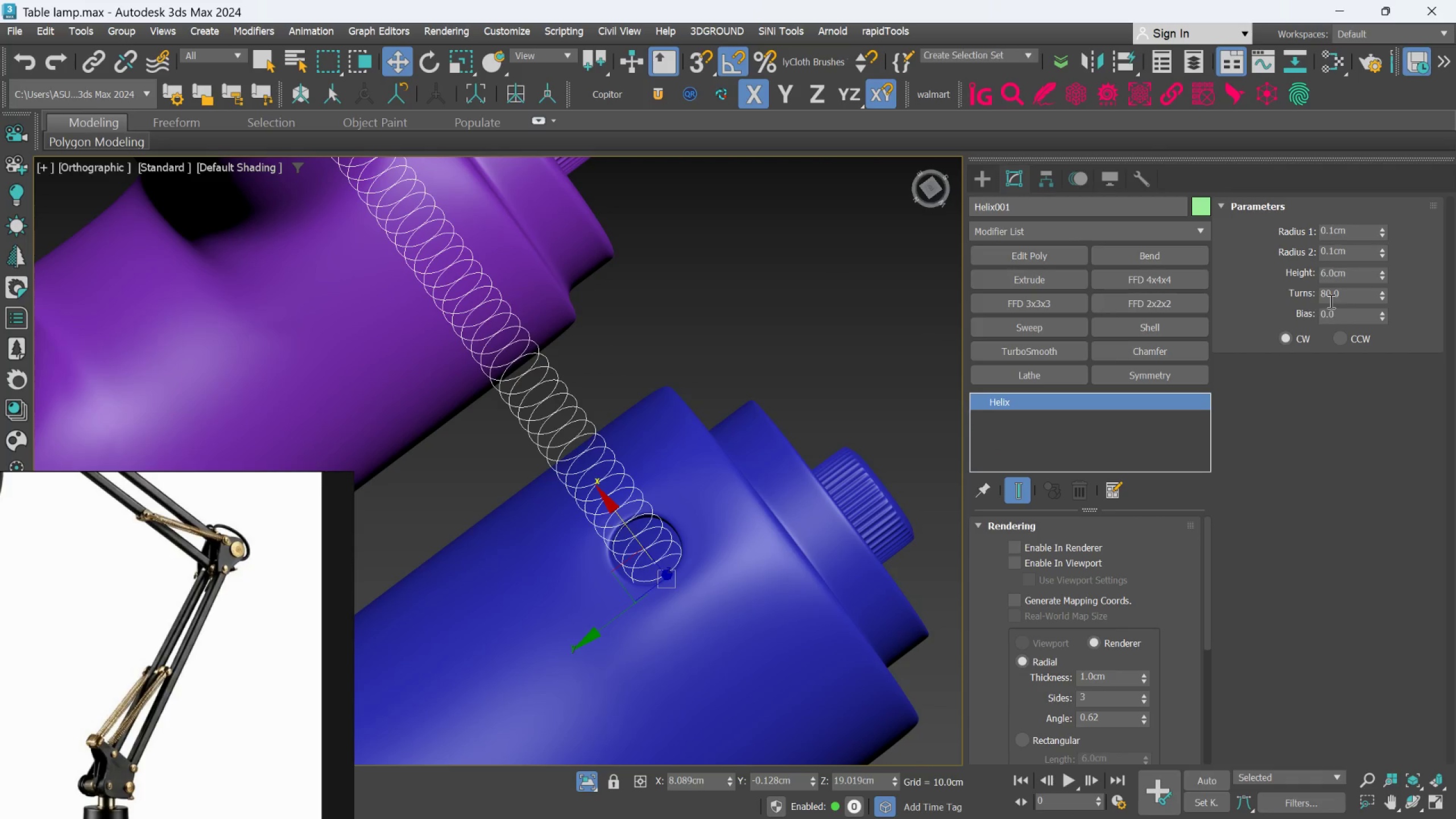 
double_click([1328, 296])
 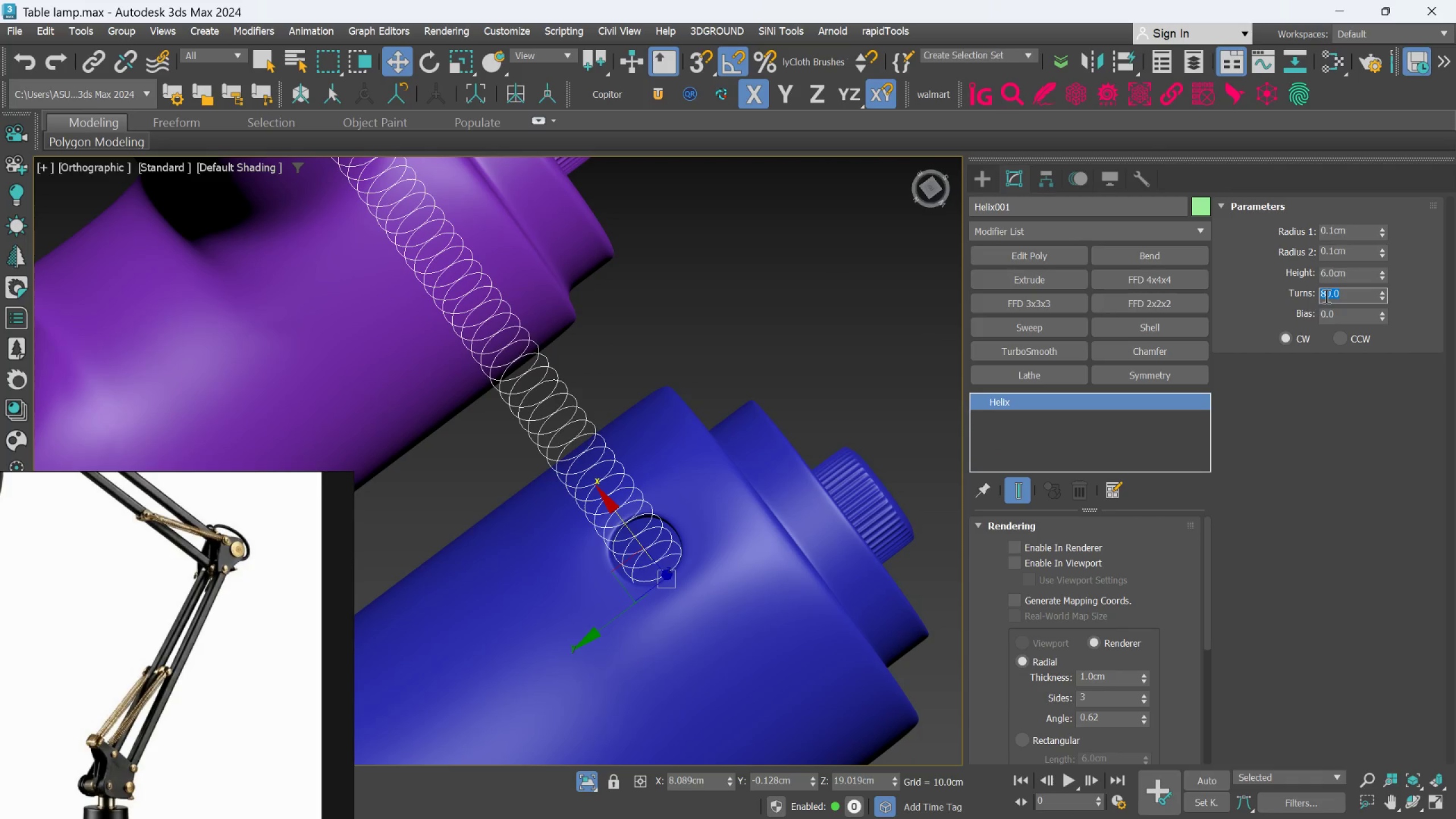 
type(100)
 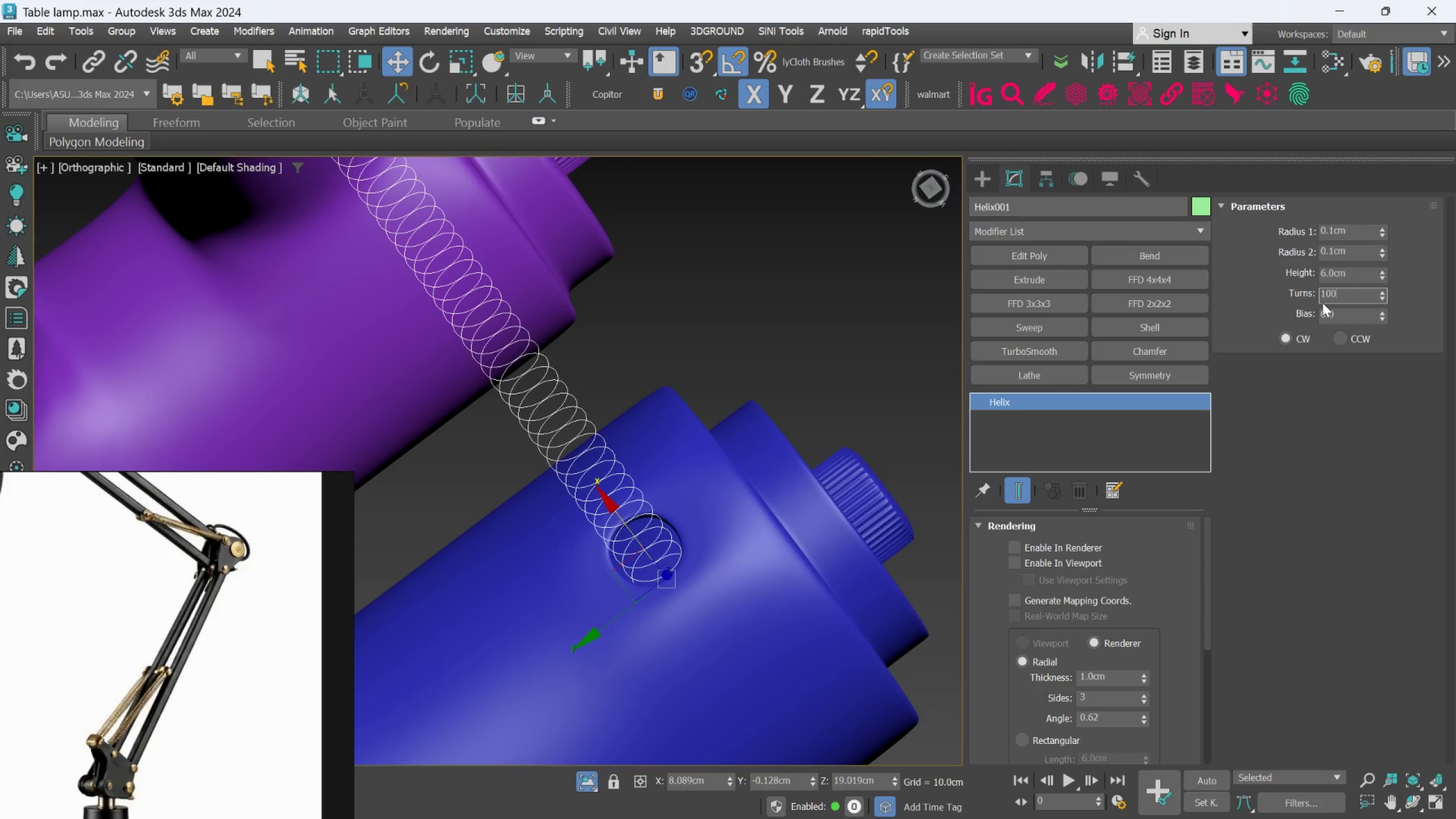 
key(Enter)
 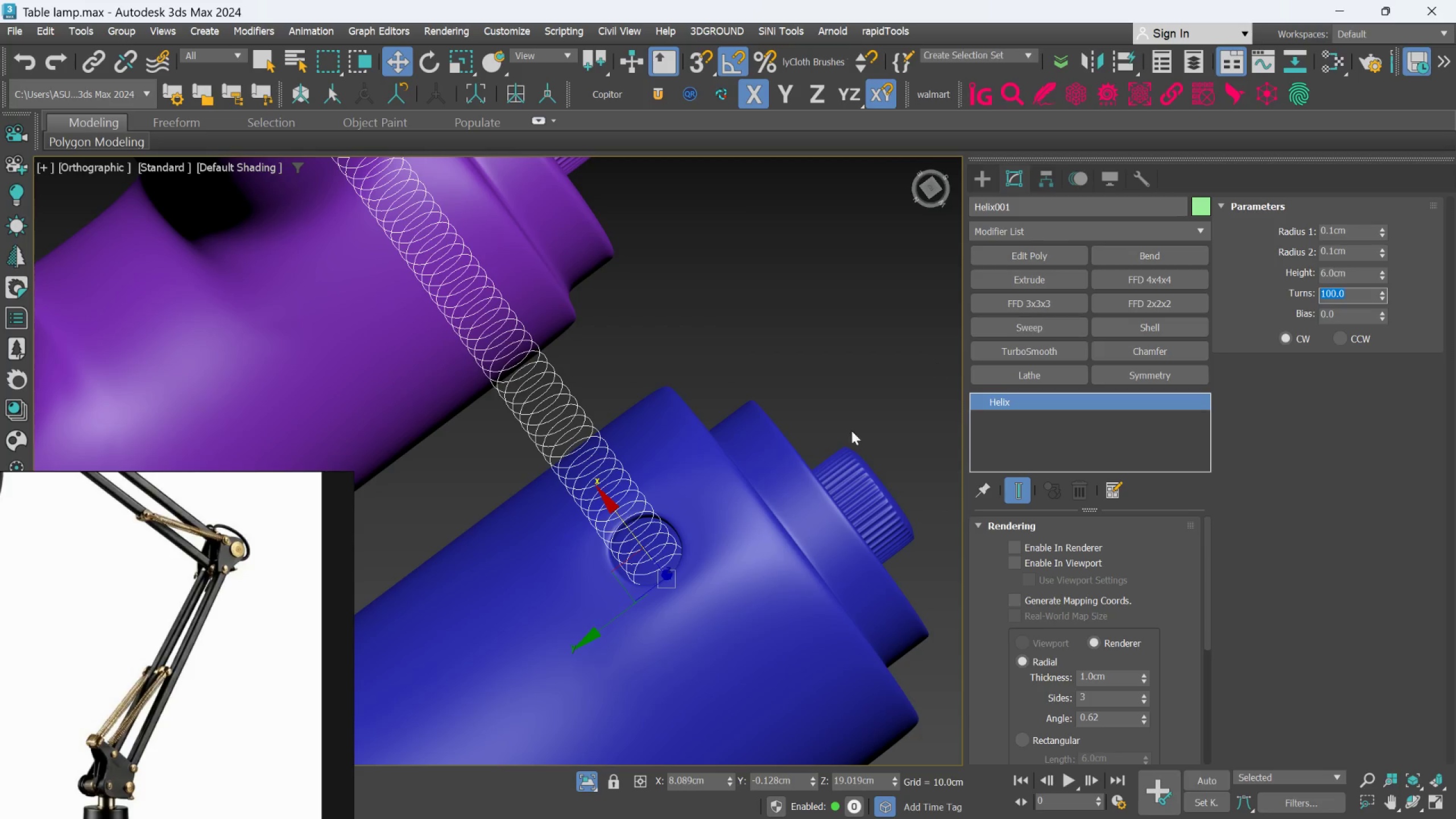 
scroll: coordinate [833, 441], scroll_direction: down, amount: 5.0
 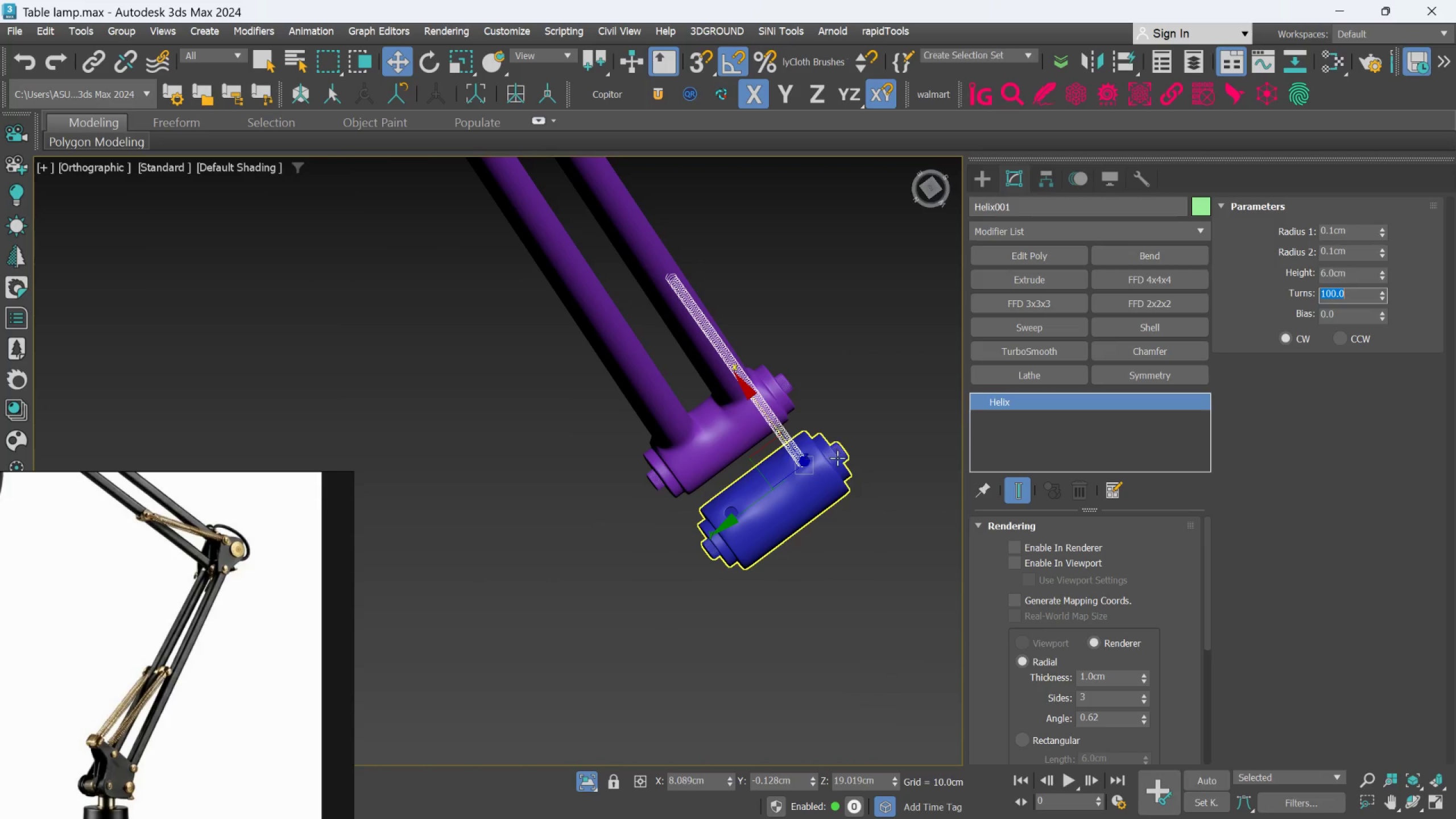 
hold_key(key=AltLeft, duration=1.05)
 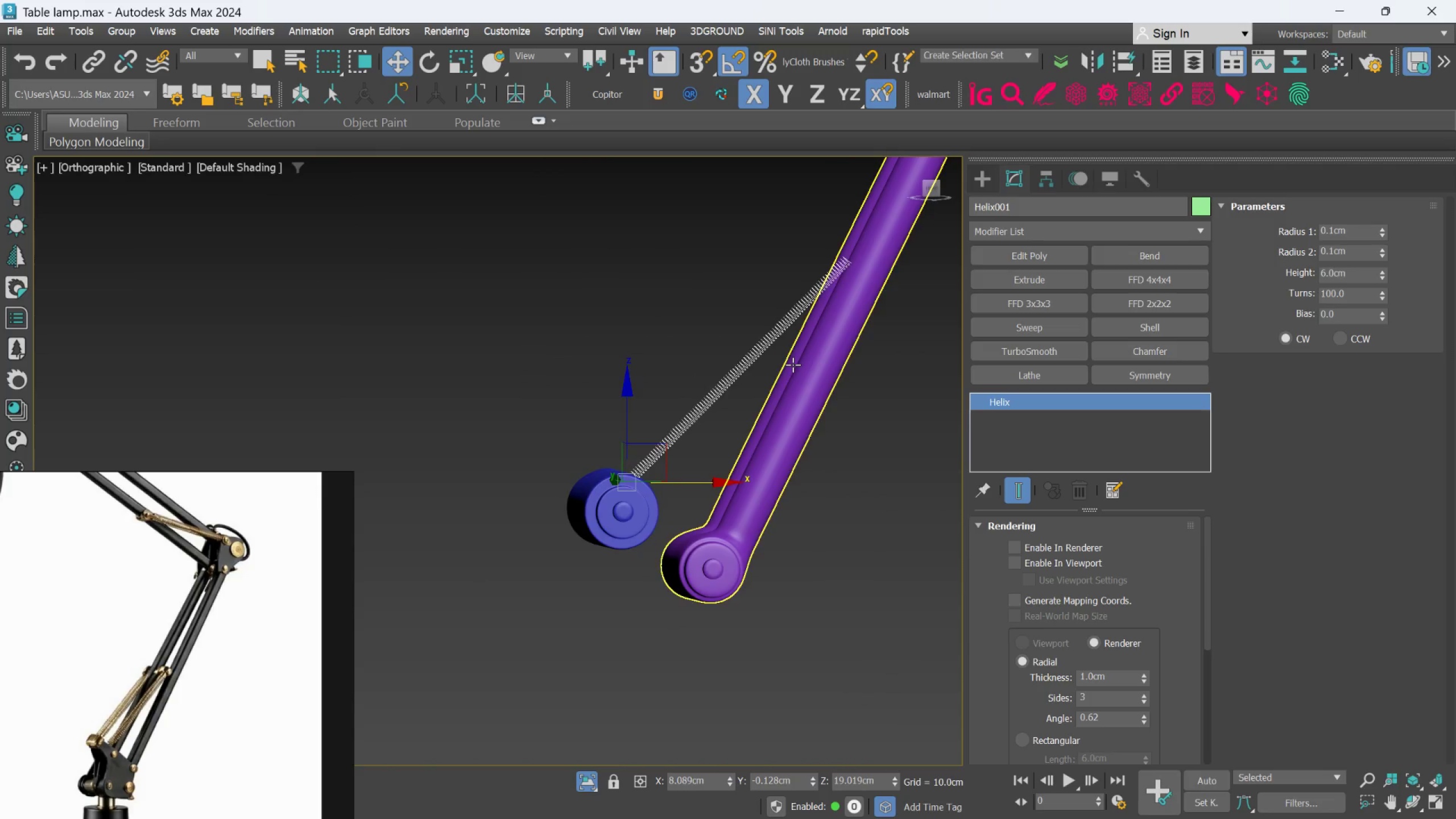 
scroll: coordinate [793, 360], scroll_direction: up, amount: 2.0
 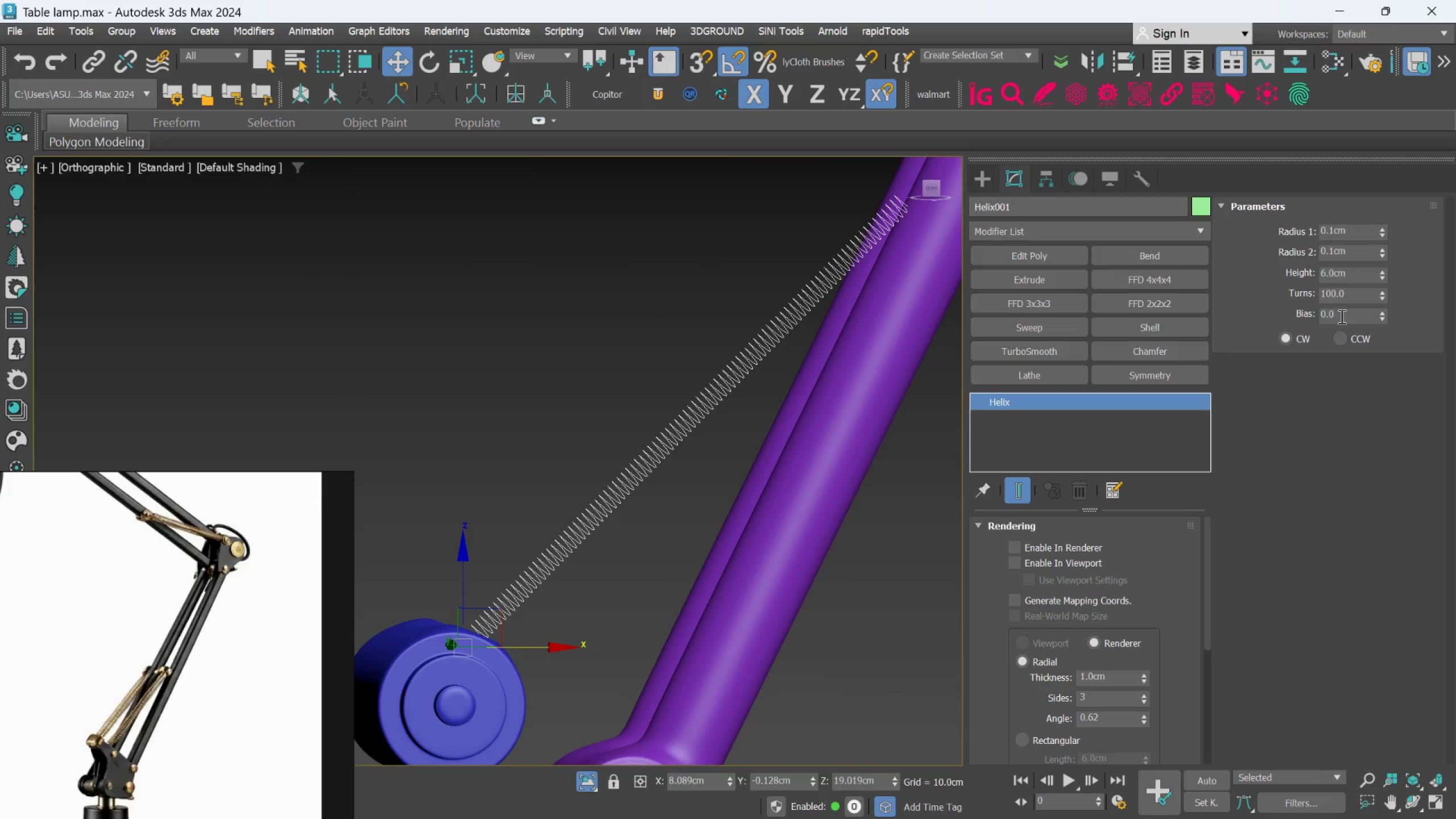 
left_click([1336, 296])
 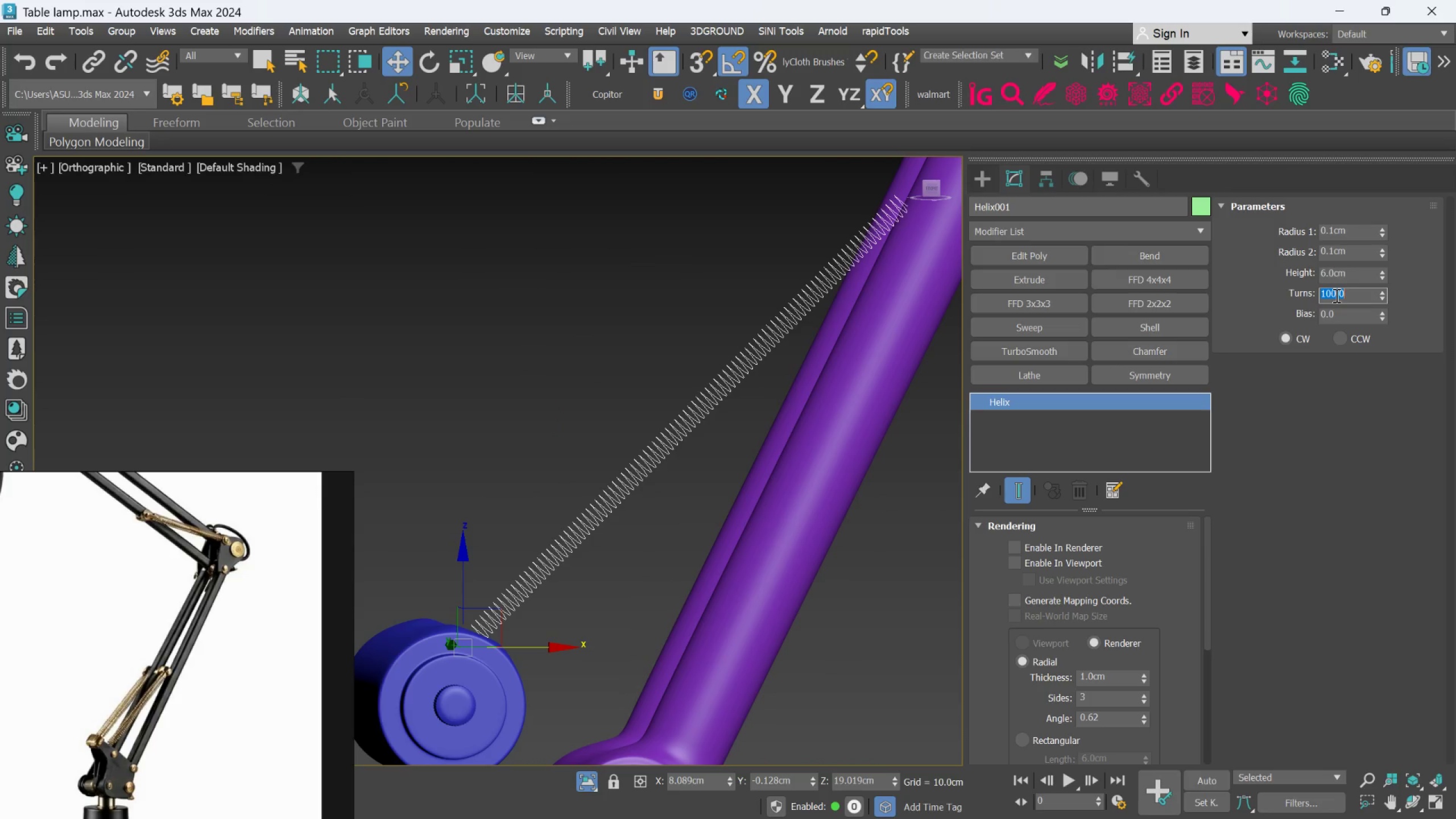 
key(1)
 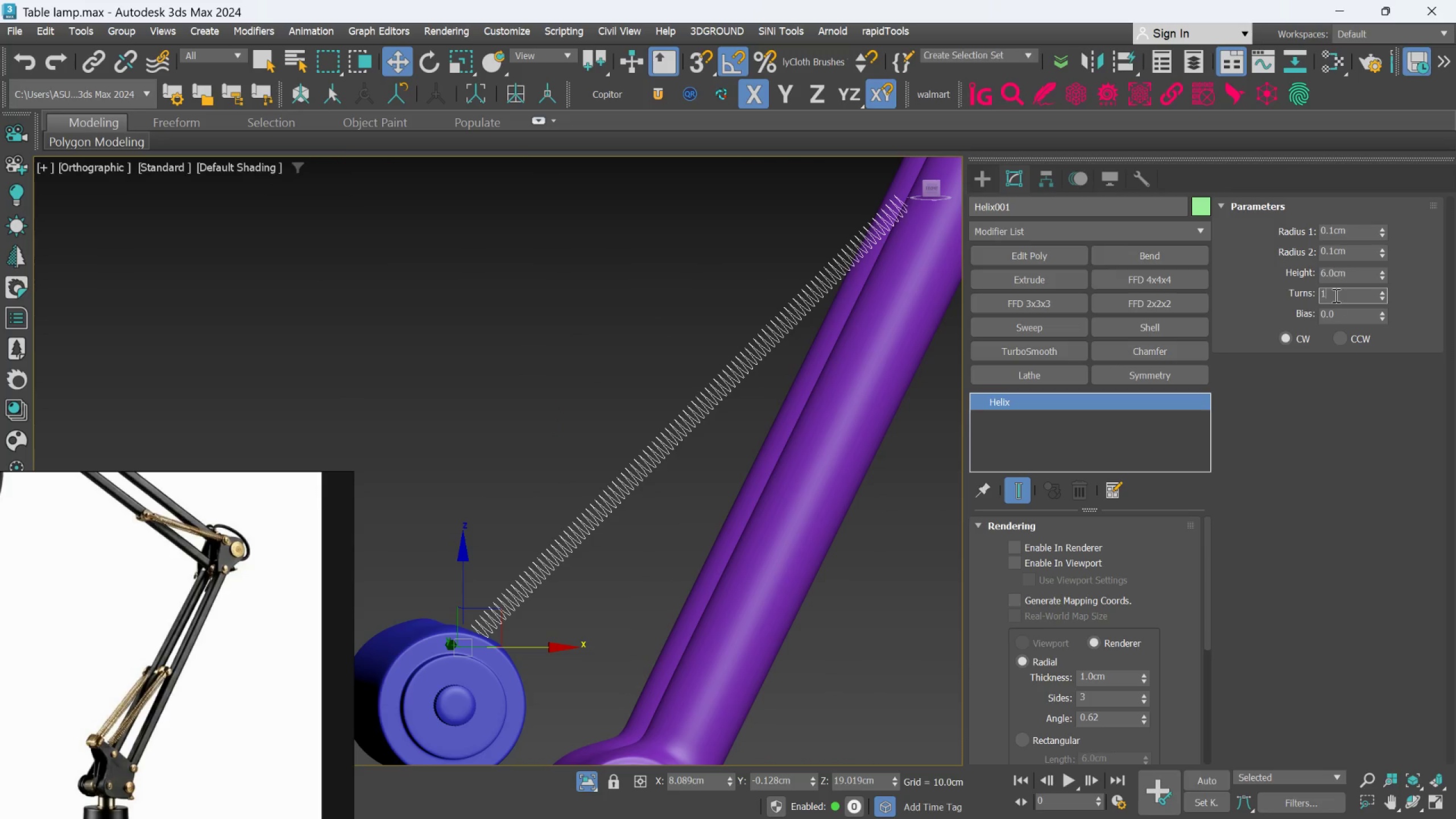 
type(50)
 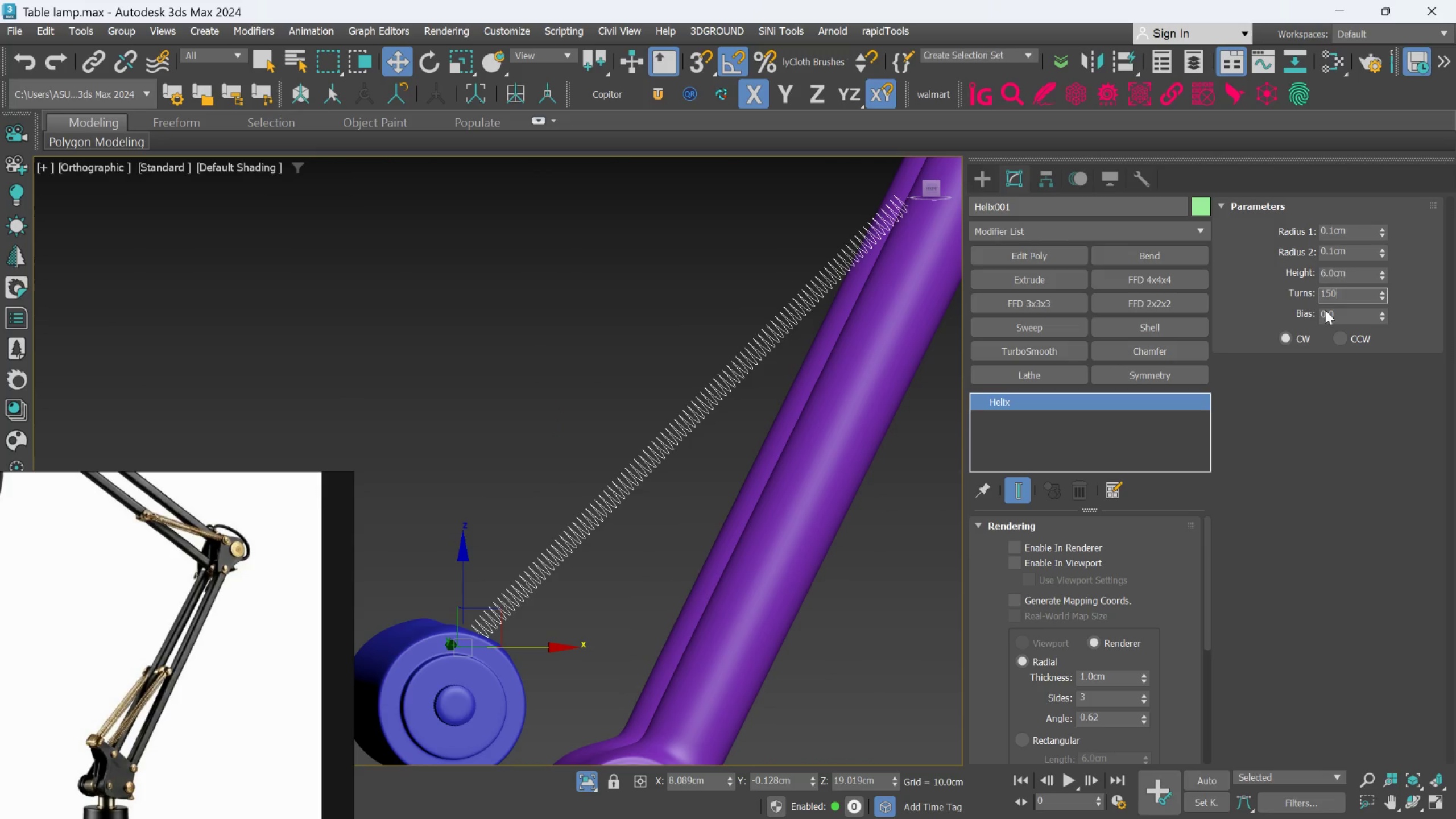 
key(Enter)
 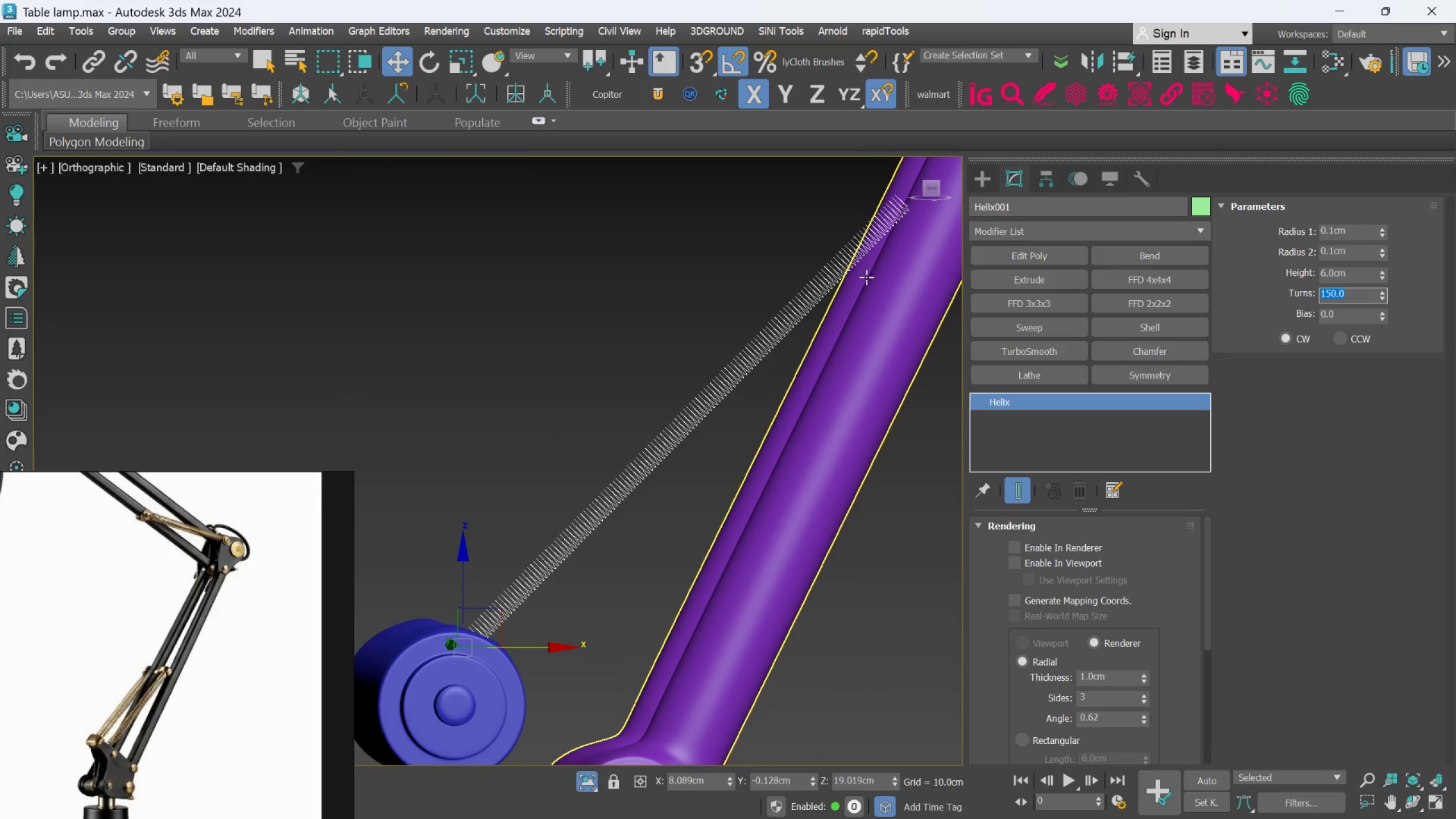 
scroll: coordinate [886, 219], scroll_direction: up, amount: 1.0
 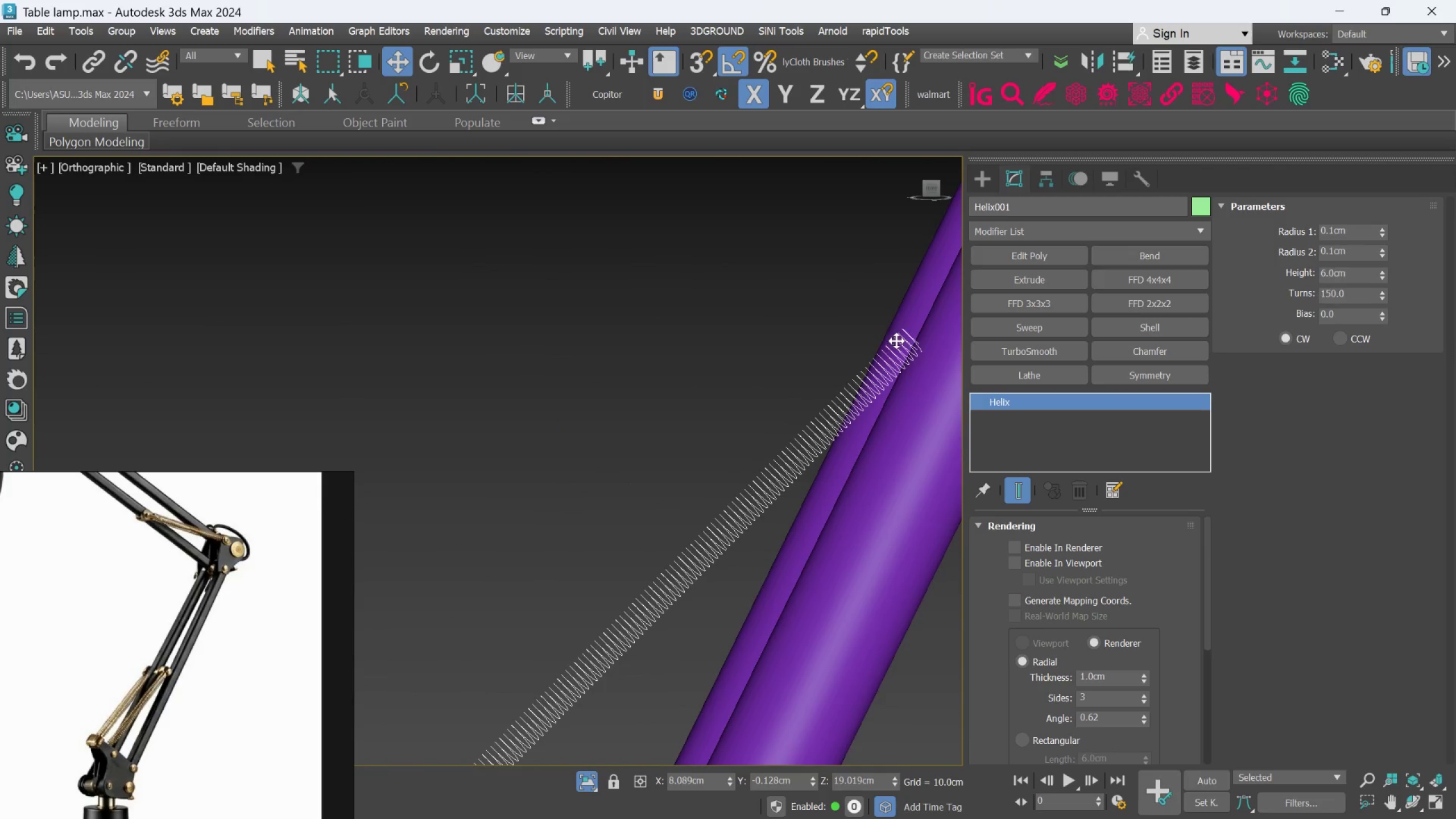 
scroll: coordinate [904, 332], scroll_direction: down, amount: 2.0
 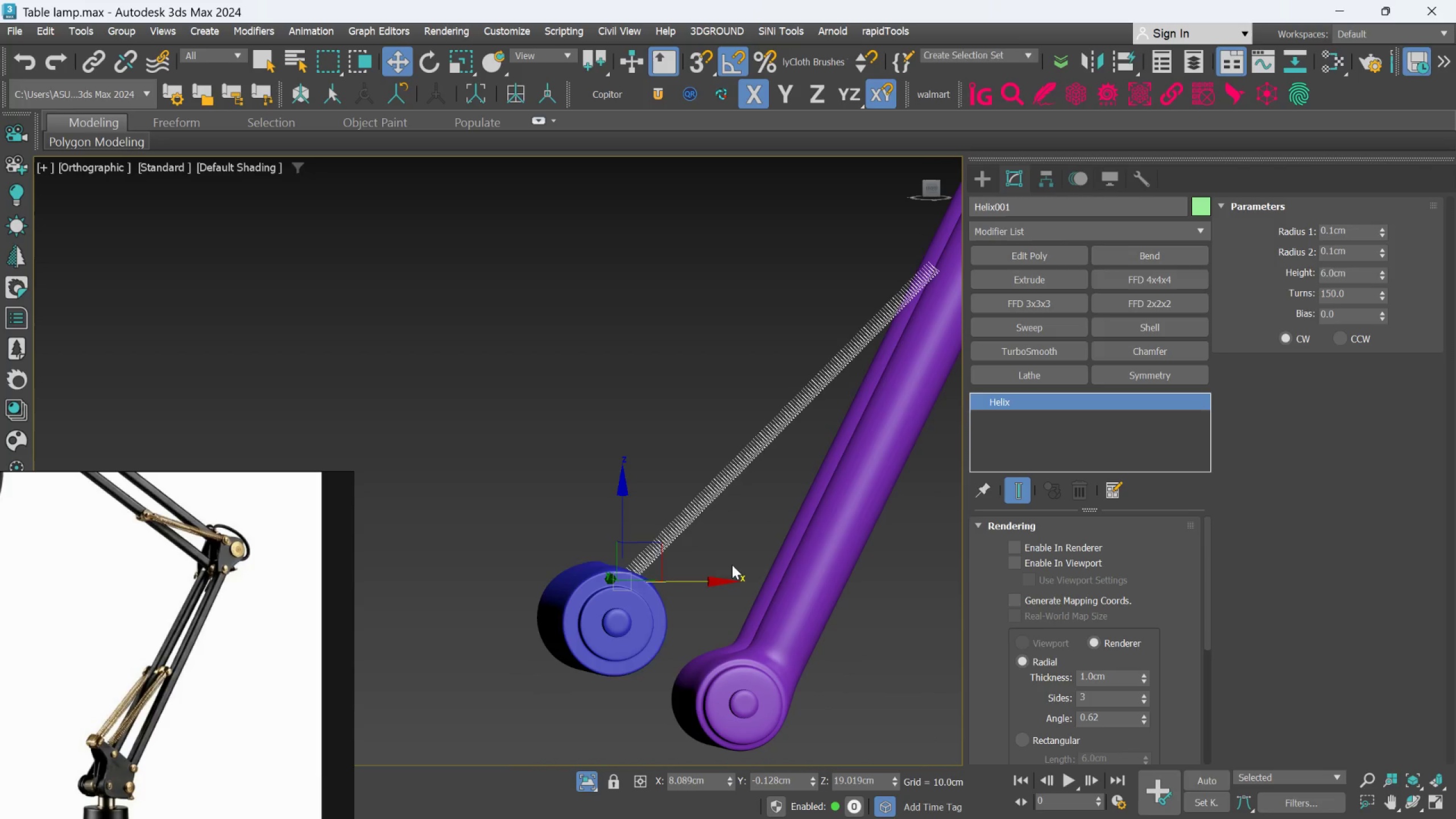 
scroll: coordinate [637, 580], scroll_direction: up, amount: 2.0
 